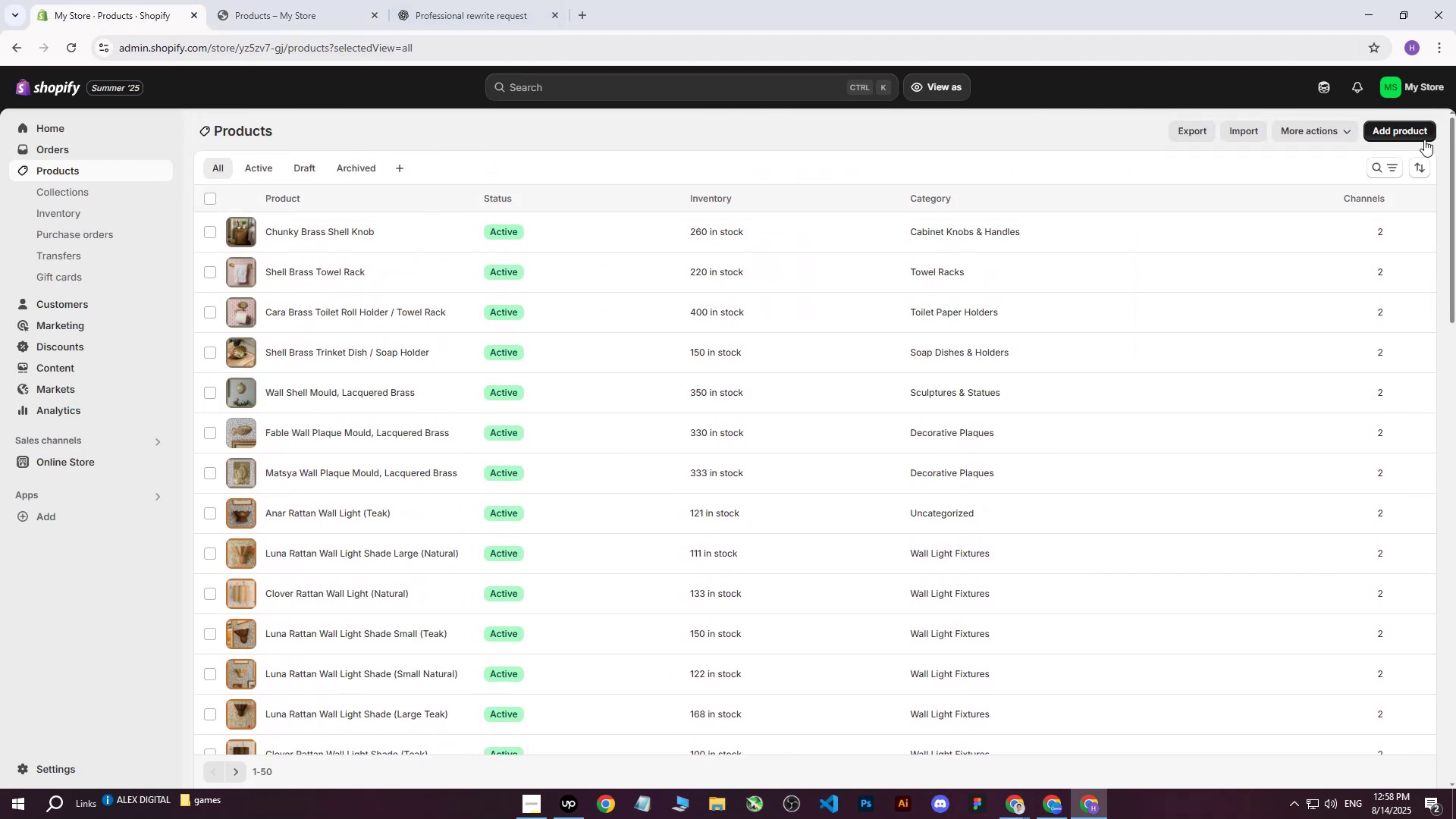 
left_click([1401, 135])
 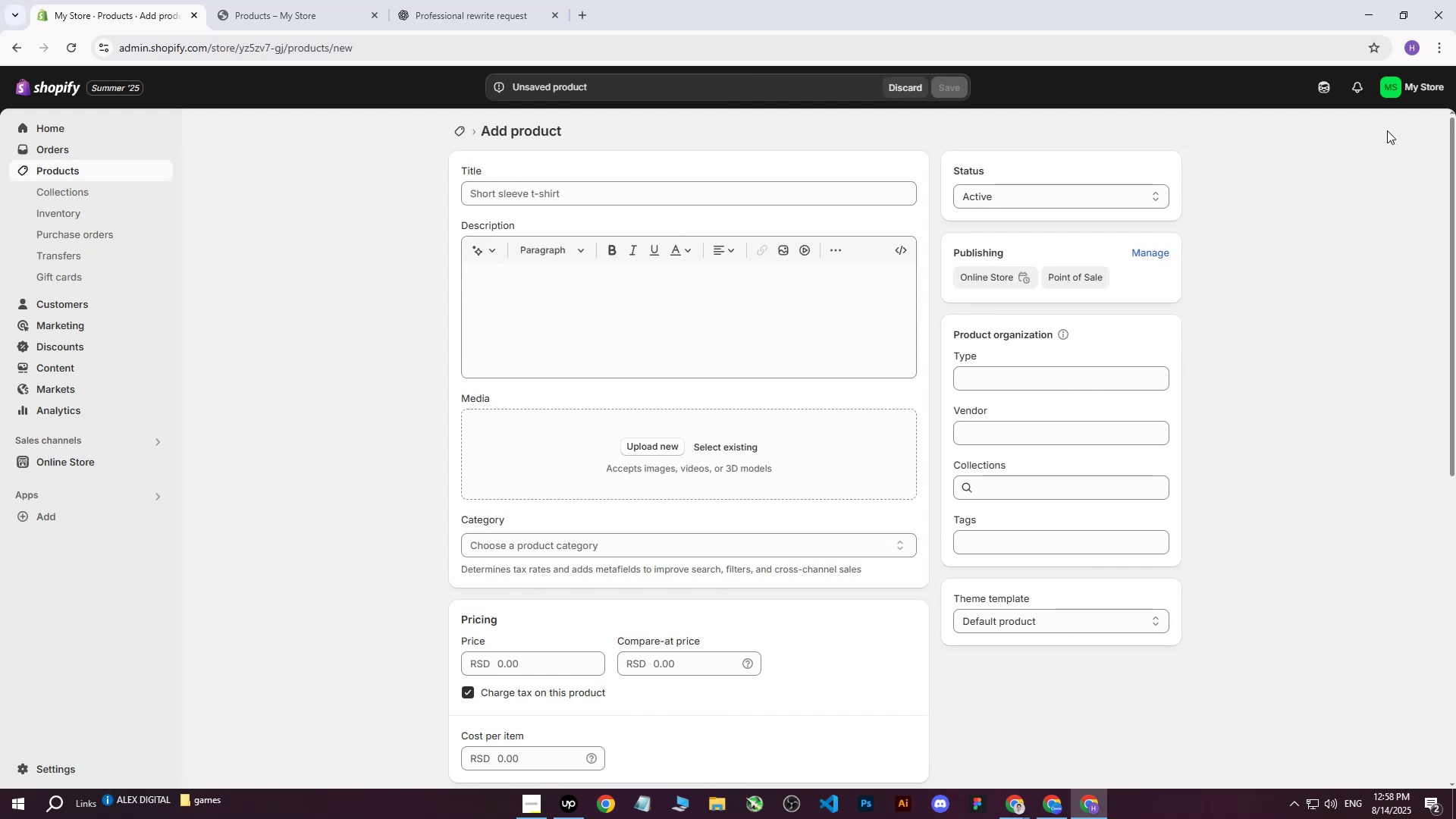 
wait(31.33)
 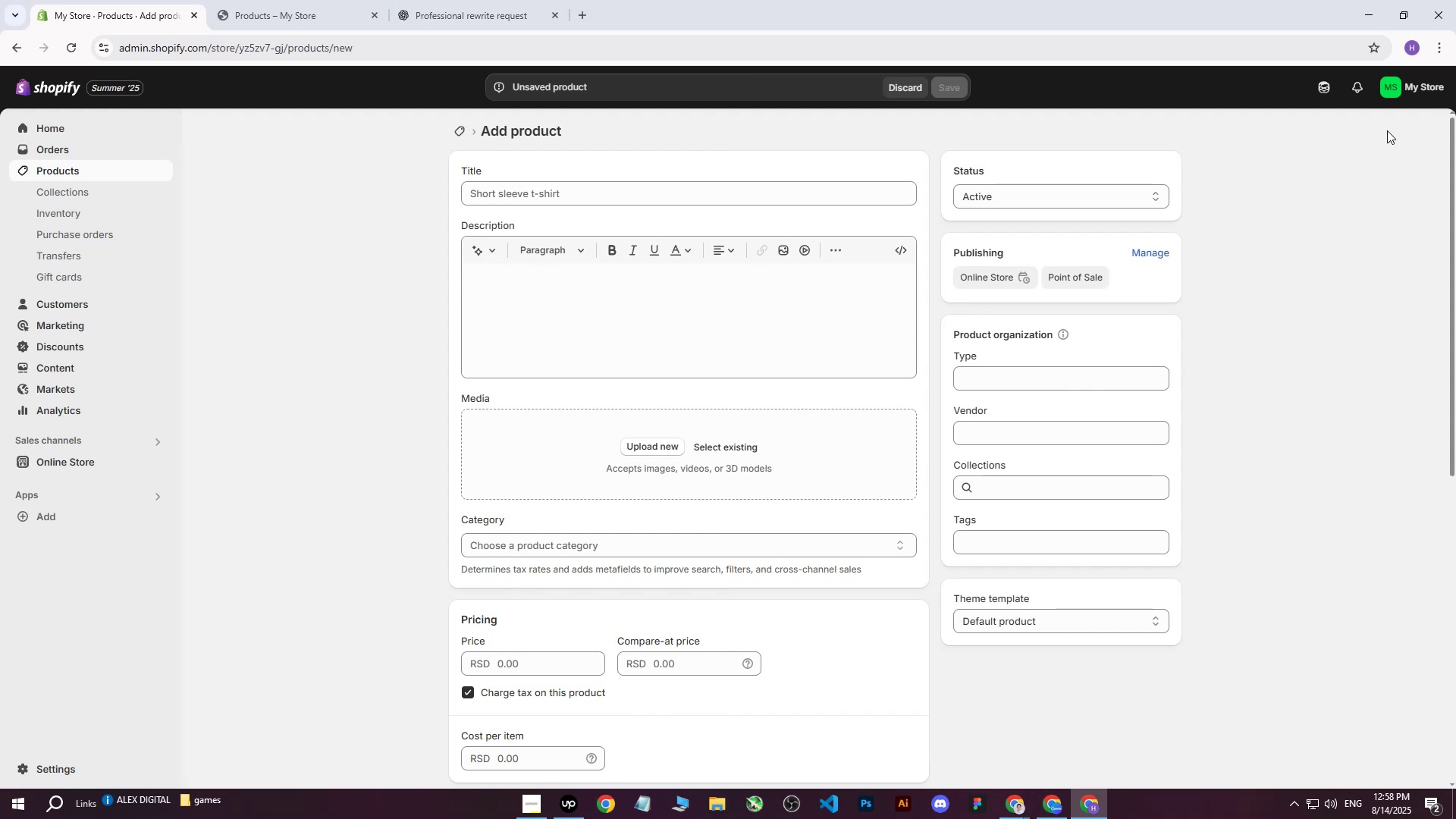 
left_click([659, 453])
 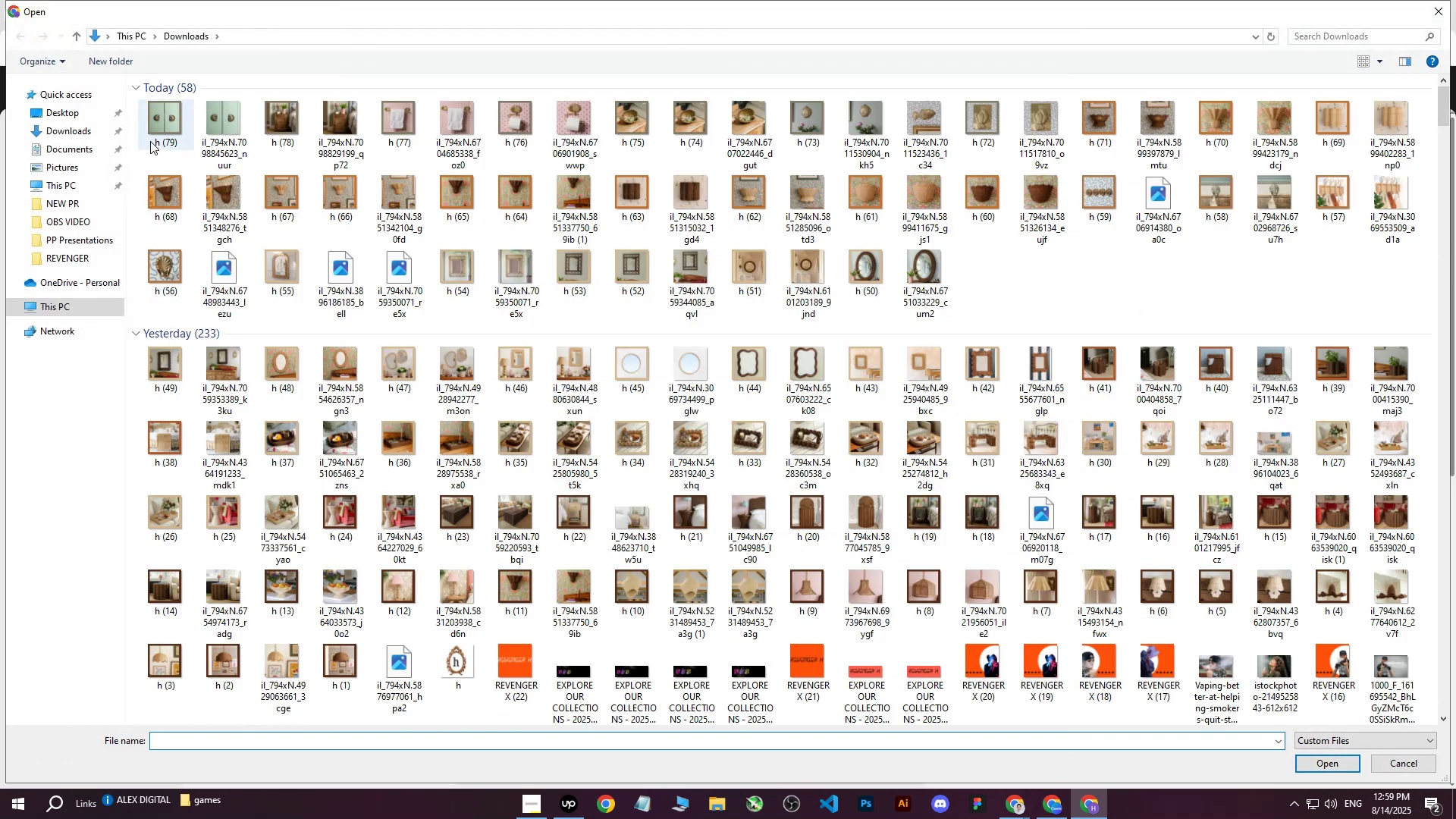 
left_click([151, 135])
 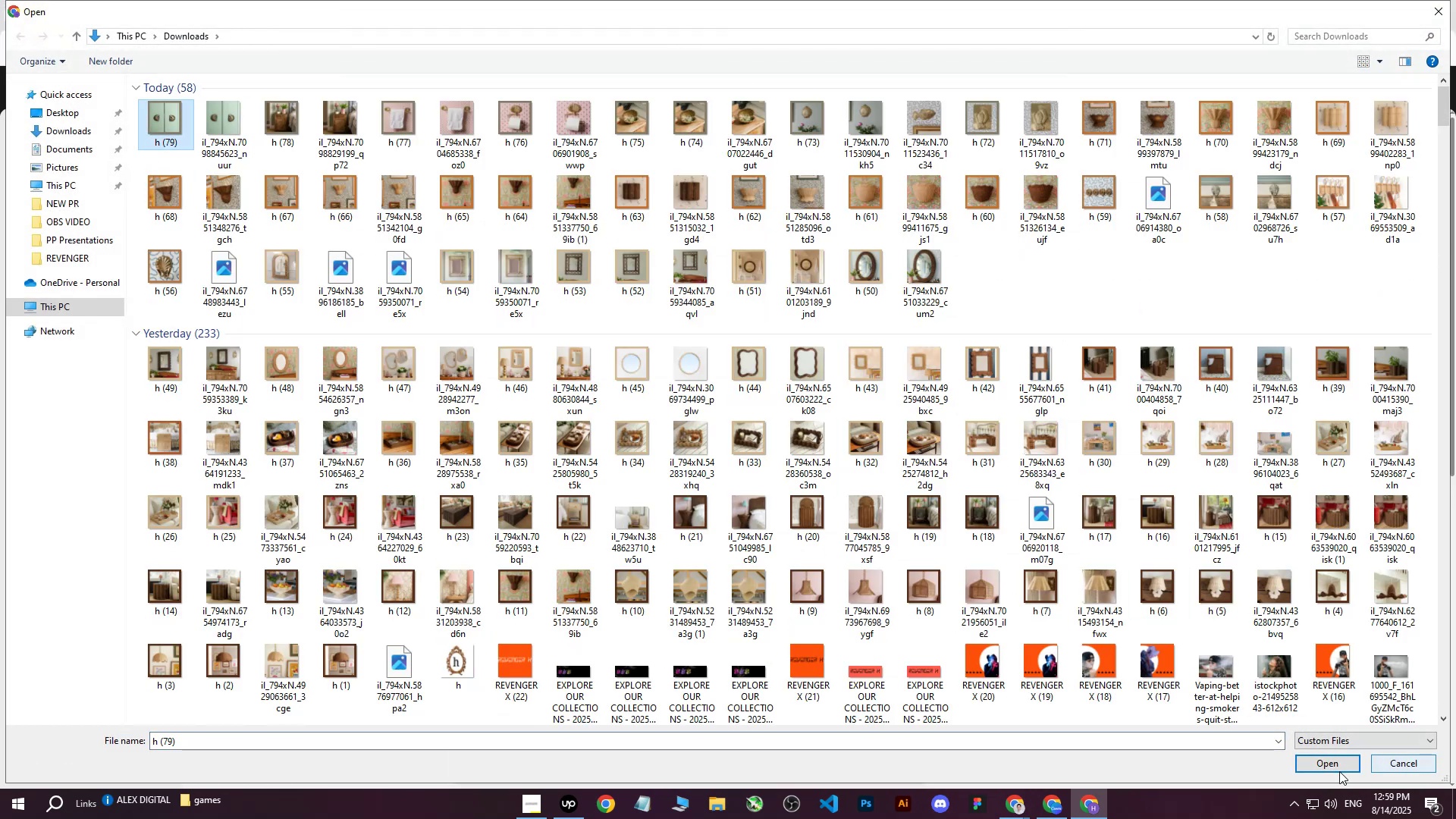 
left_click([1310, 767])
 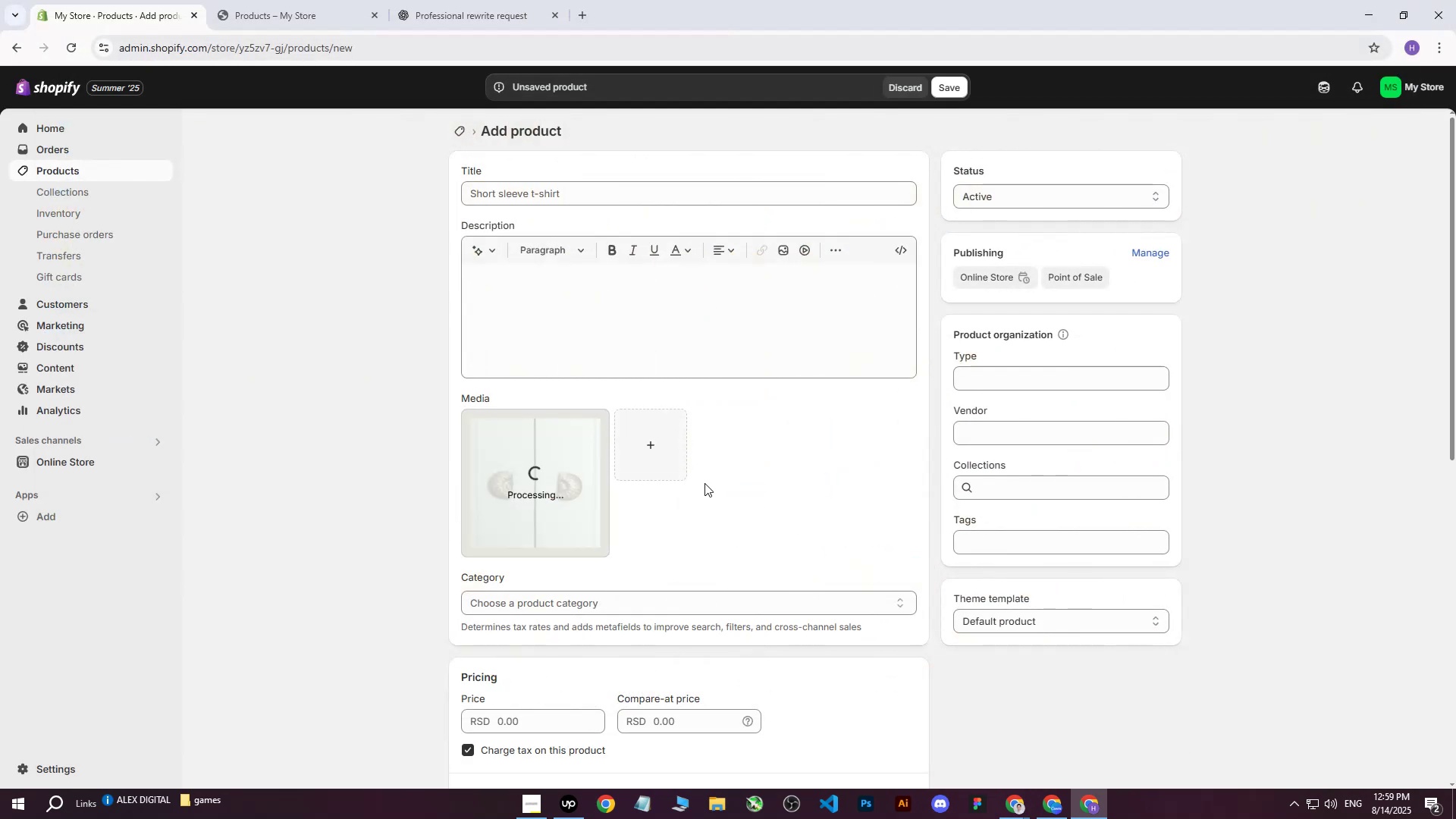 
scroll: coordinate [679, 497], scroll_direction: up, amount: 2.0
 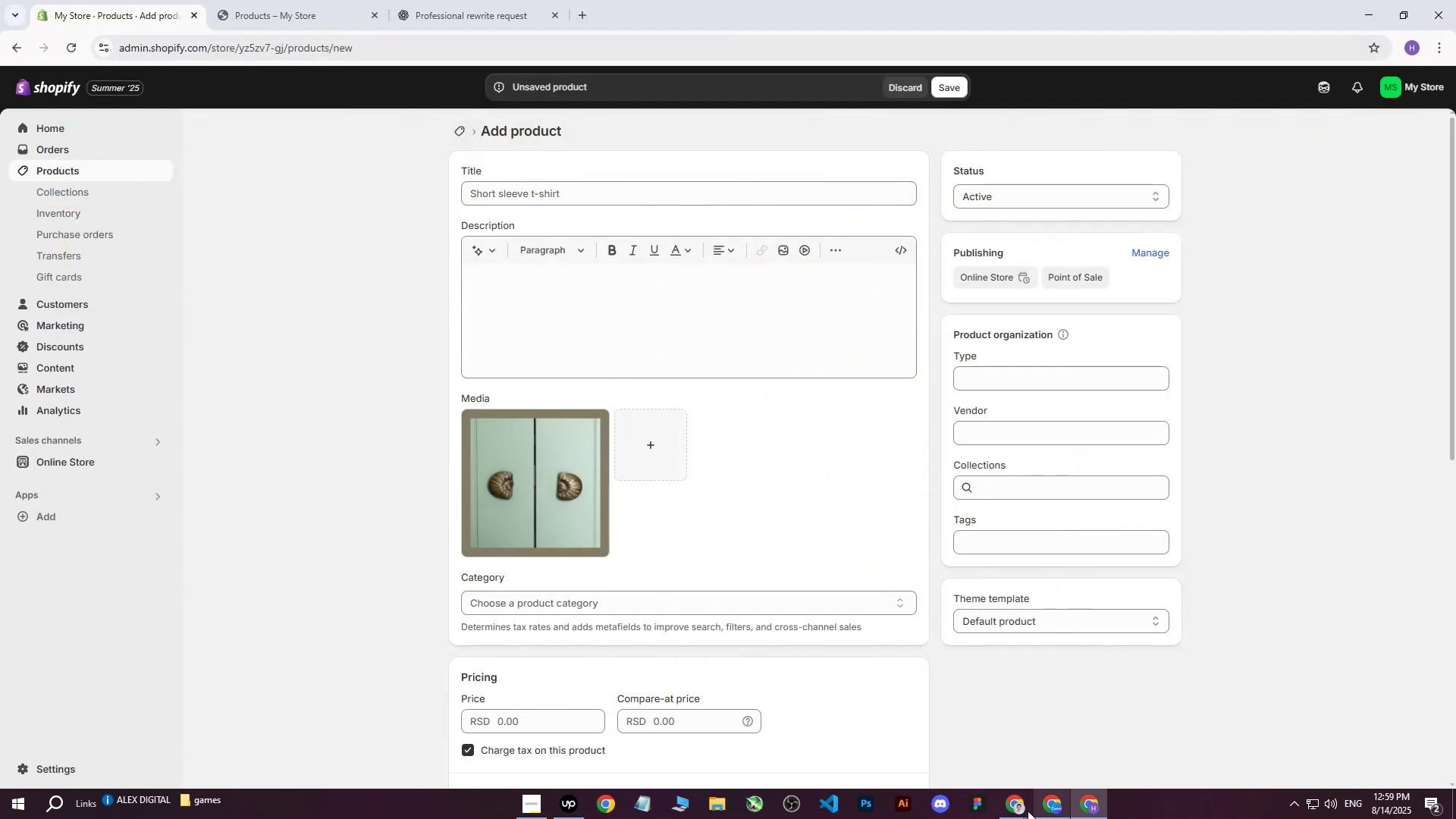 
double_click([954, 745])
 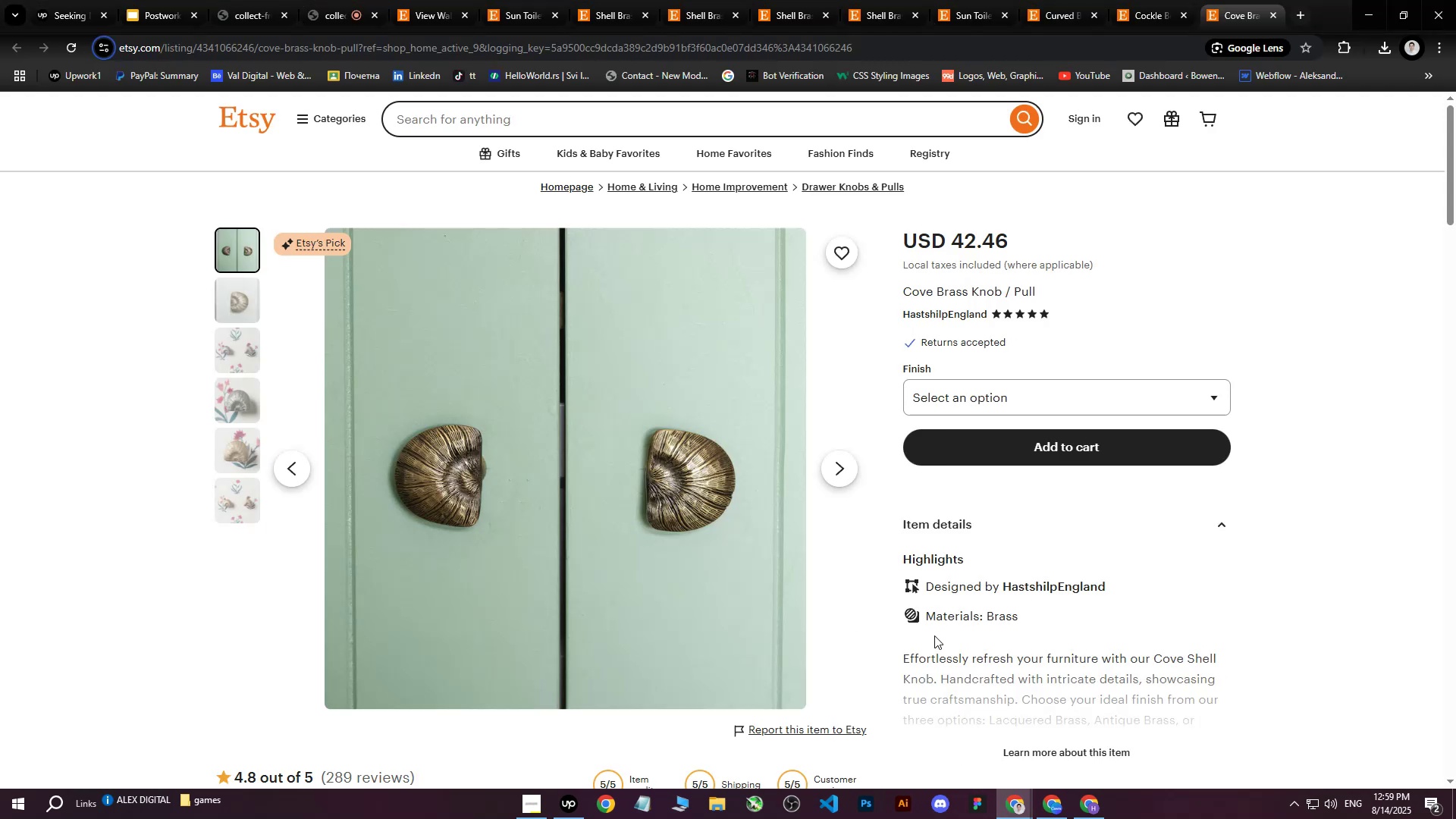 
scroll: coordinate [937, 623], scroll_direction: none, amount: 0.0
 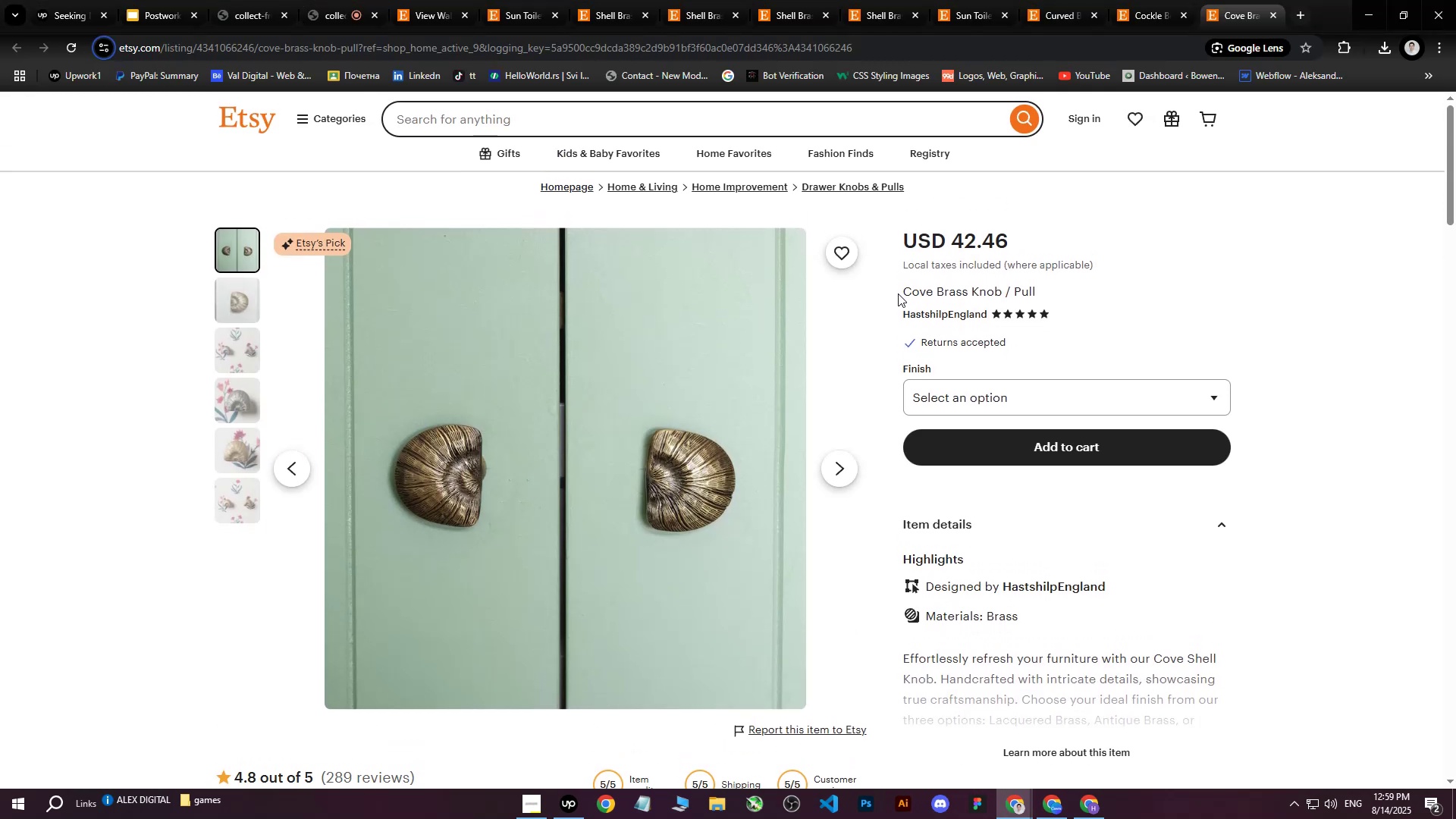 
left_click_drag(start_coordinate=[903, 293], to_coordinate=[1043, 286])
 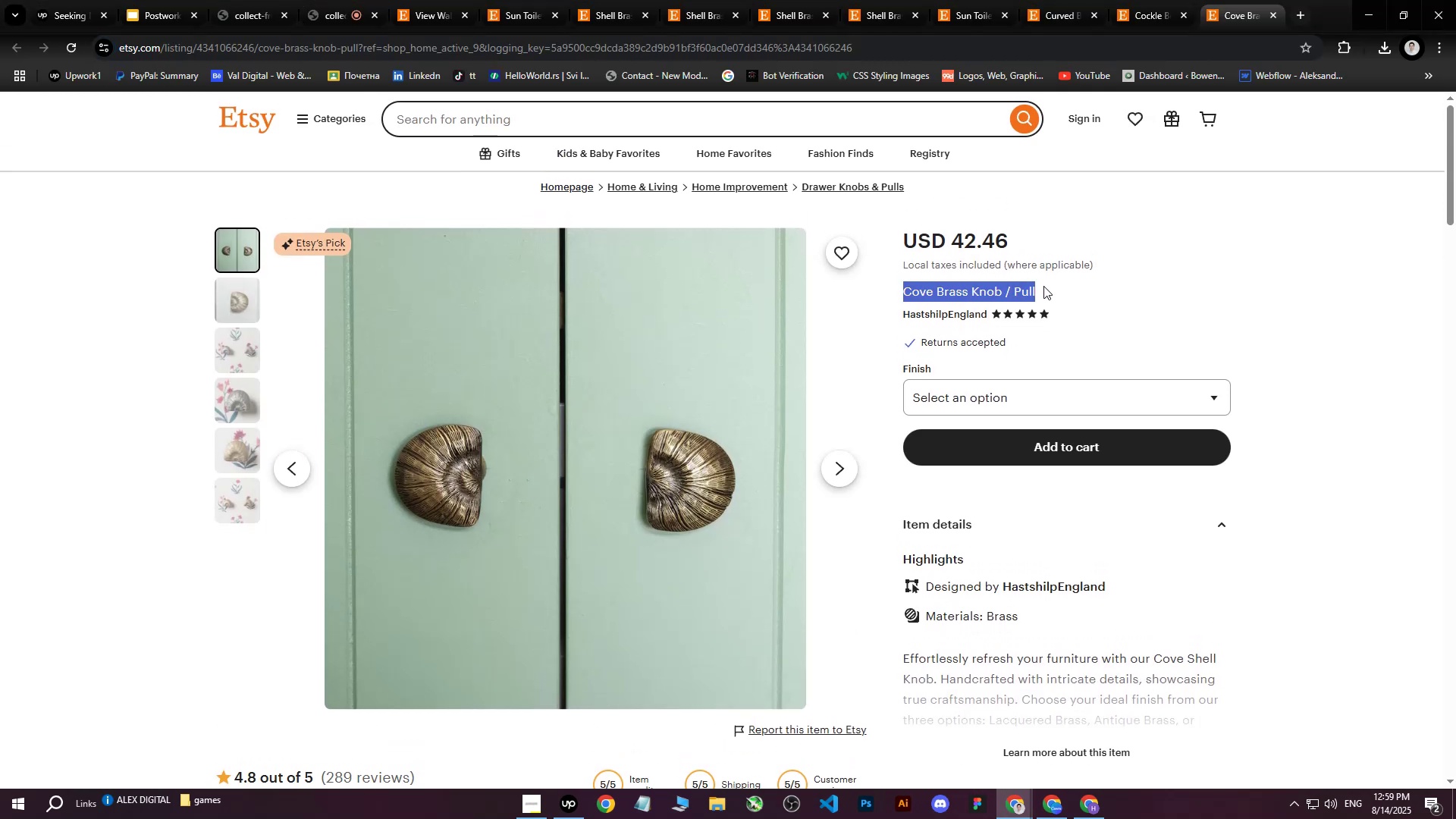 
hold_key(key=ControlLeft, duration=0.7)
 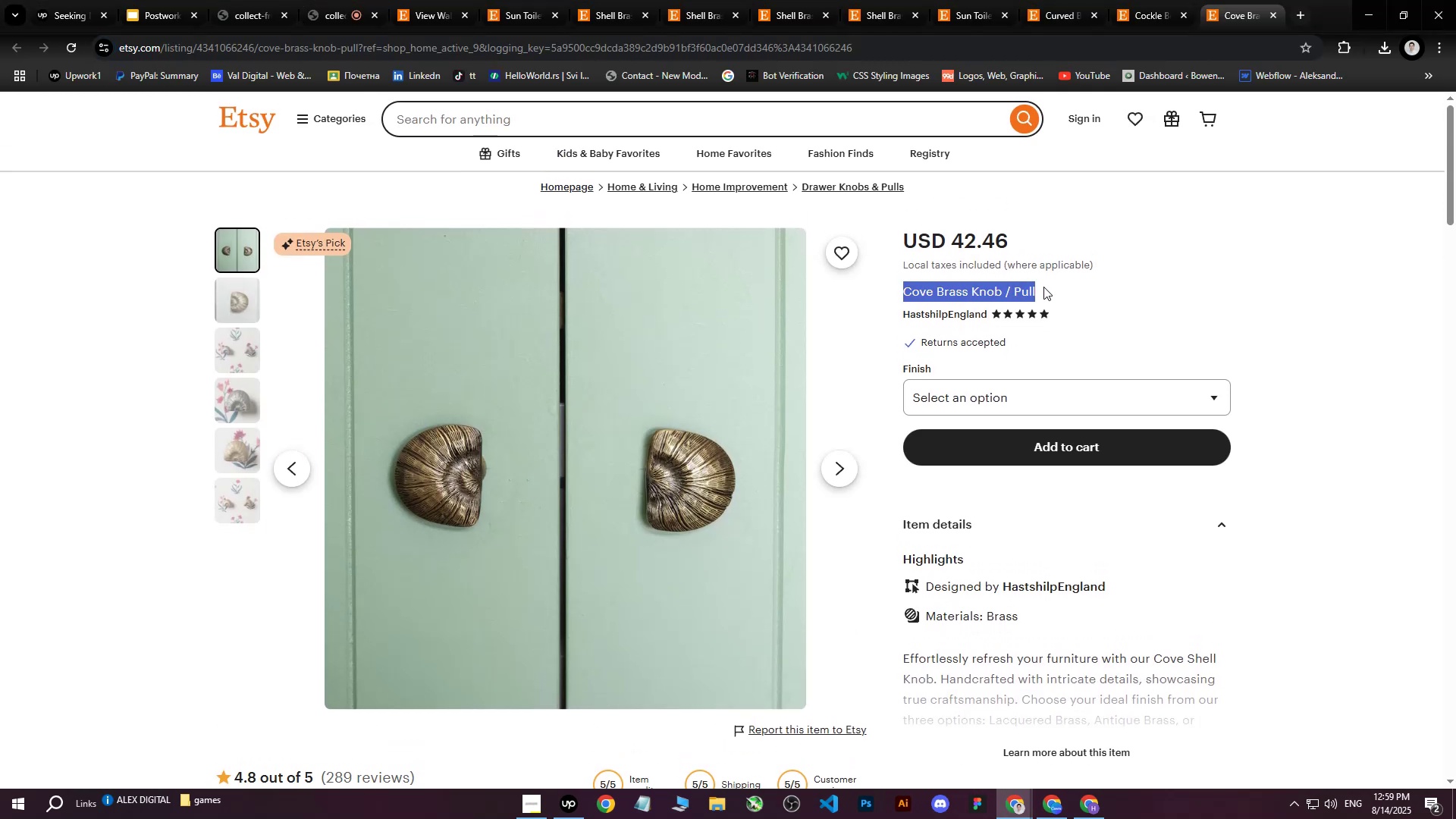 
left_click([1043, 287])
 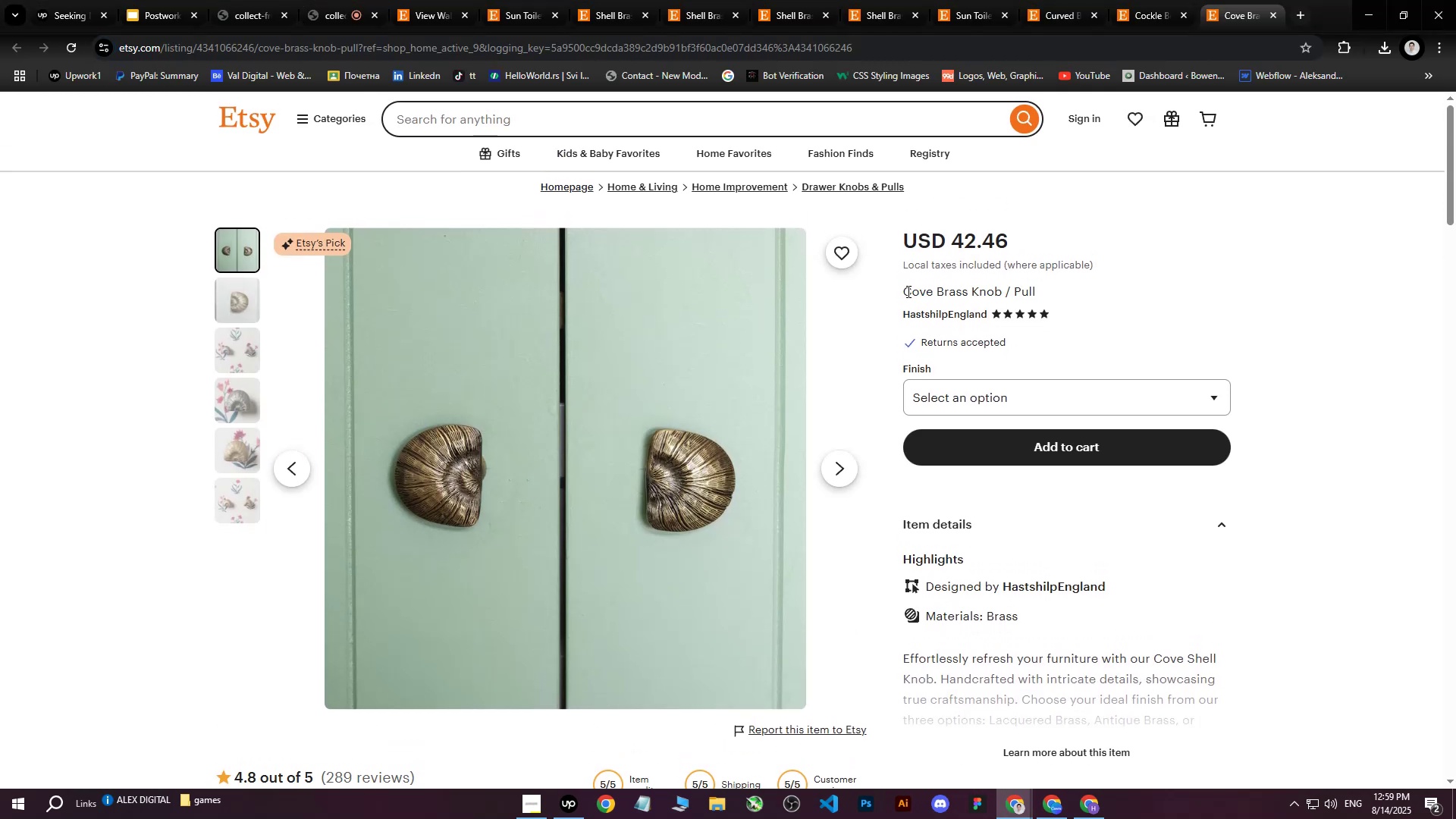 
left_click_drag(start_coordinate=[905, 291], to_coordinate=[1038, 294])
 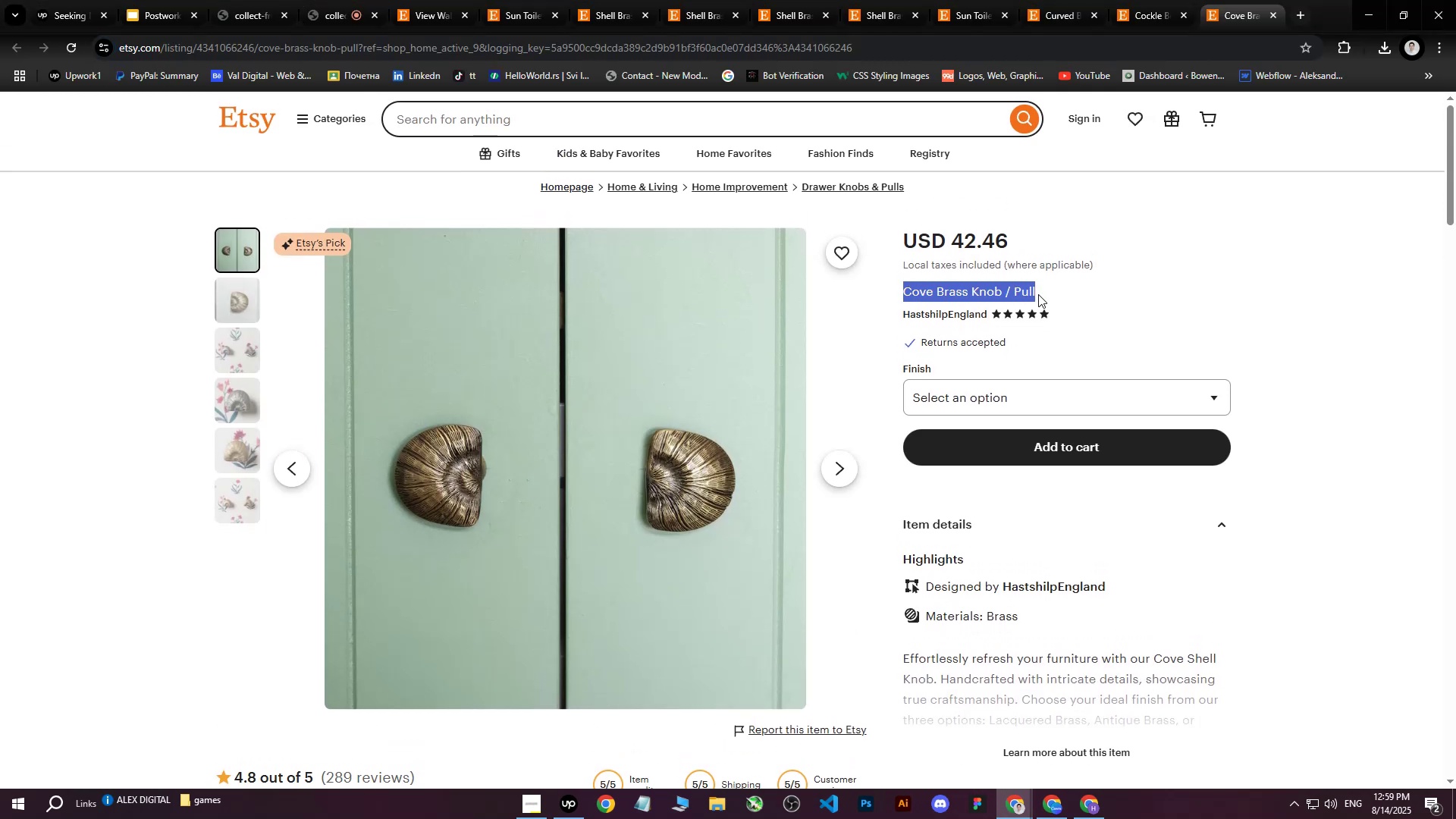 
key(Control+C)
 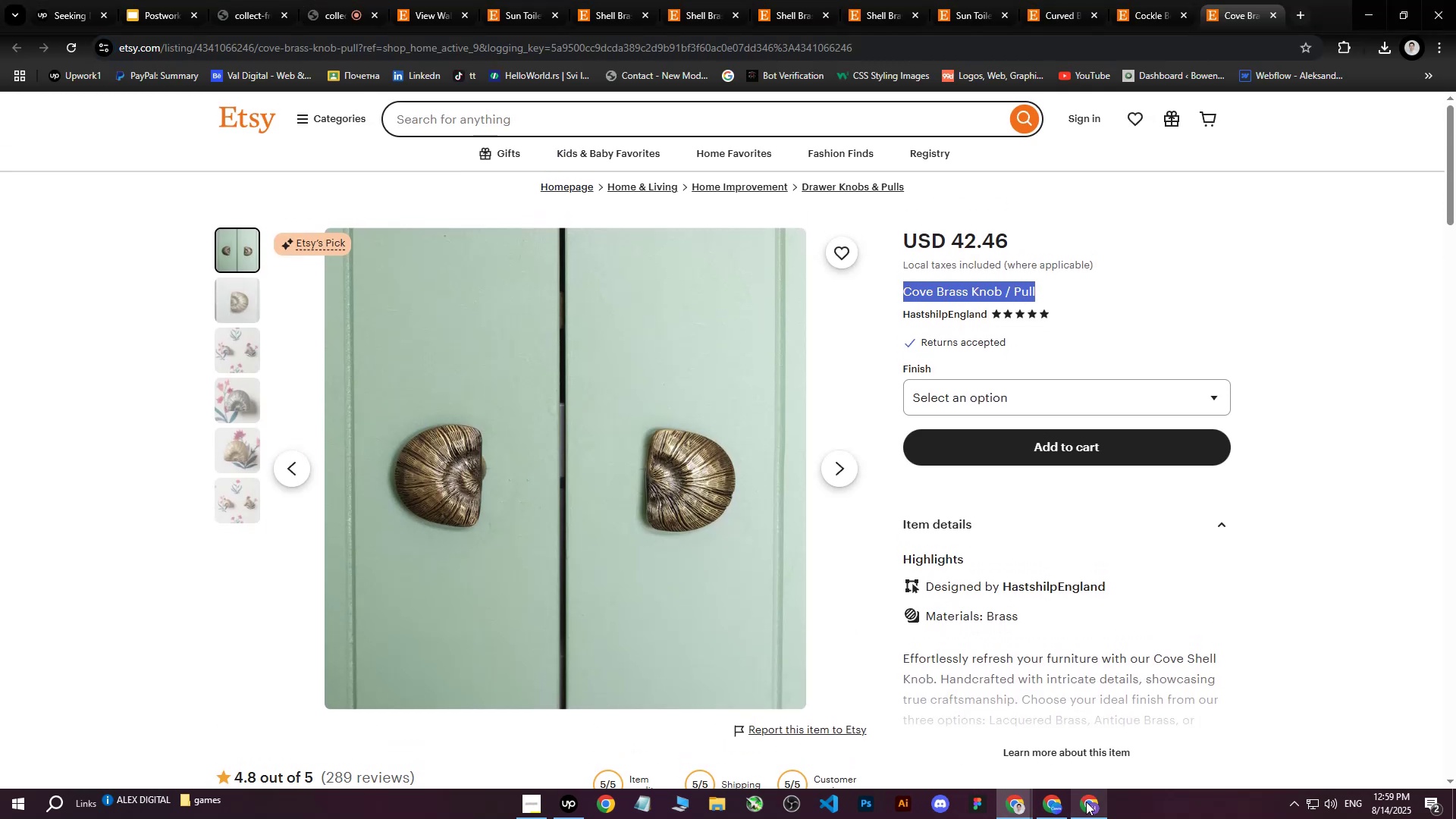 
left_click([1087, 802])
 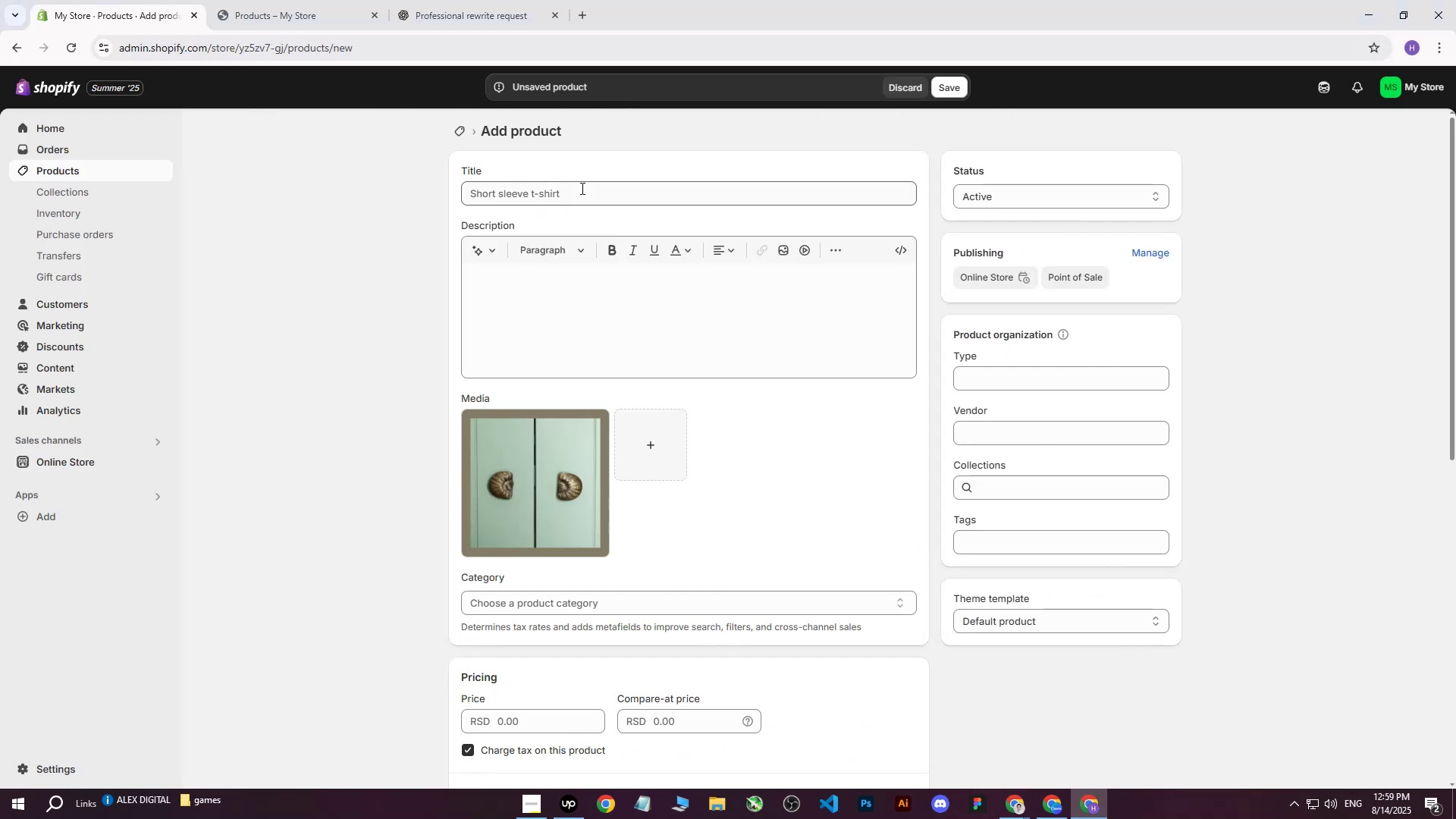 
left_click([581, 188])
 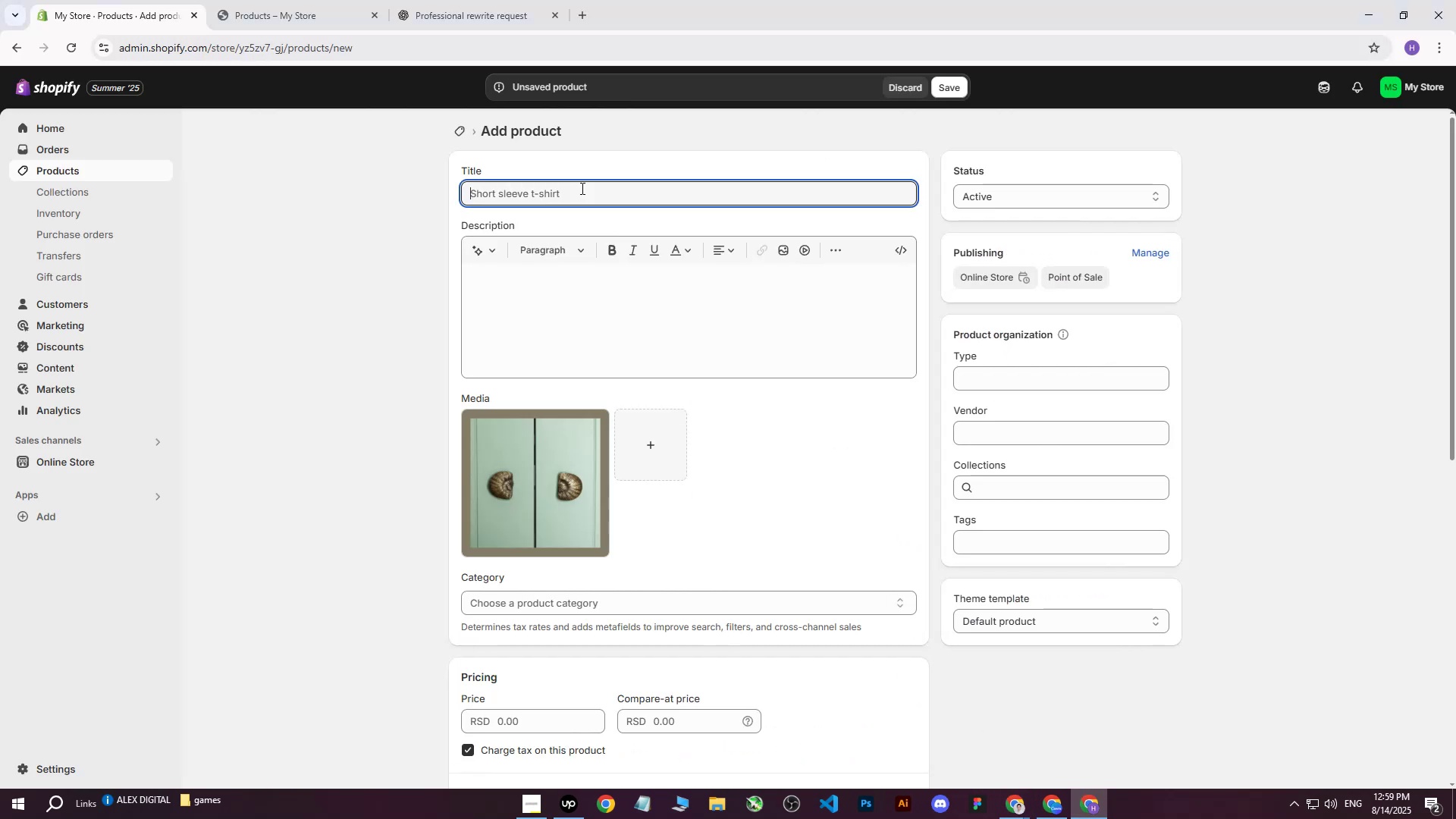 
key(Control+ControlLeft)
 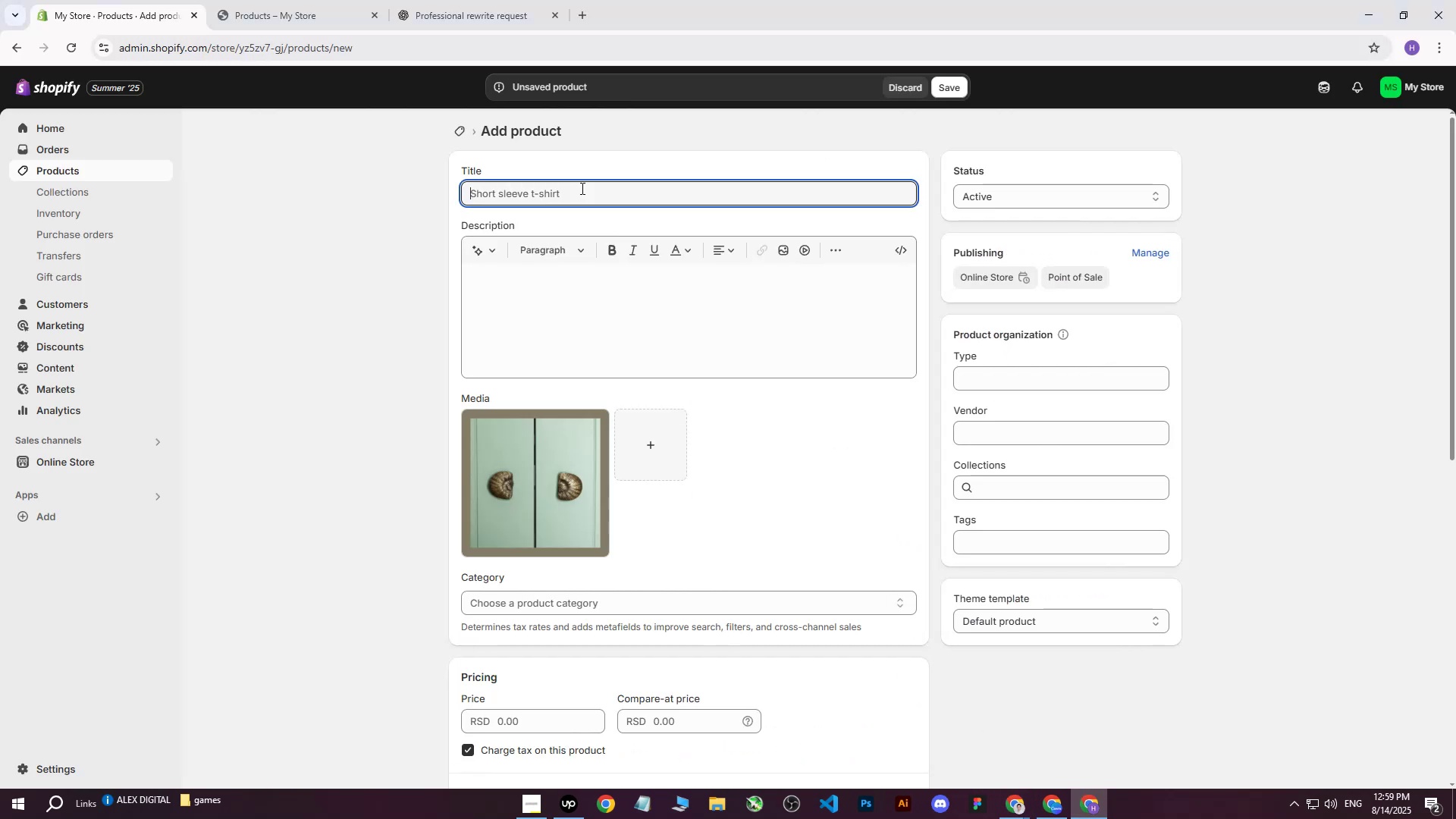 
key(Control+V)
 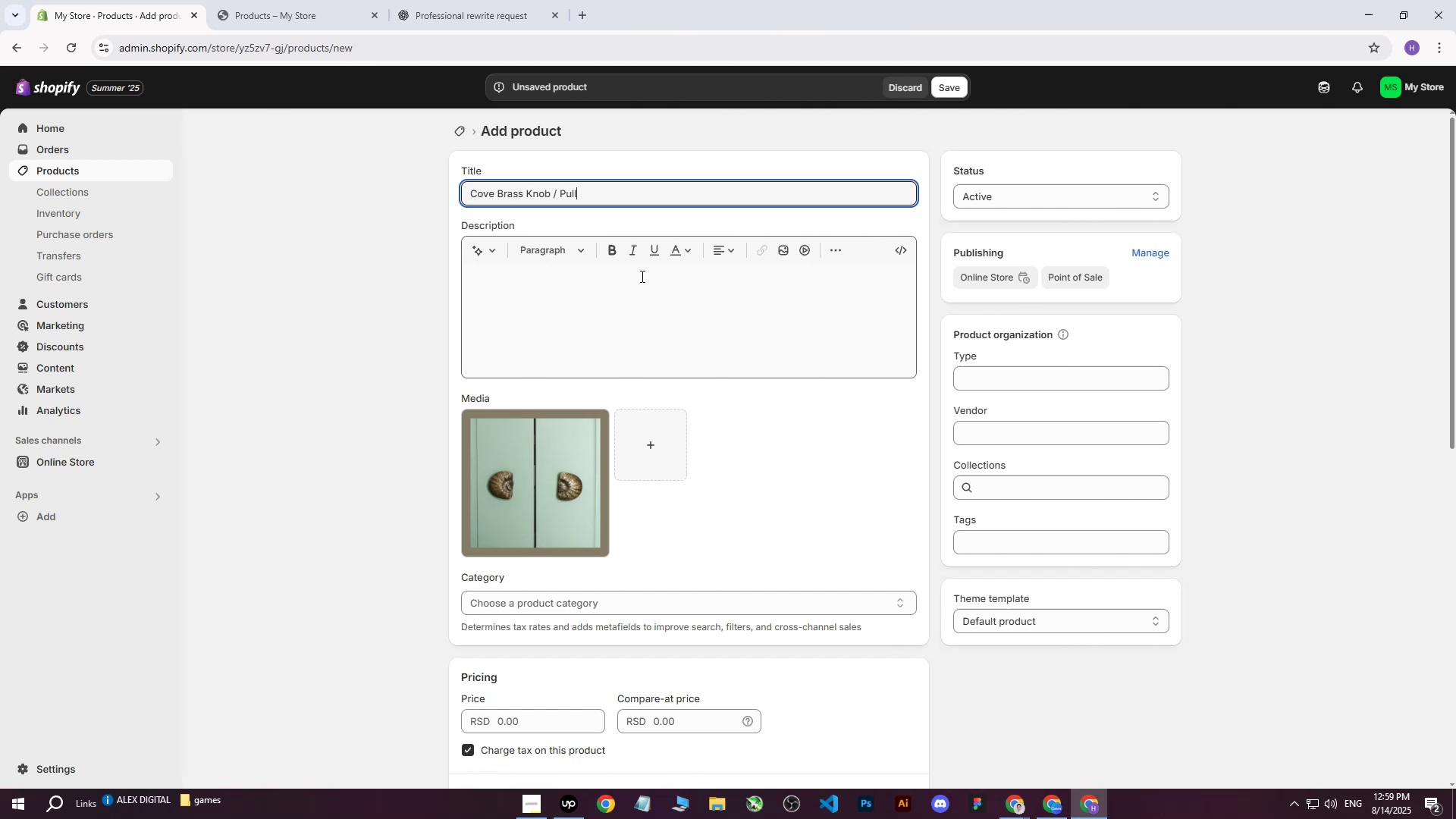 
left_click([390, 350])
 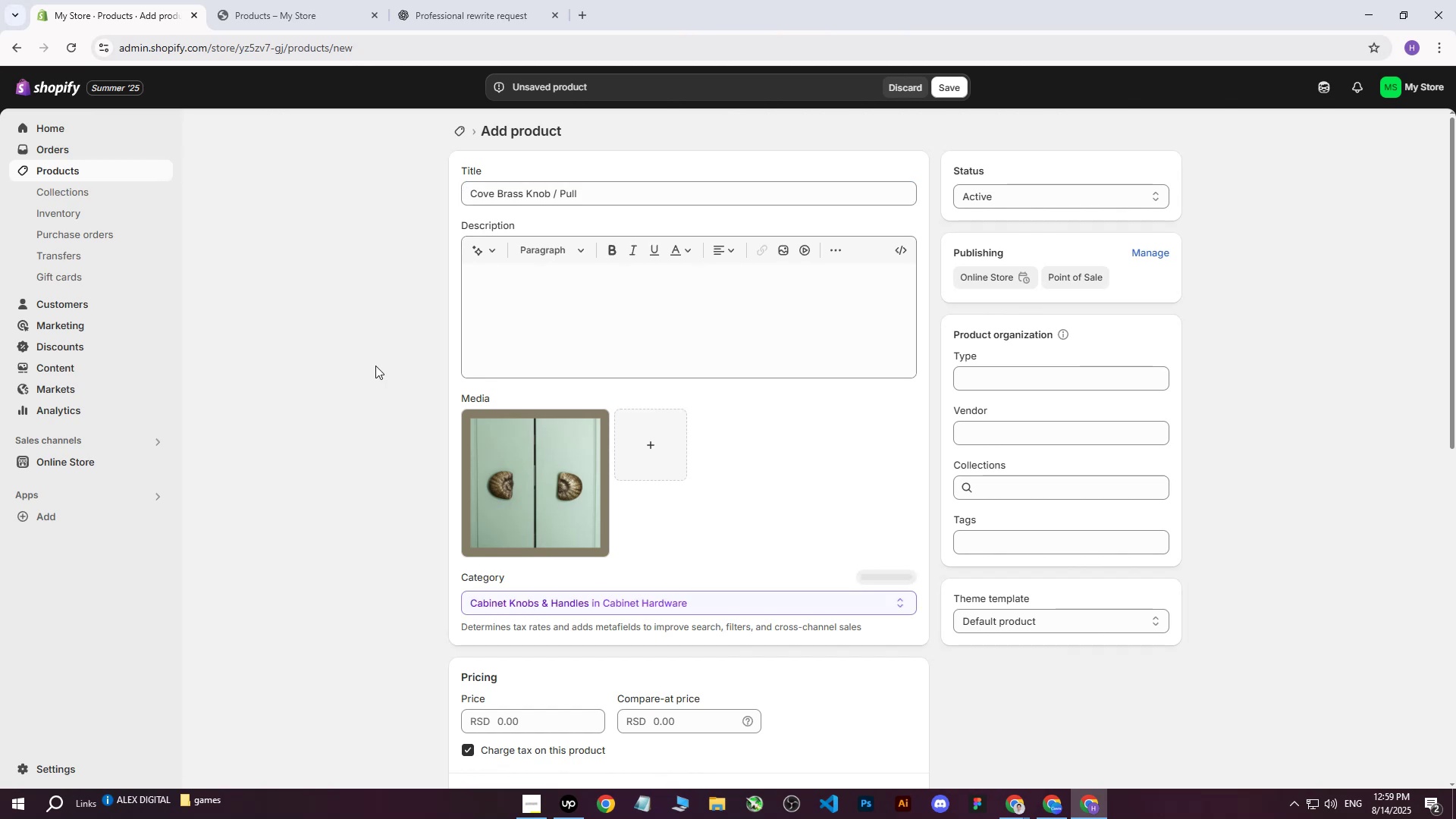 
left_click([380, 382])
 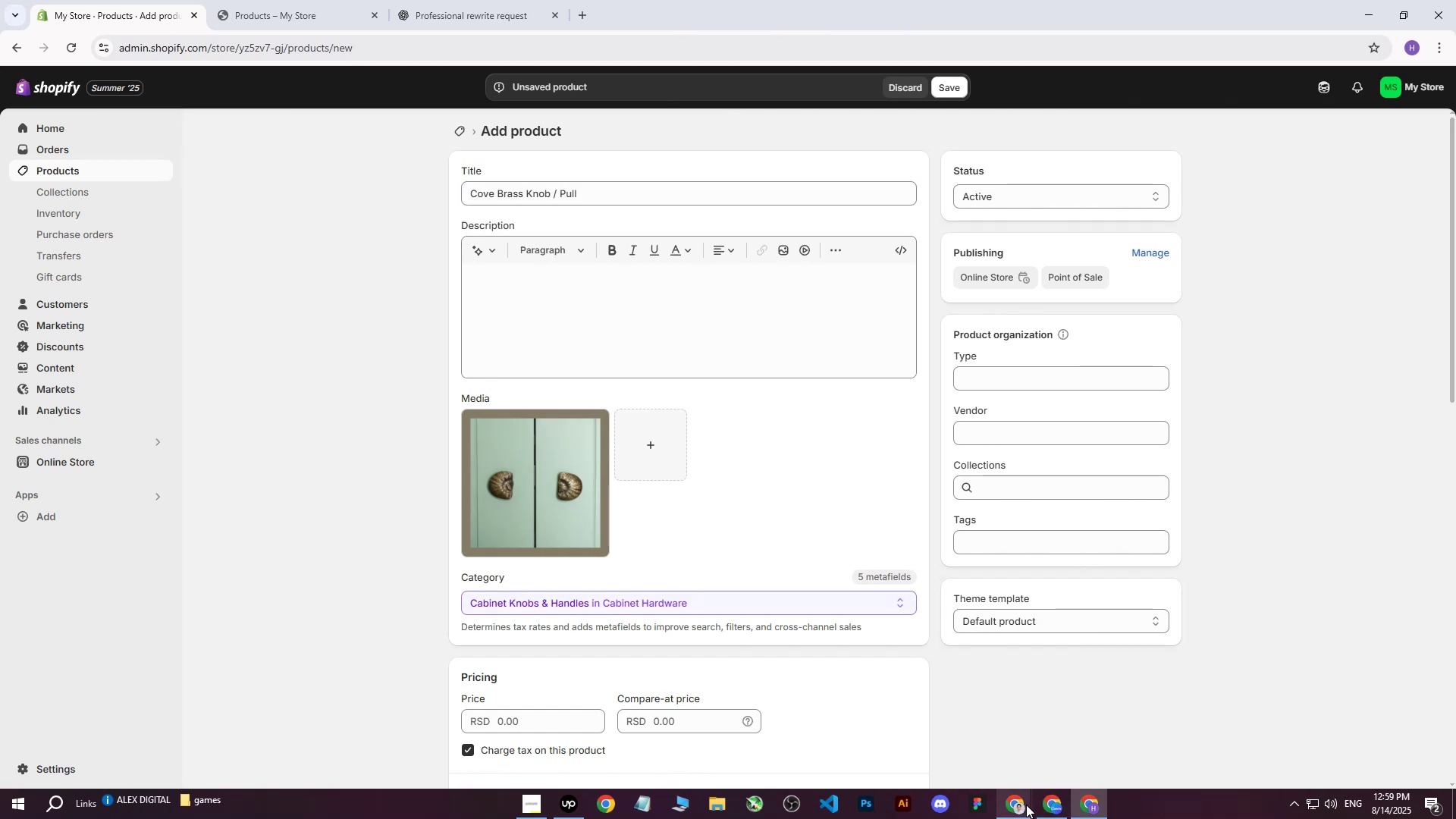 
double_click([946, 755])
 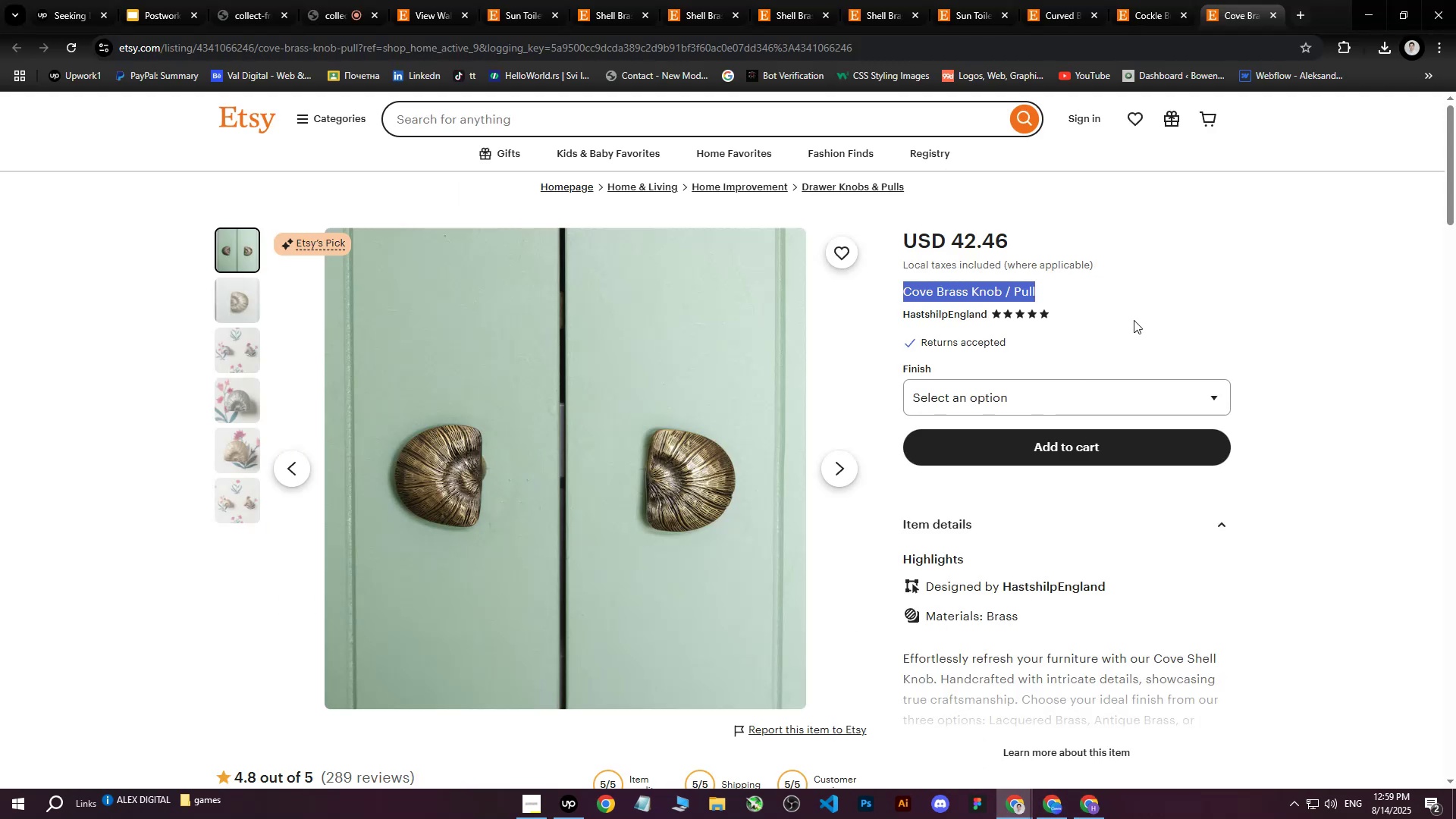 
left_click([1159, 287])
 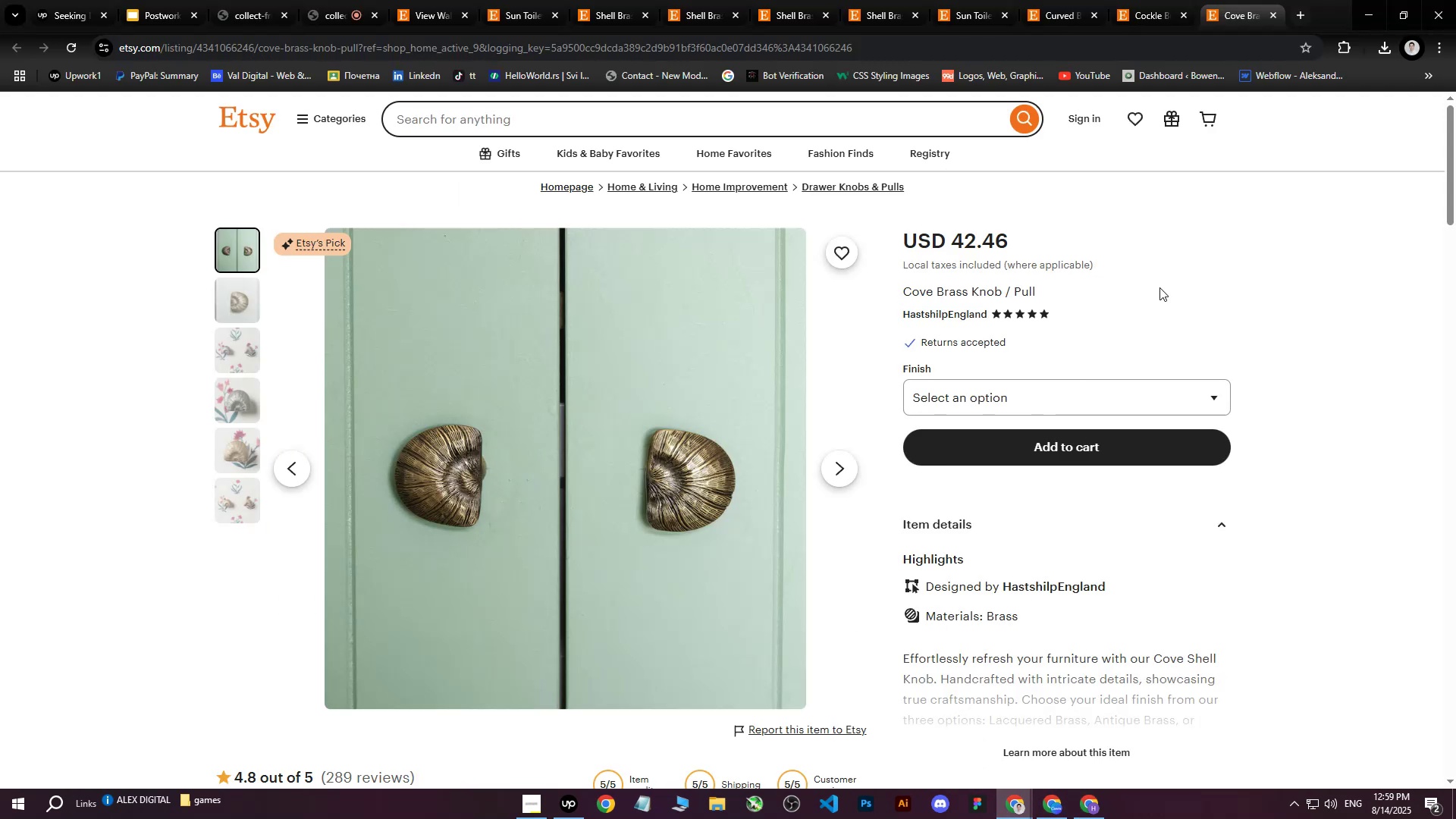 
scroll: coordinate [1159, 289], scroll_direction: down, amount: 4.0
 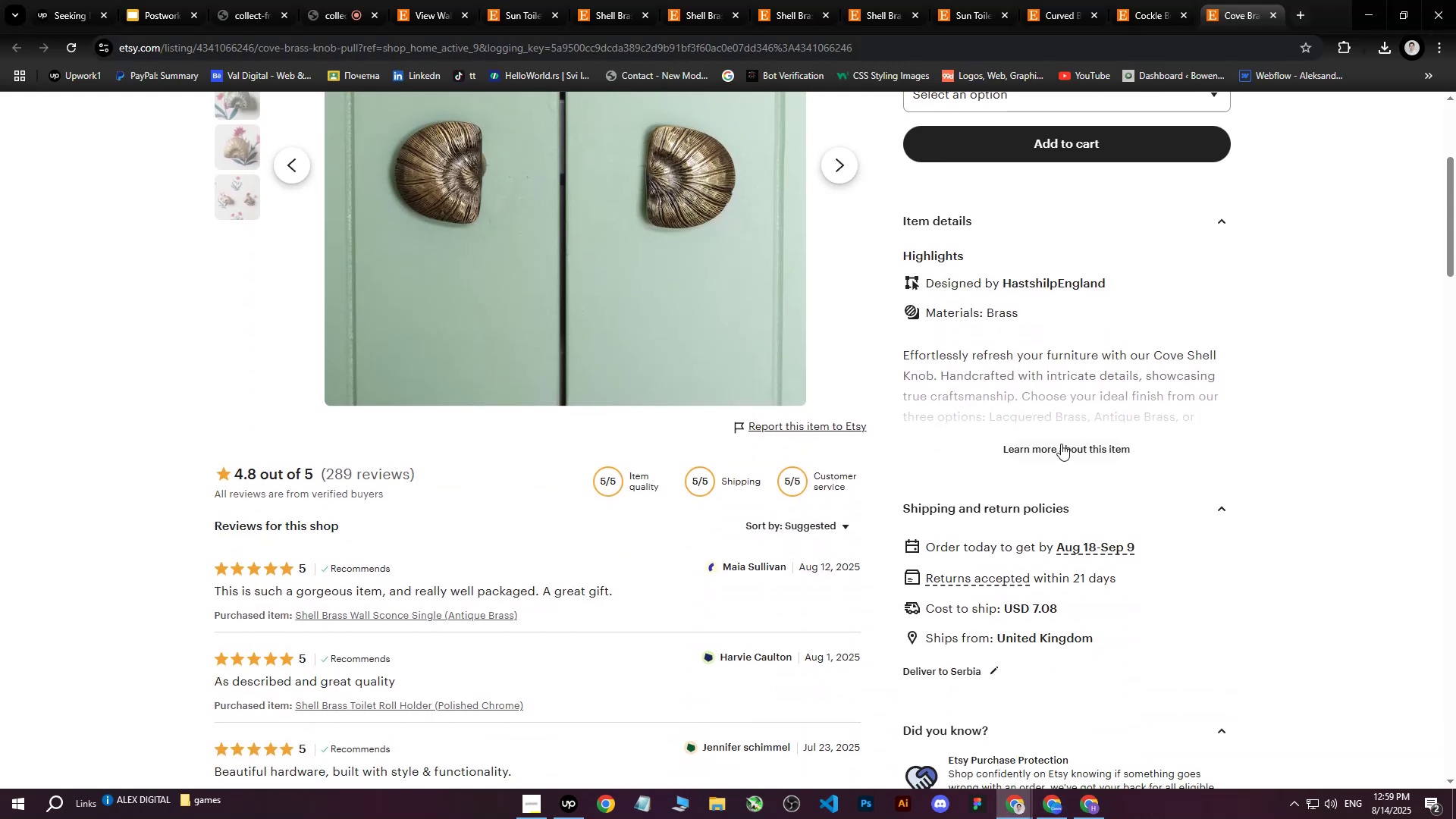 
left_click([1060, 445])
 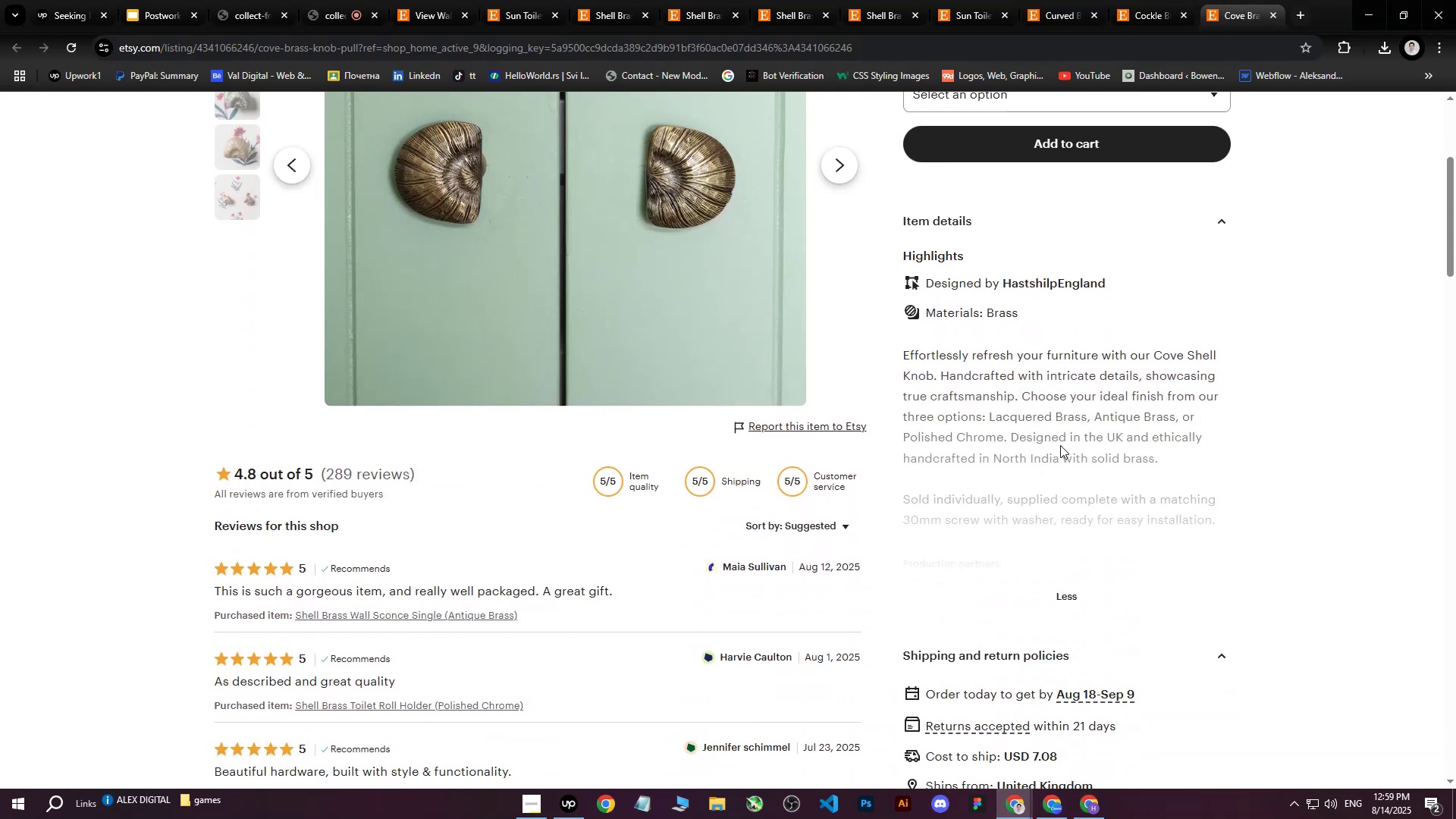 
scroll: coordinate [1060, 445], scroll_direction: down, amount: 1.0
 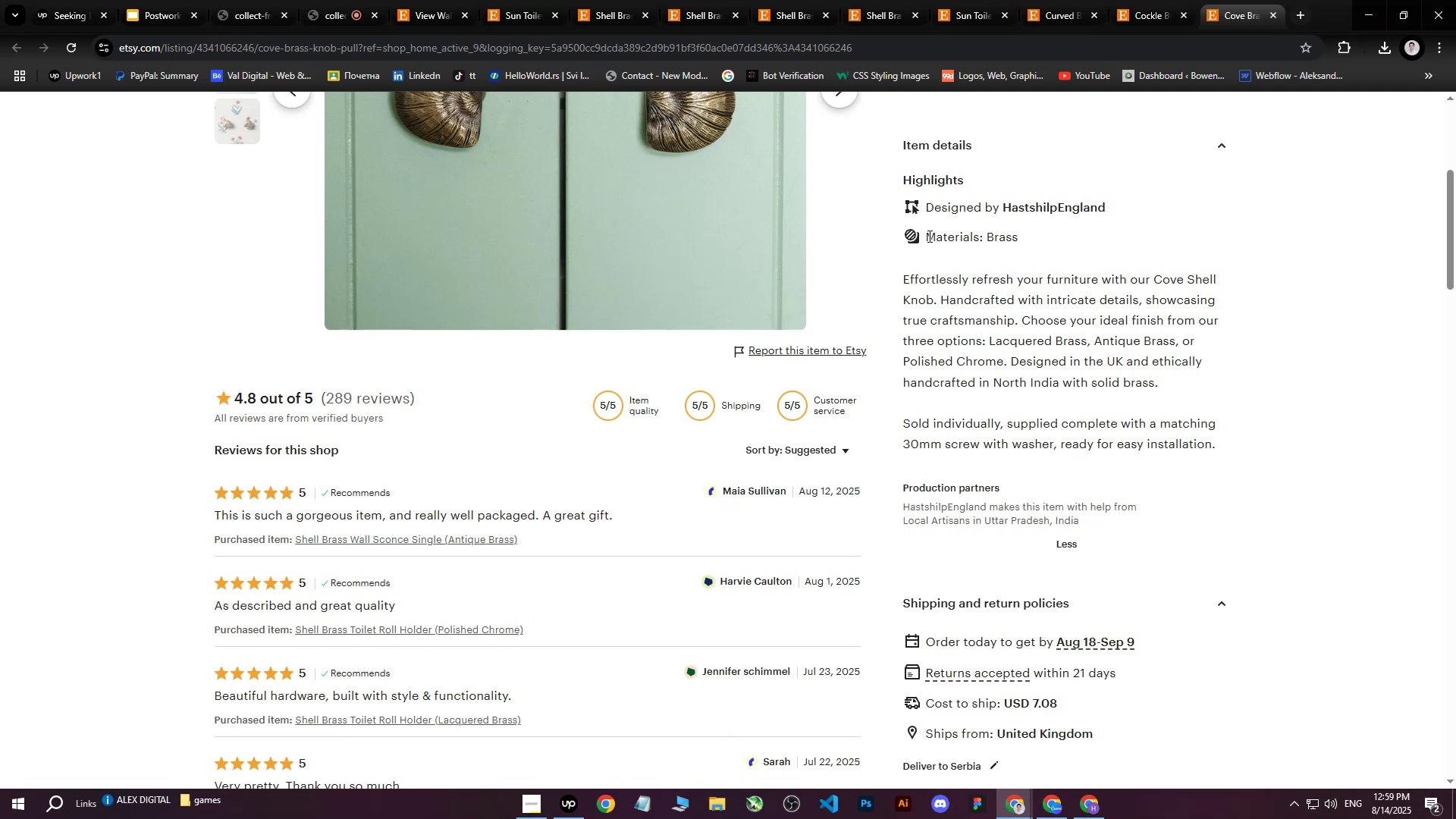 
left_click_drag(start_coordinate=[927, 237], to_coordinate=[1102, 447])
 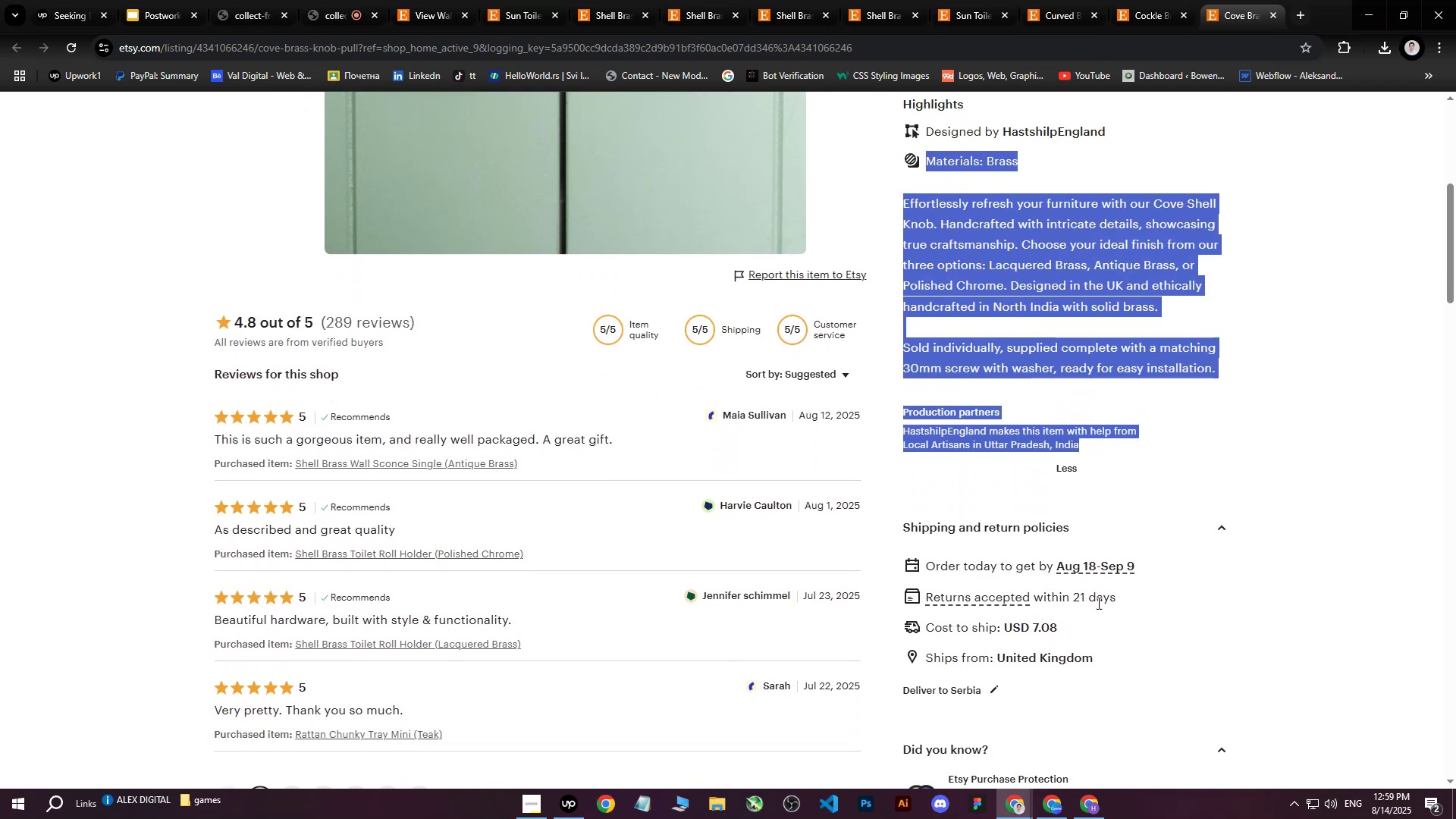 
scroll: coordinate [1043, 374], scroll_direction: down, amount: 1.0
 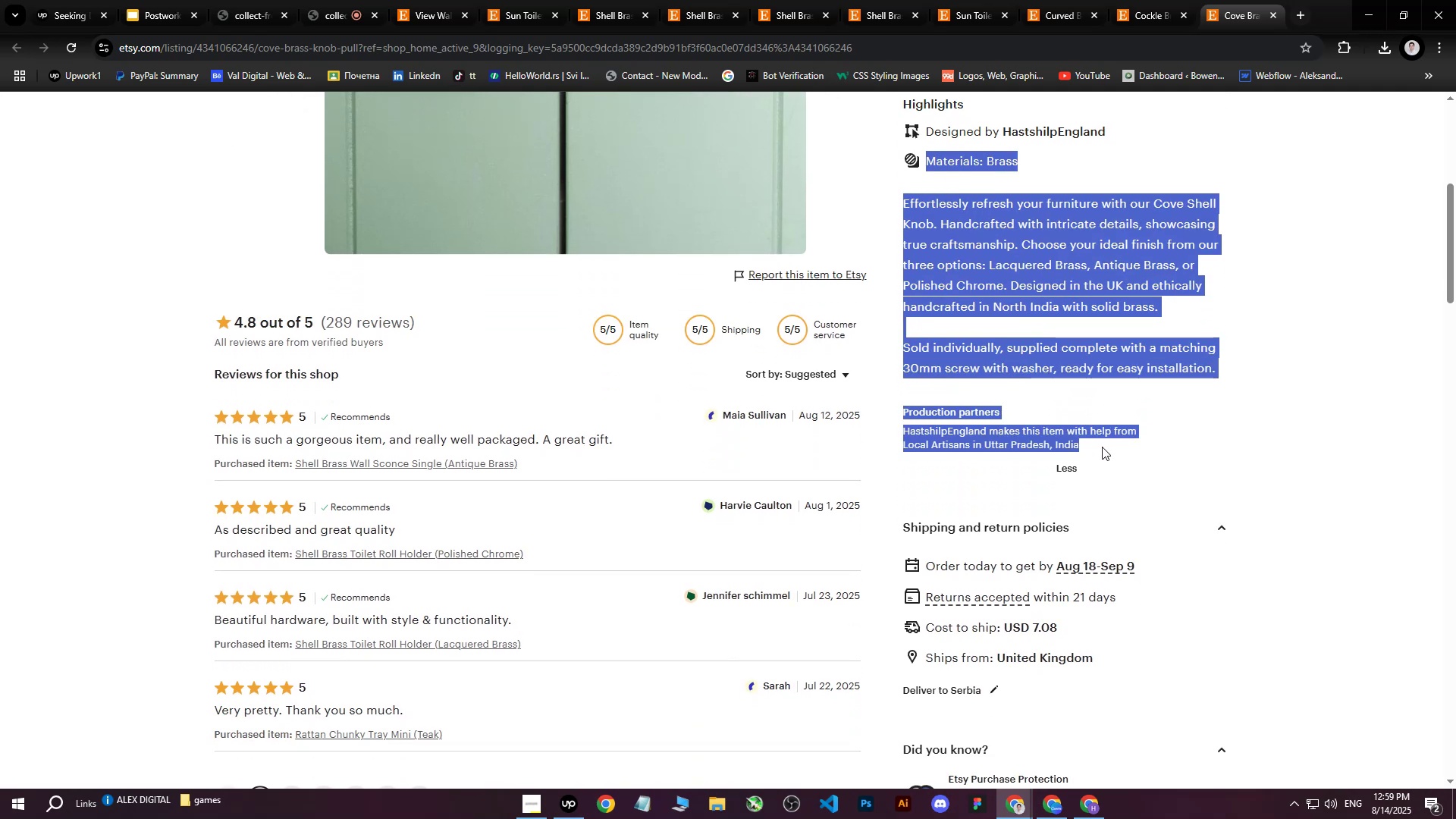 
key(Control+C)
 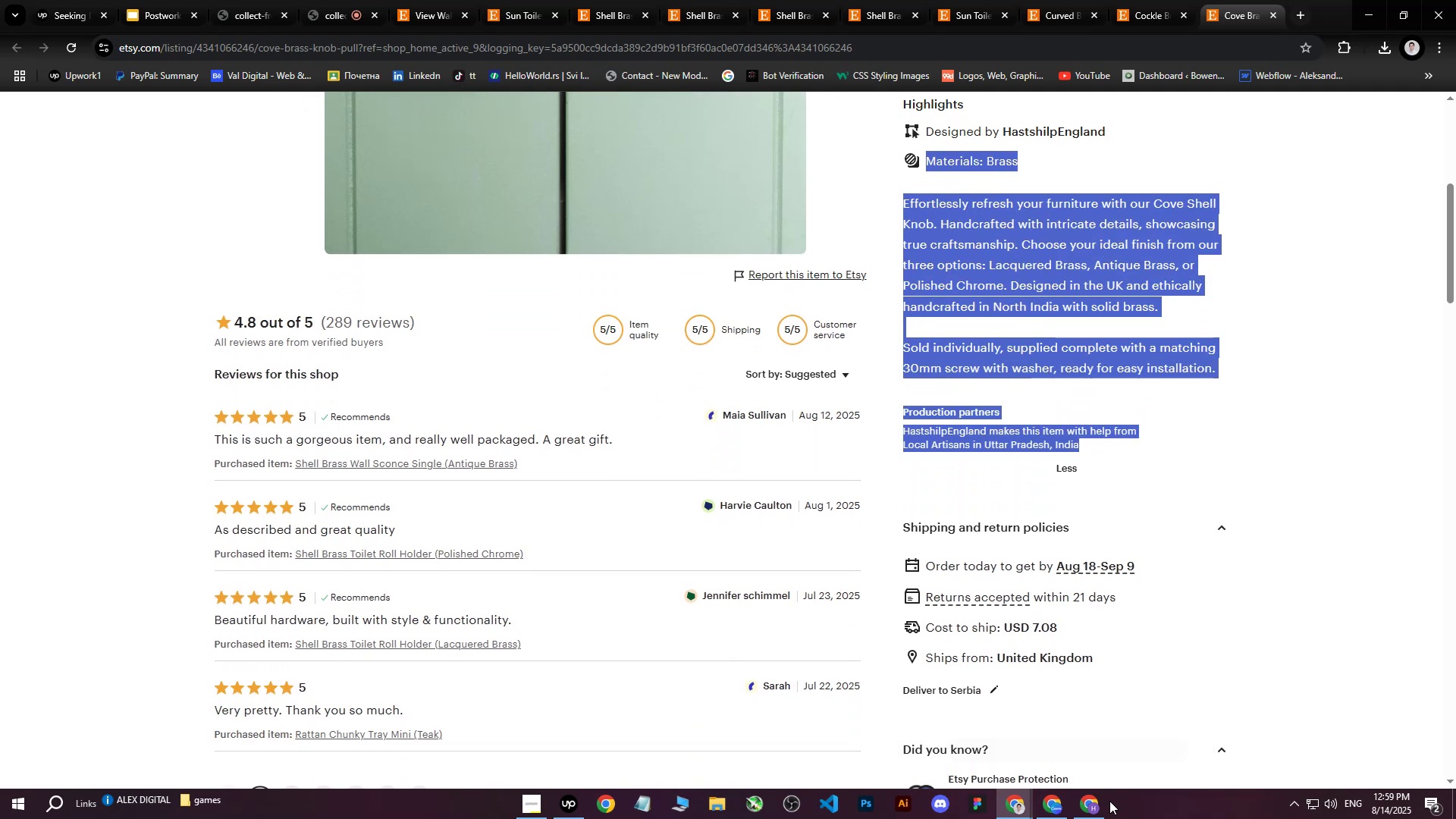 
left_click([1104, 808])
 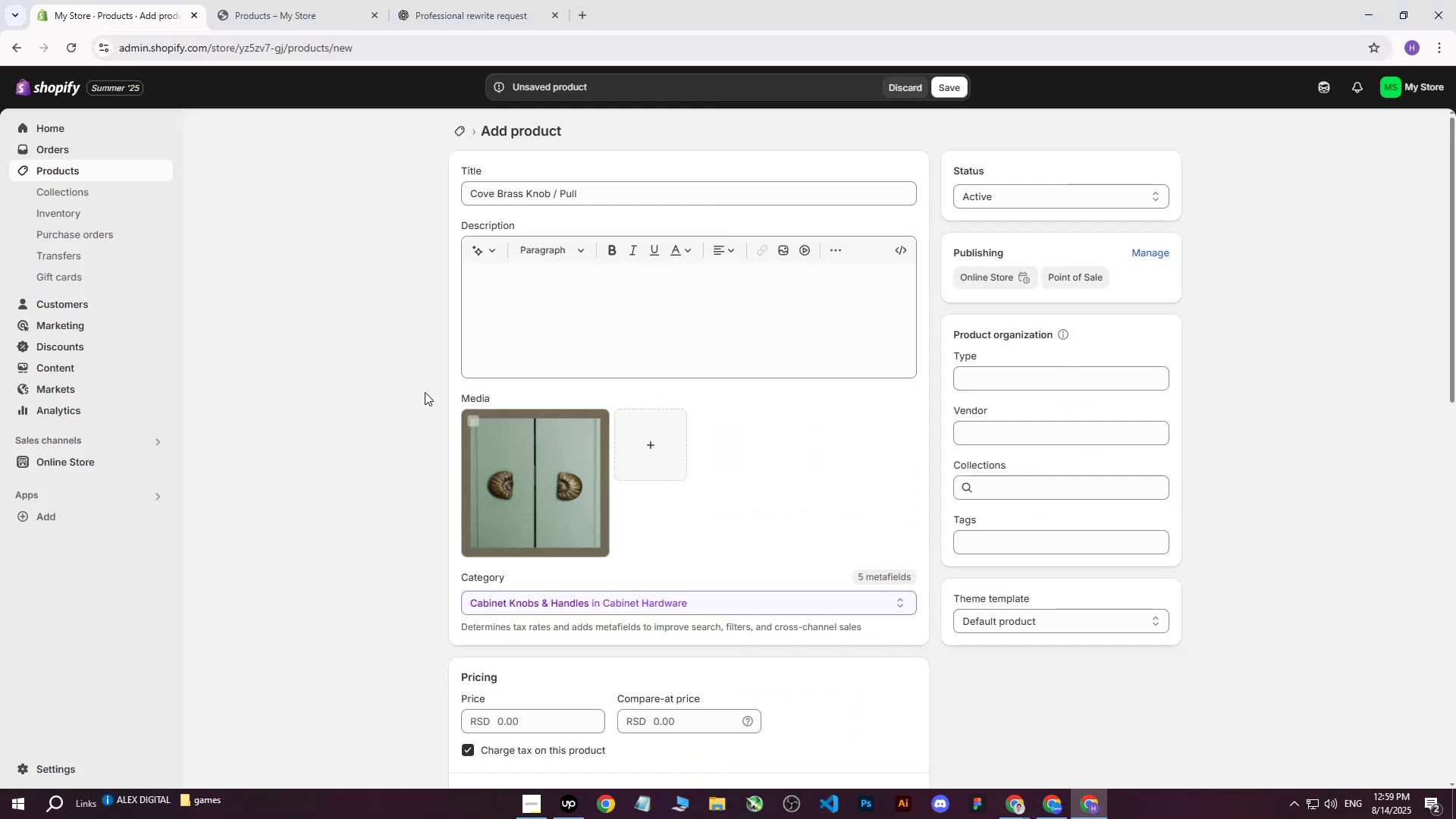 
left_click([358, 355])
 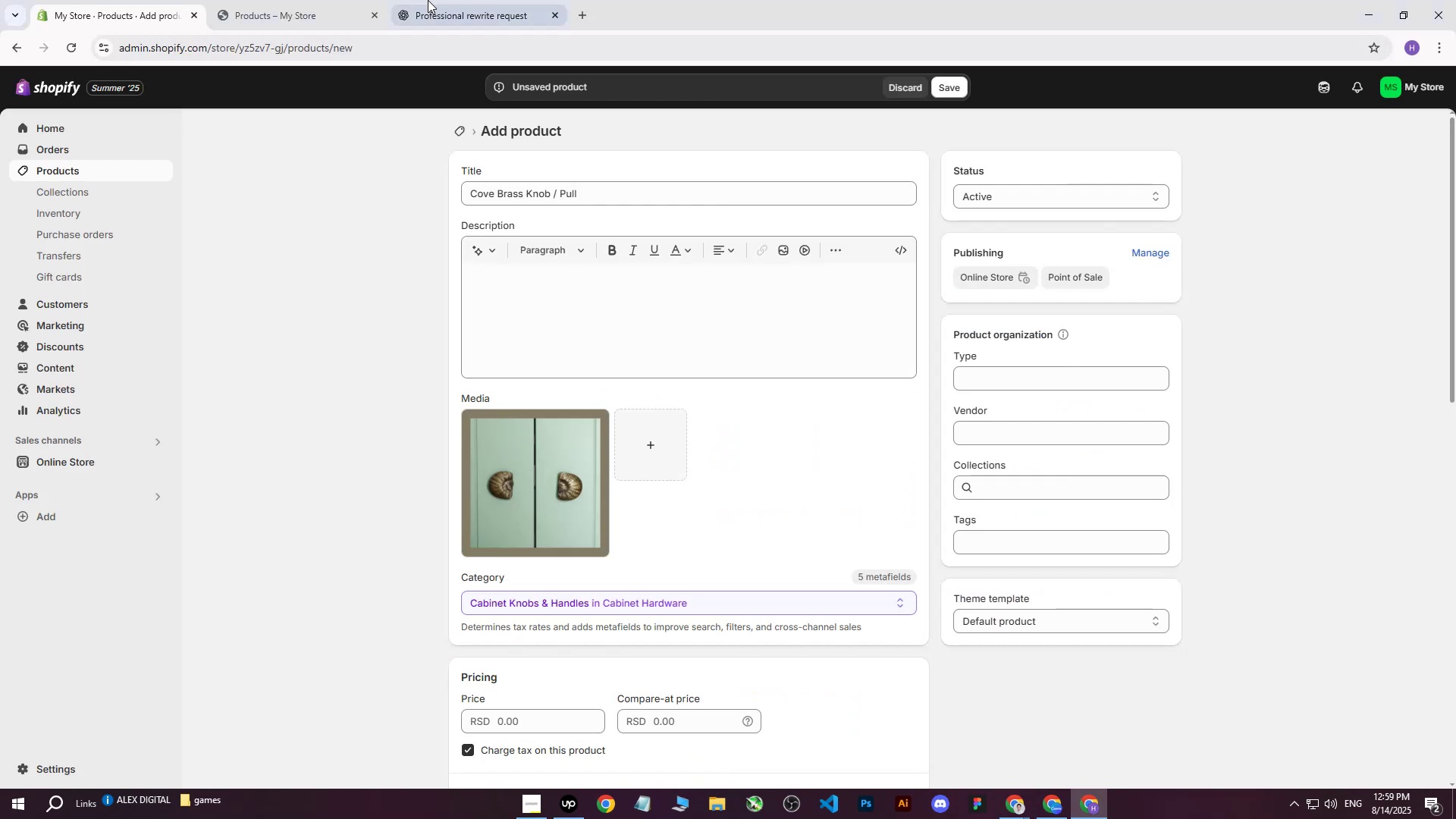 
left_click([314, 0])
 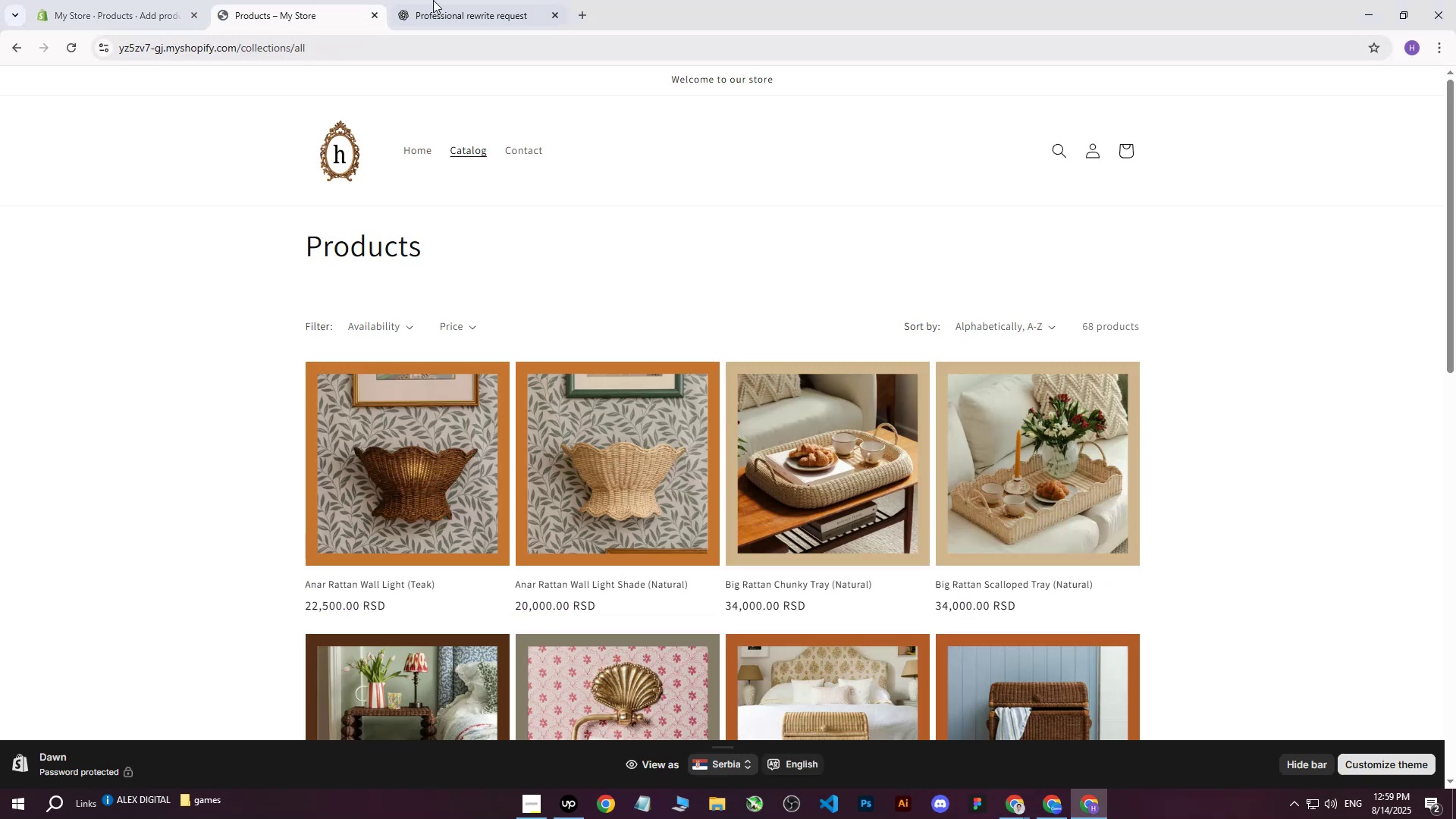 
left_click([463, 0])
 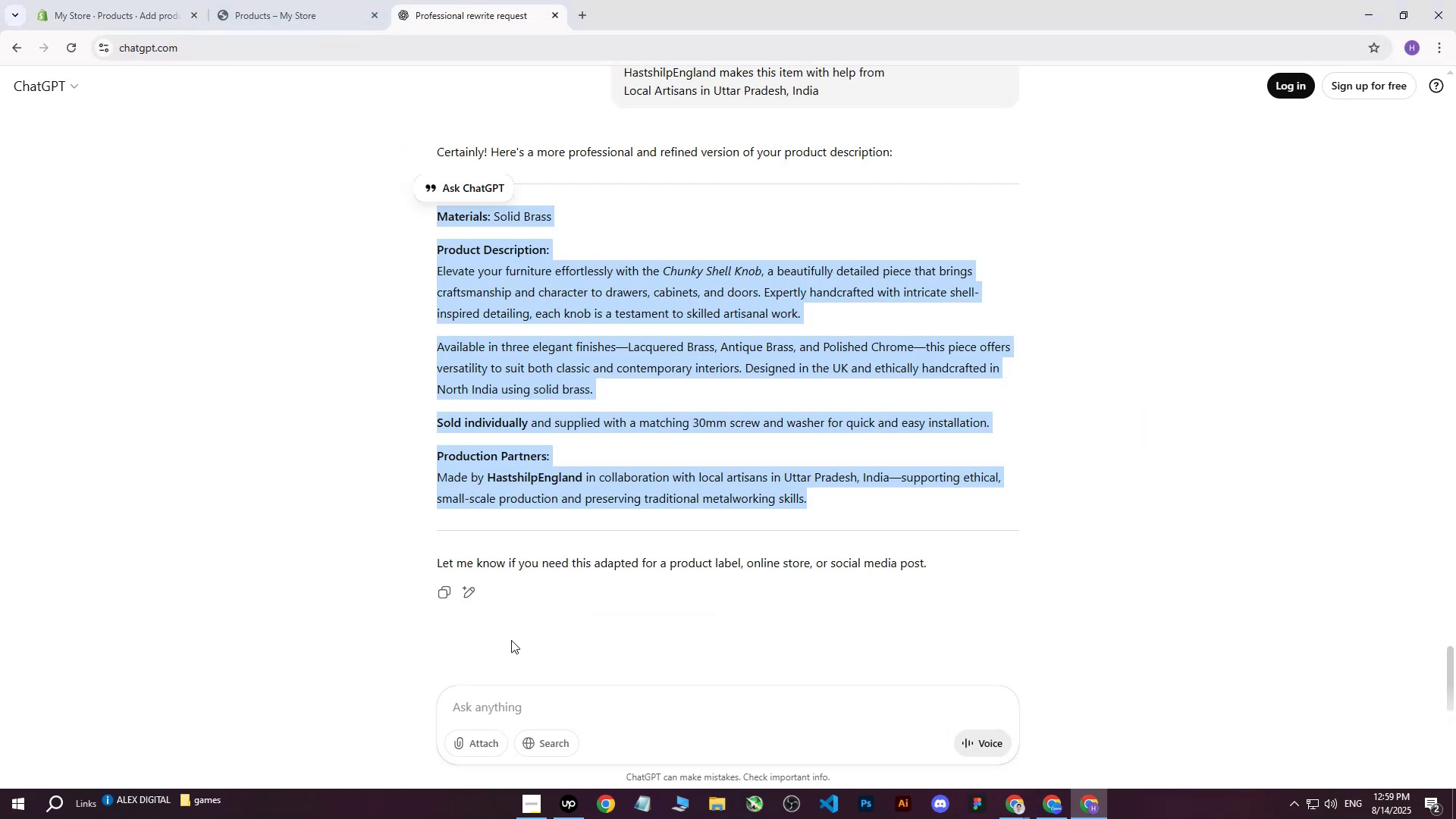 
left_click([497, 730])
 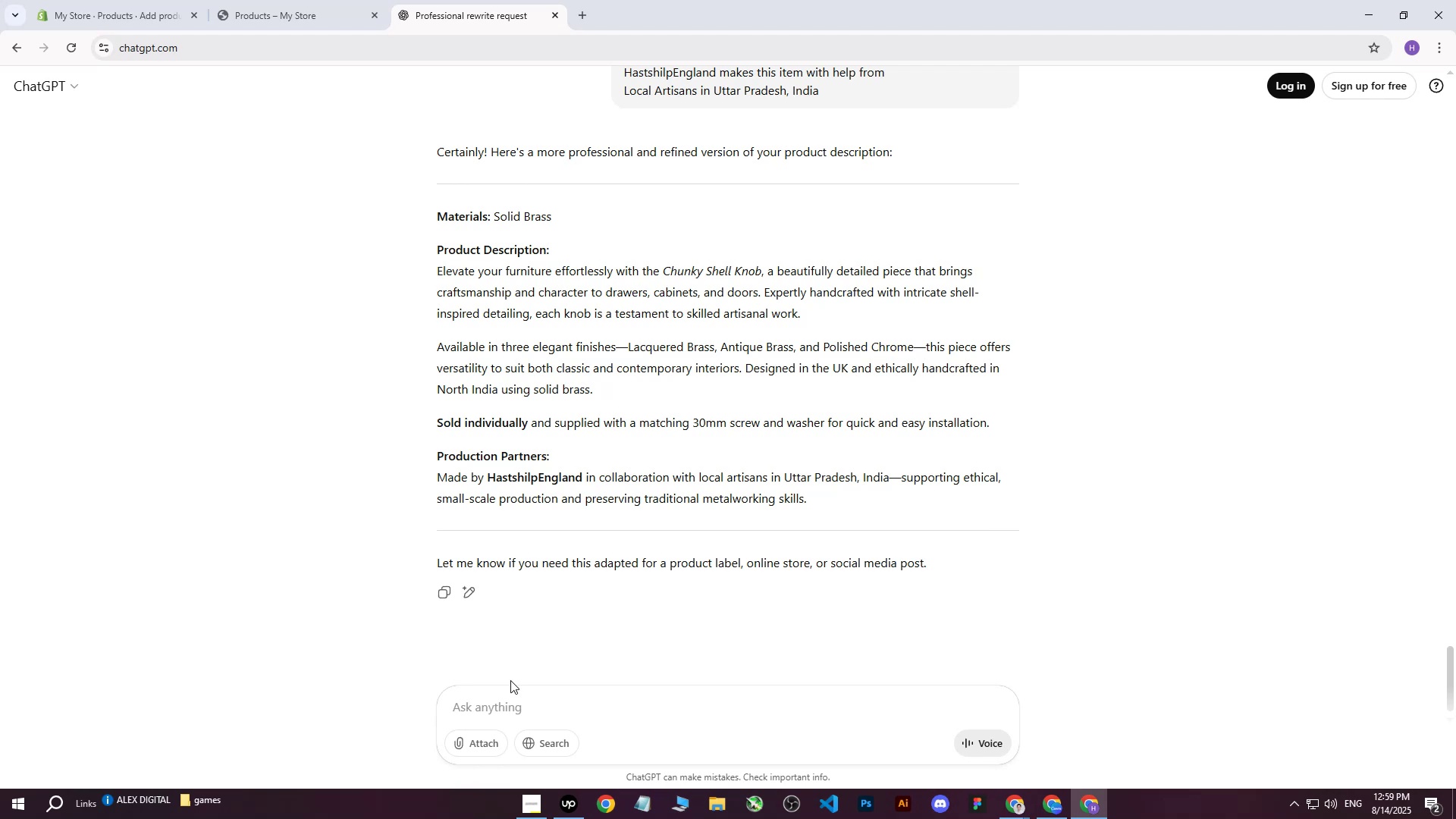 
double_click([548, 702])
 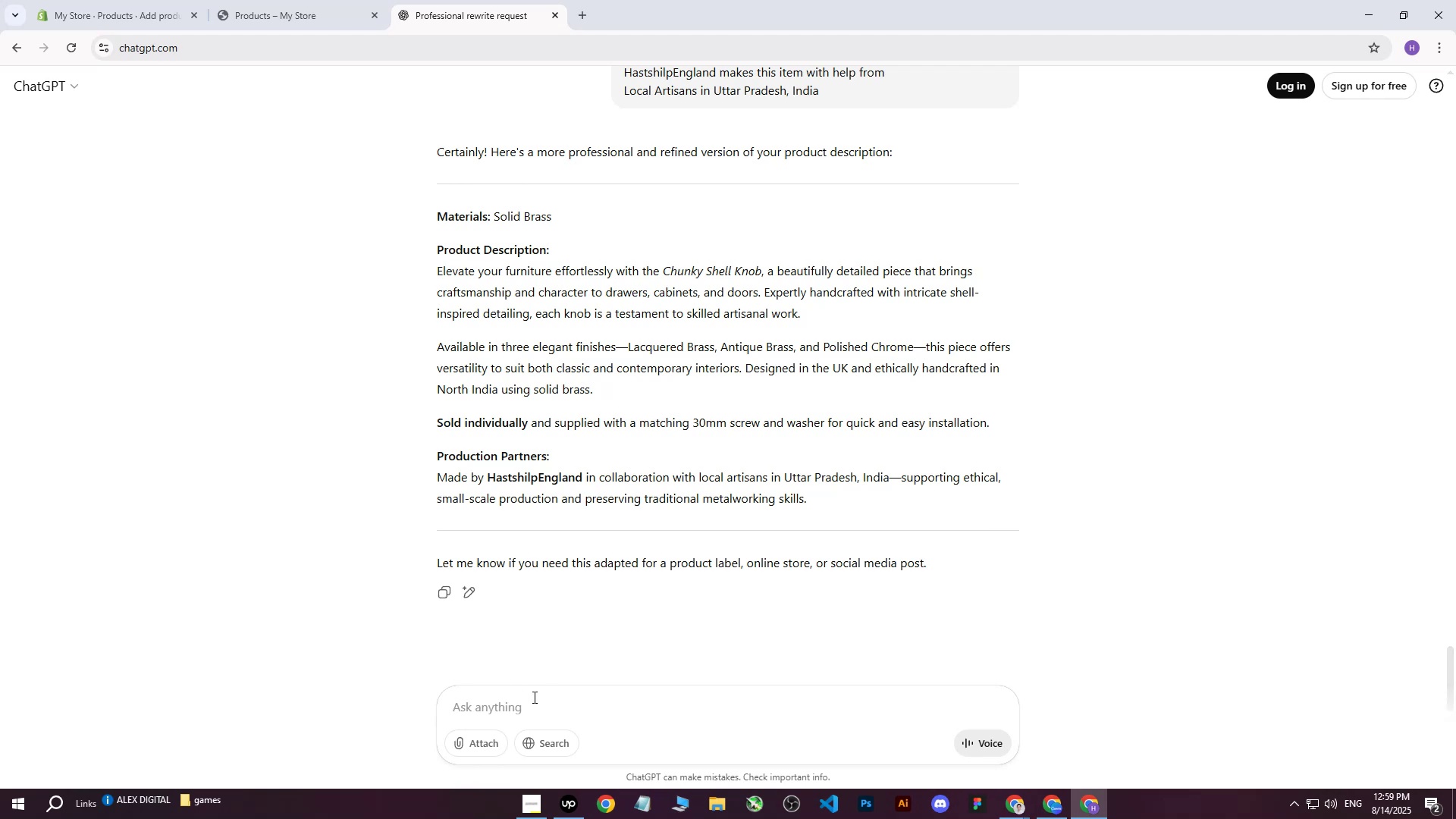 
type(write me on more professional way : )
 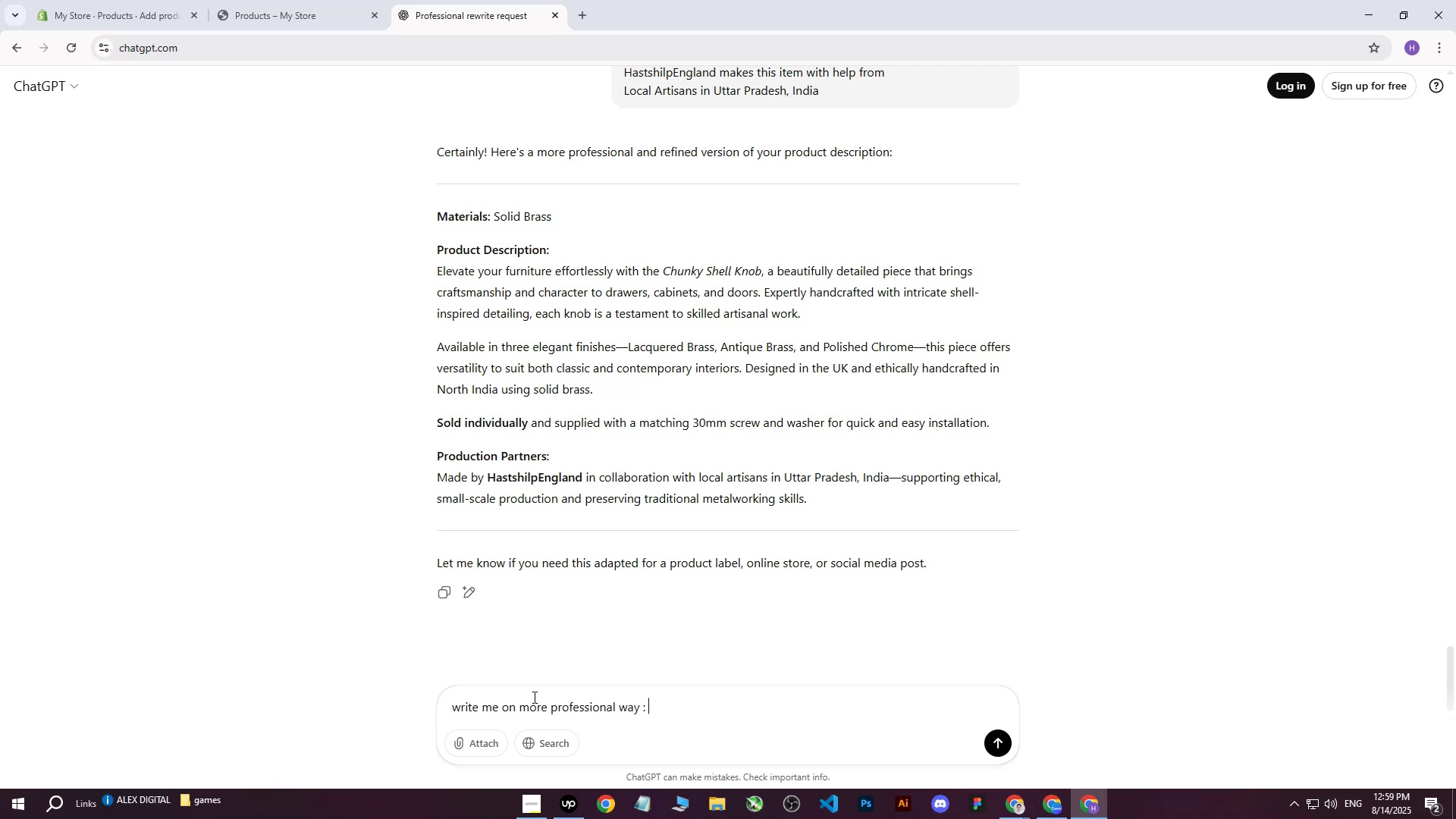 
key(Control+V)
 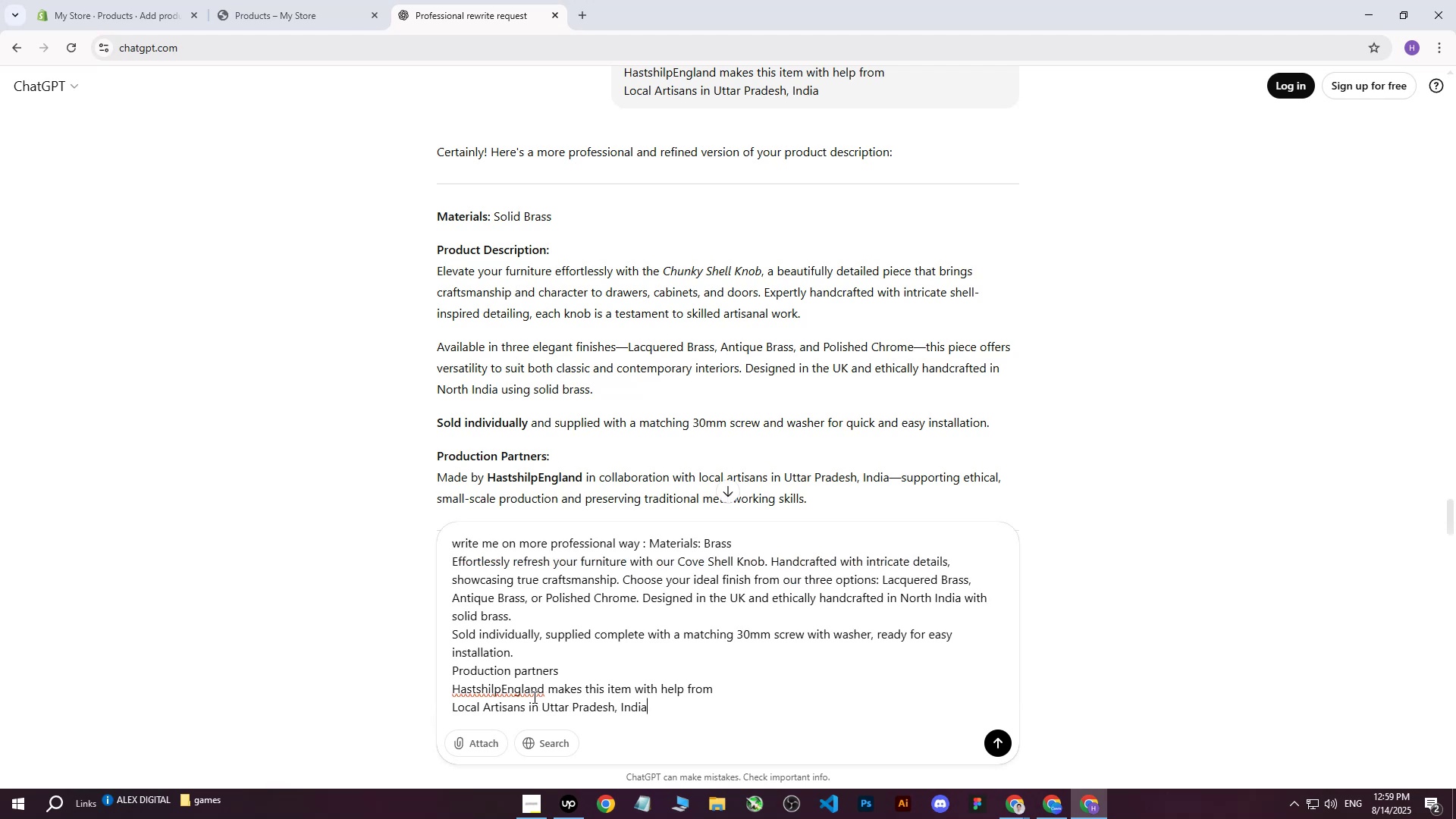 
key(Enter)
 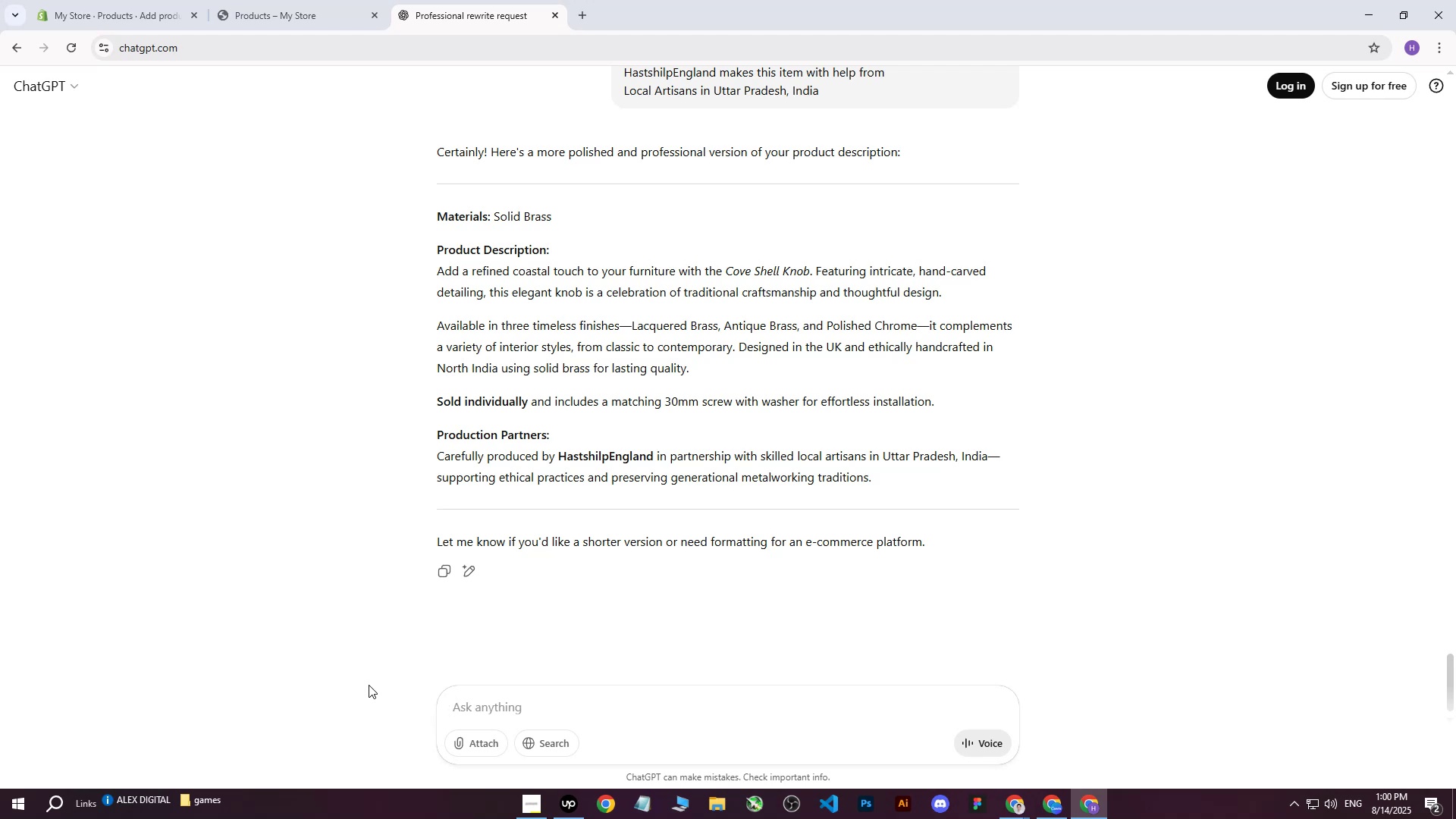 
wait(29.27)
 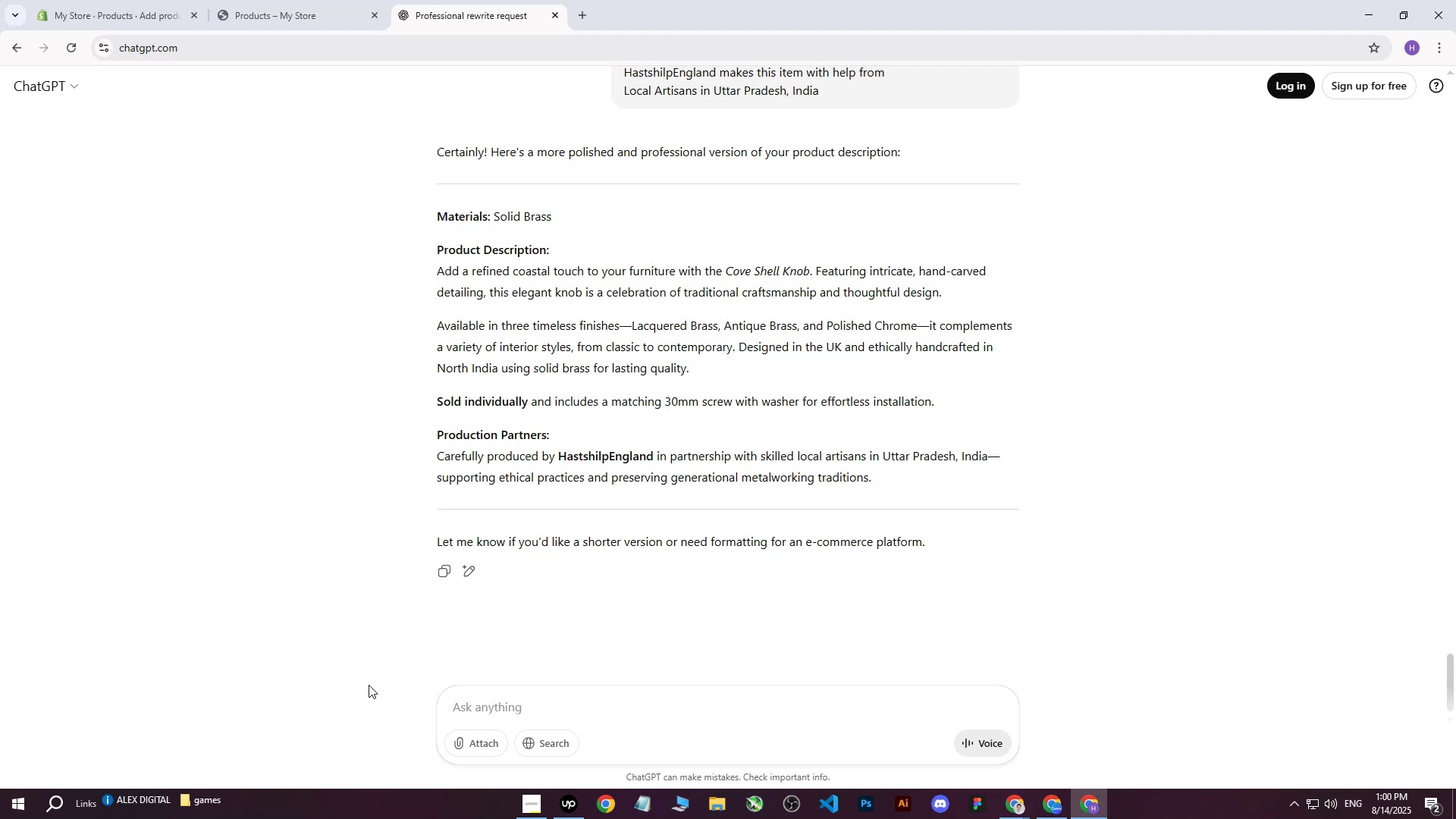 
left_click_drag(start_coordinate=[438, 217], to_coordinate=[924, 459])
 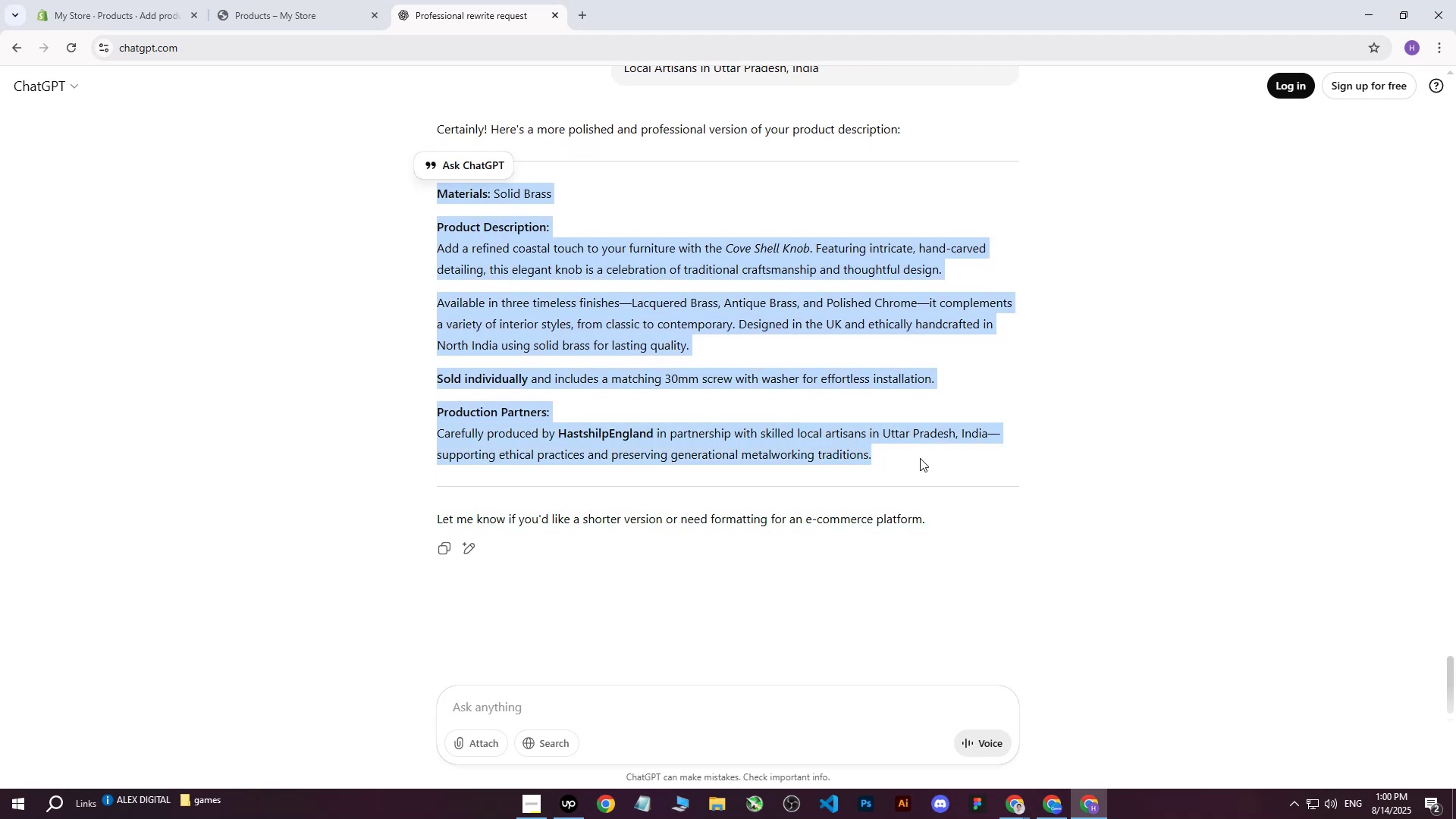 
scroll: coordinate [824, 418], scroll_direction: down, amount: 2.0
 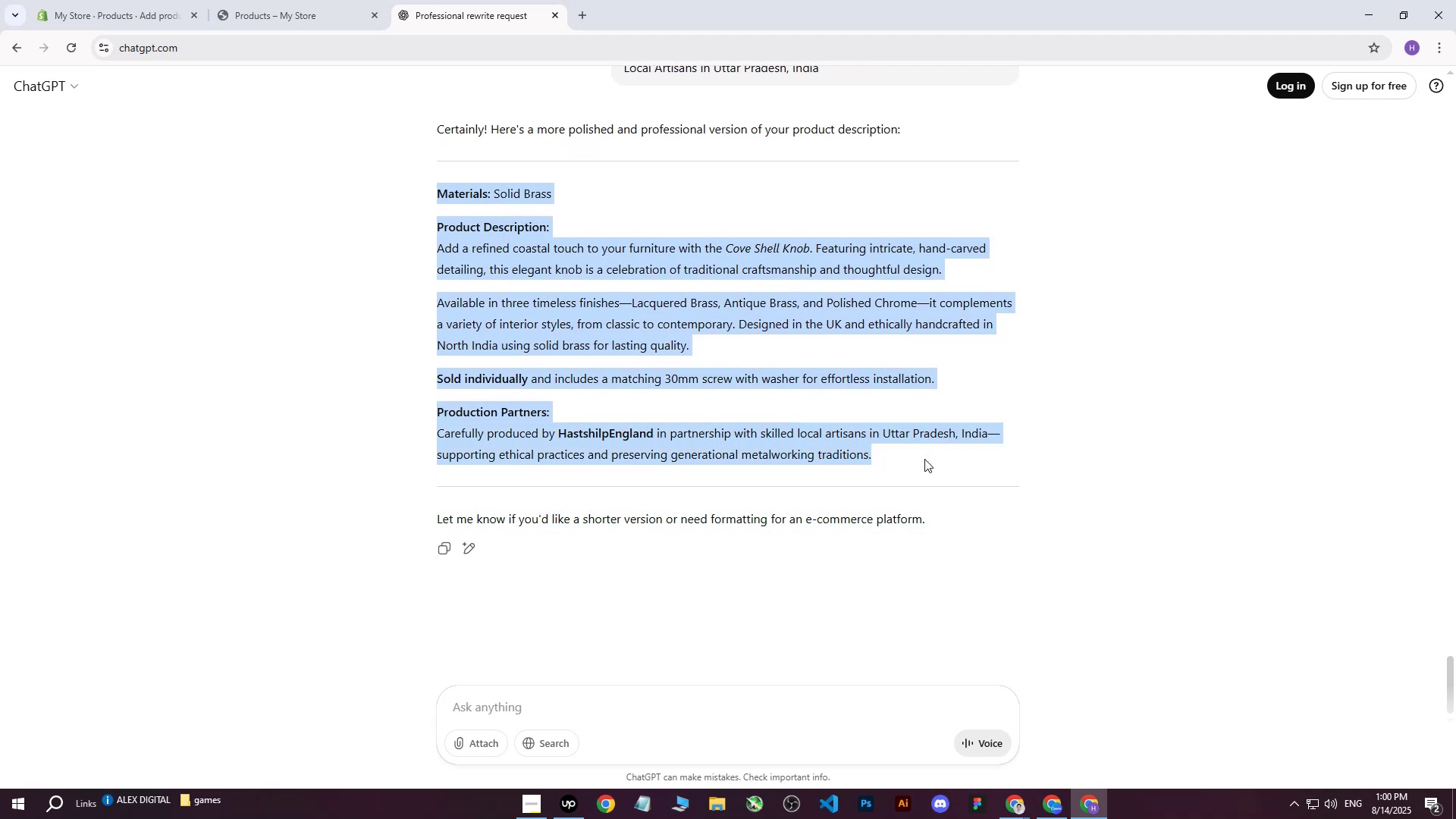 
key(Control+ControlLeft)
 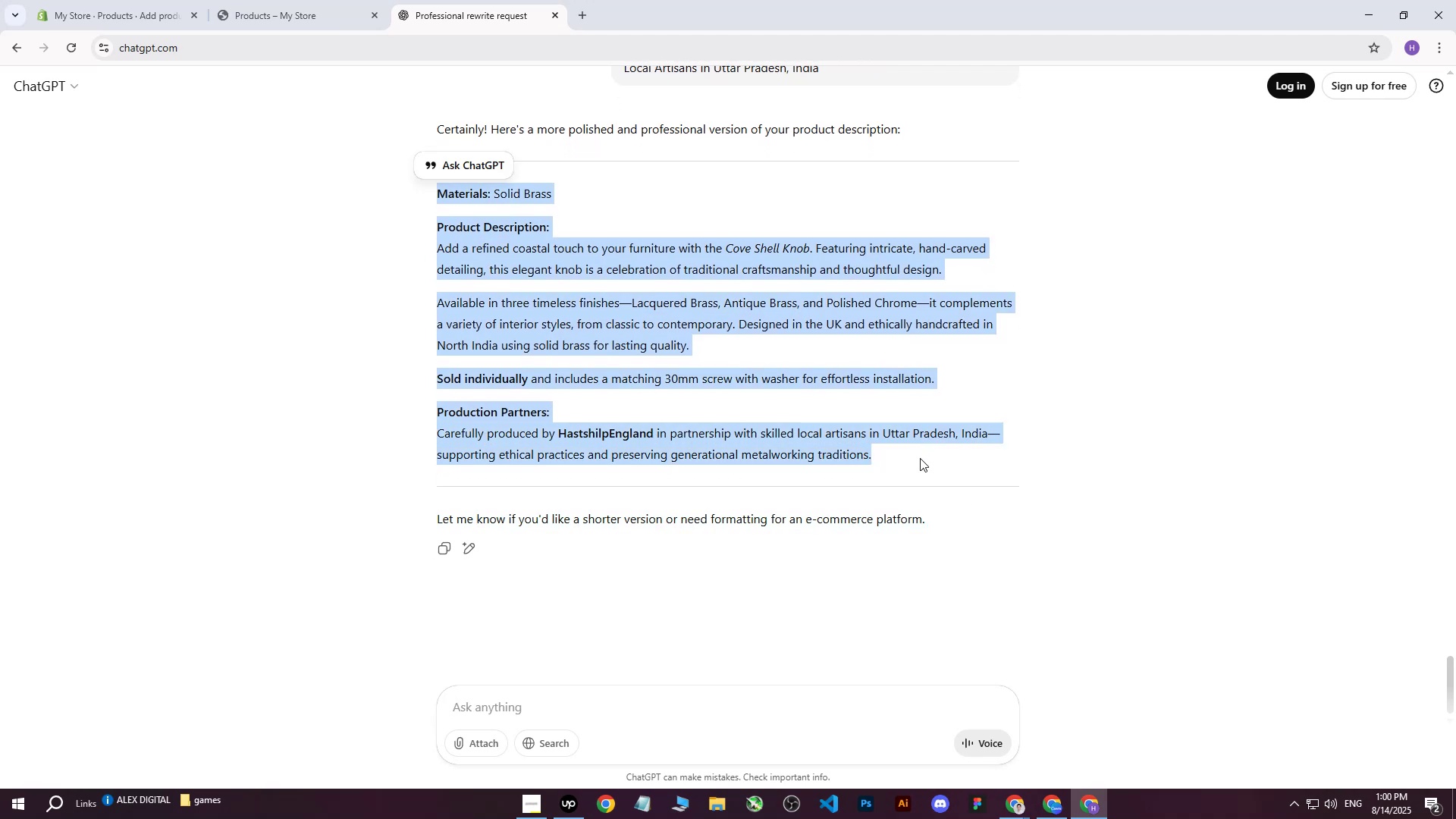 
key(Control+C)
 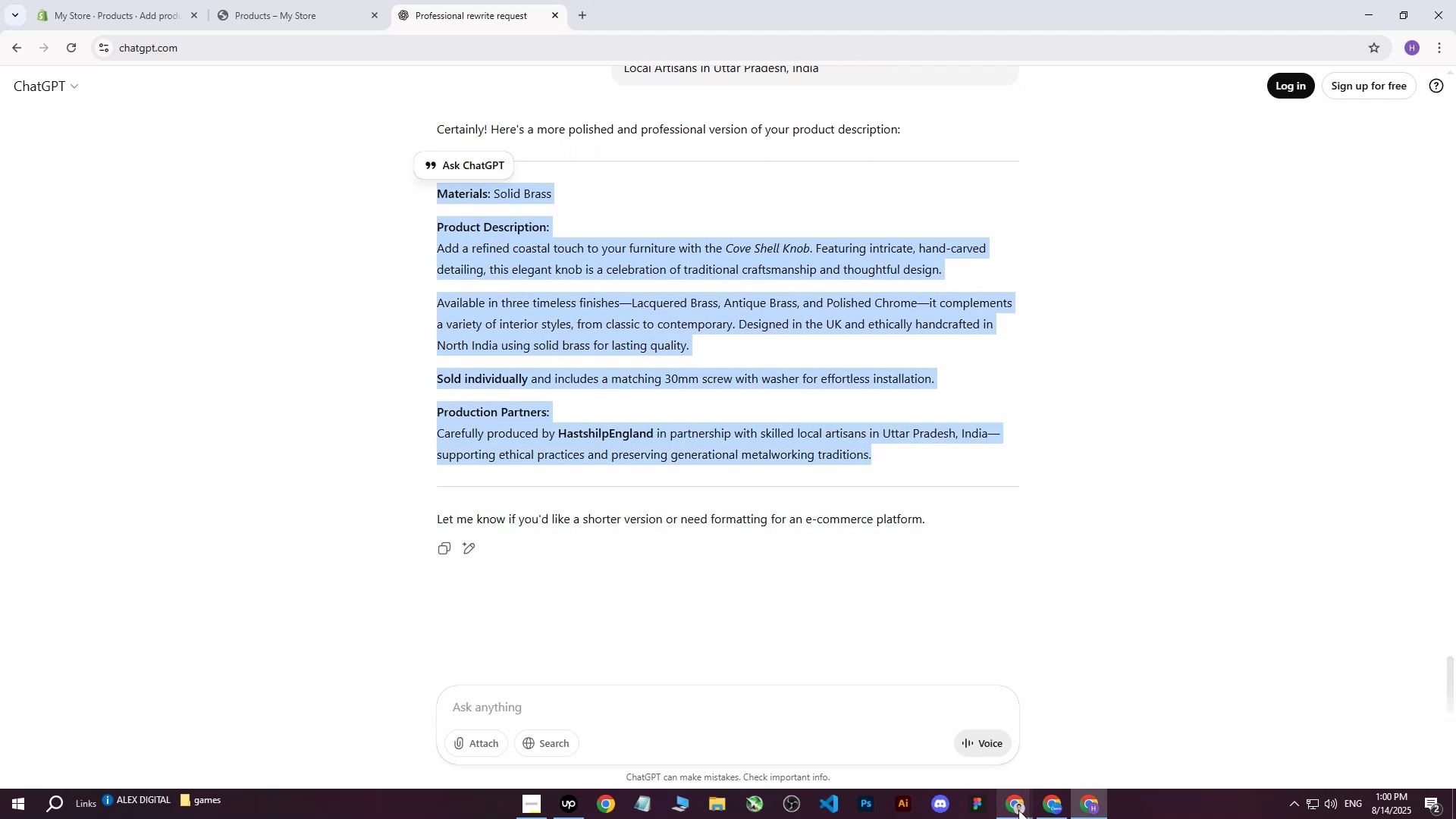 
left_click([1018, 811])
 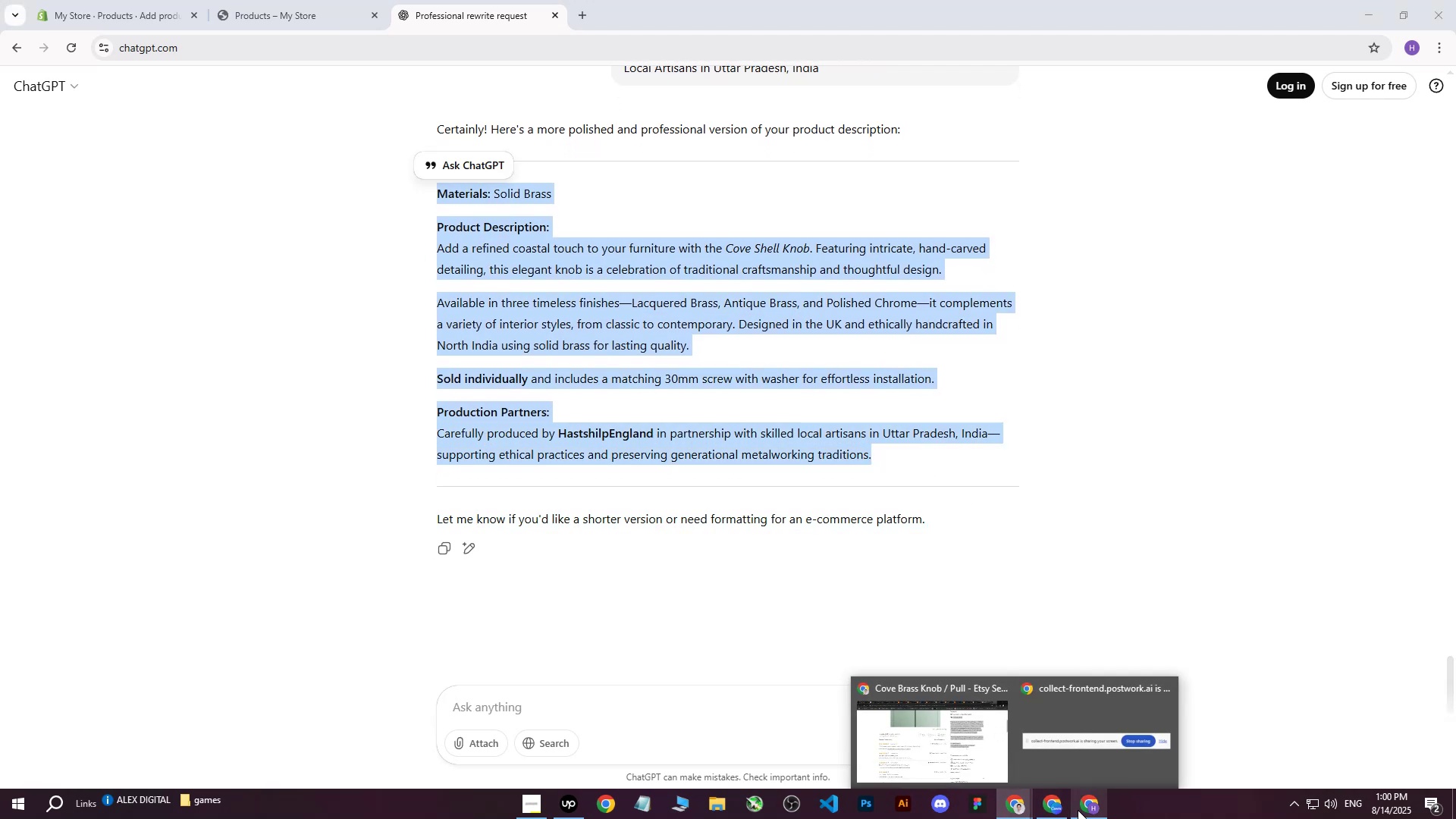 
left_click([1083, 808])
 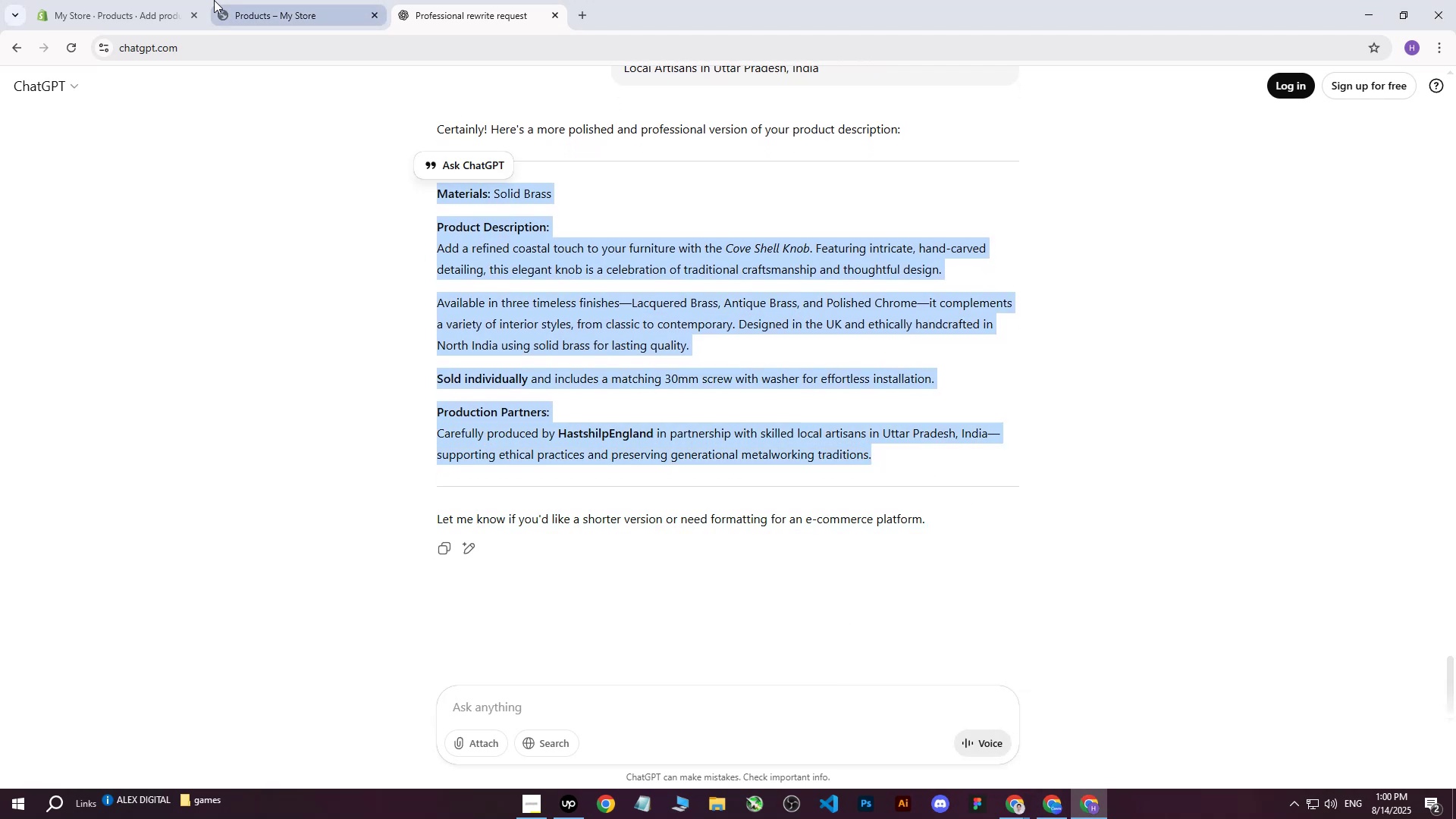 
left_click([165, 0])
 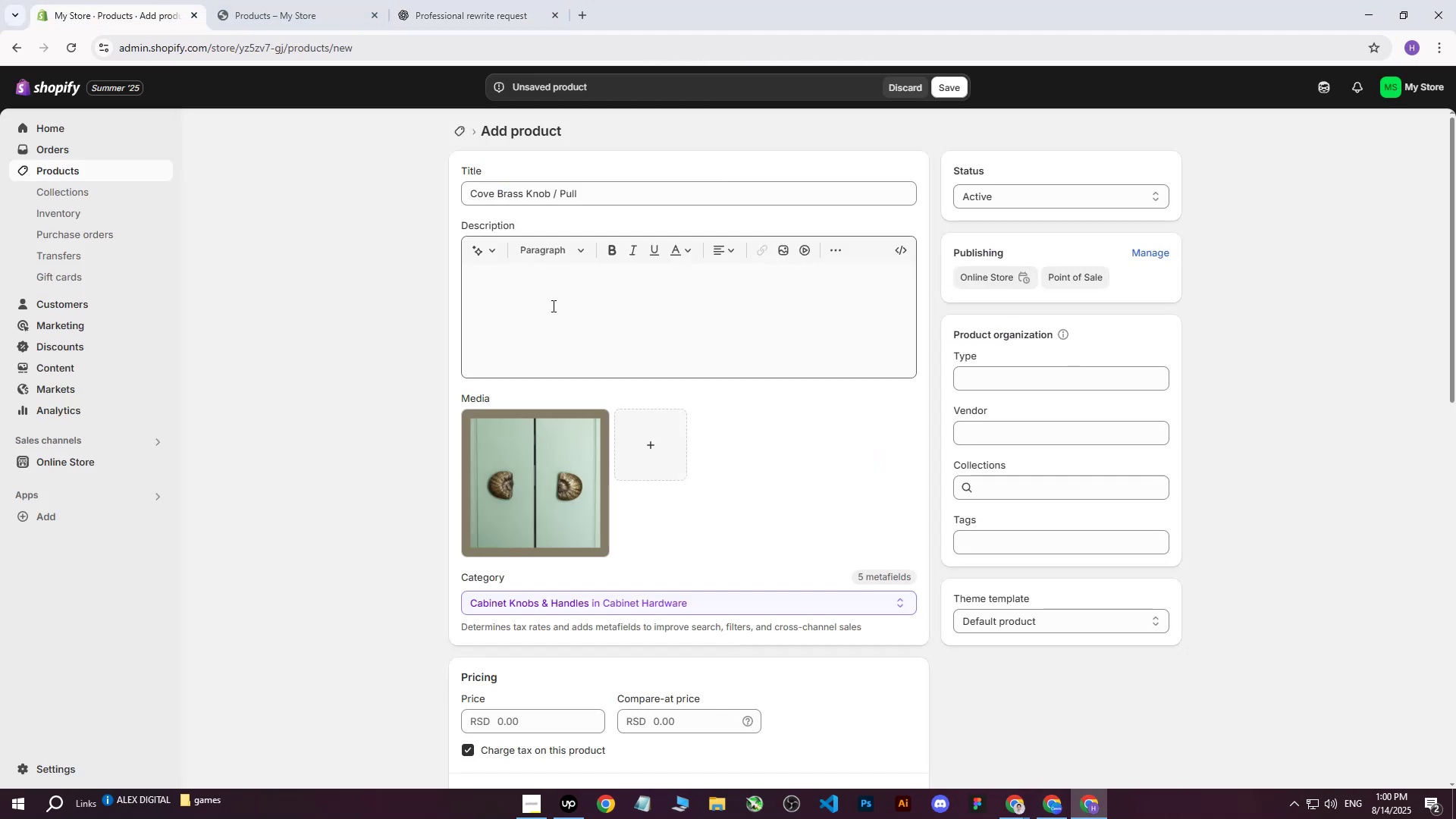 
left_click([552, 303])
 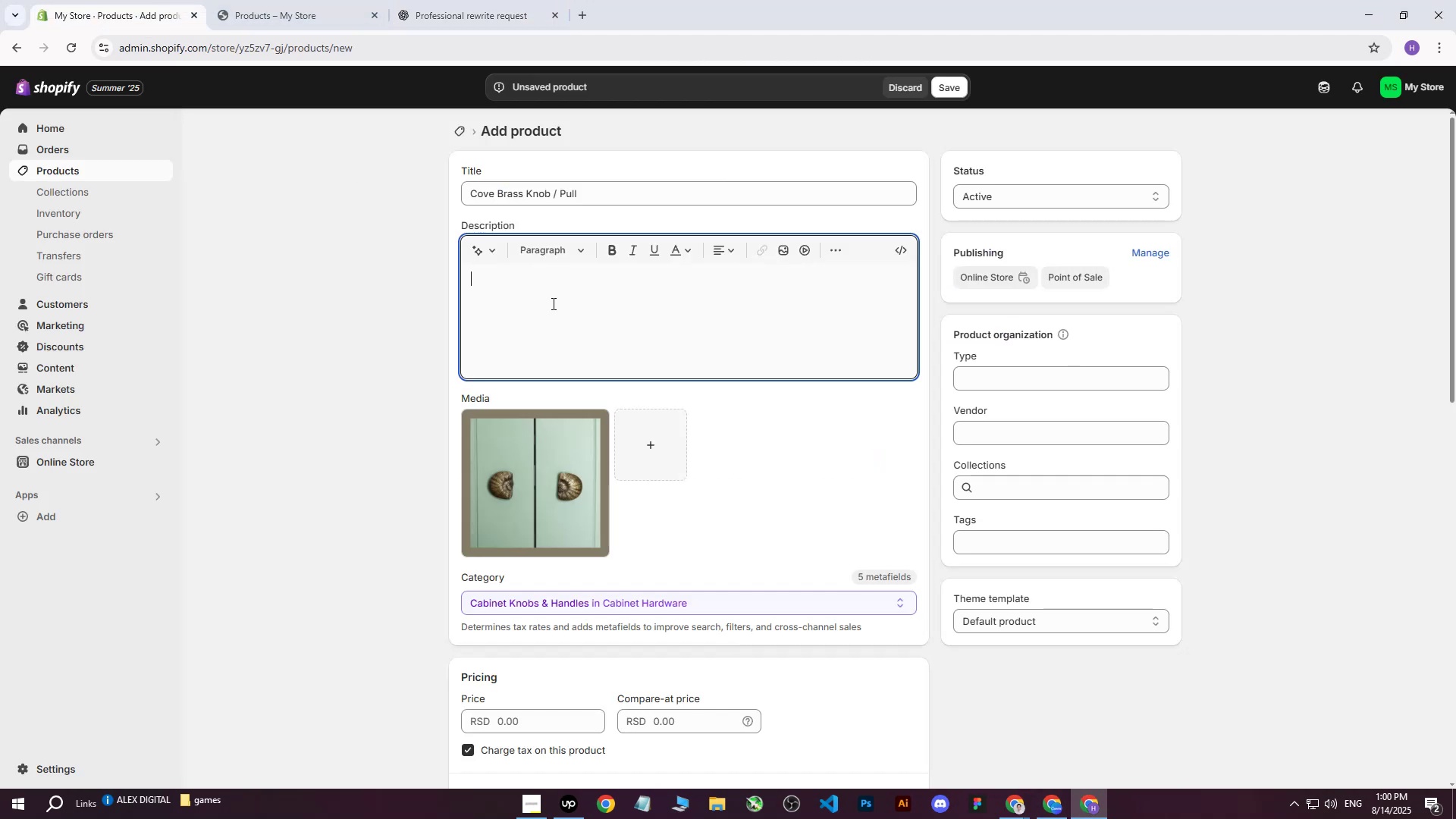 
key(Control+V)
 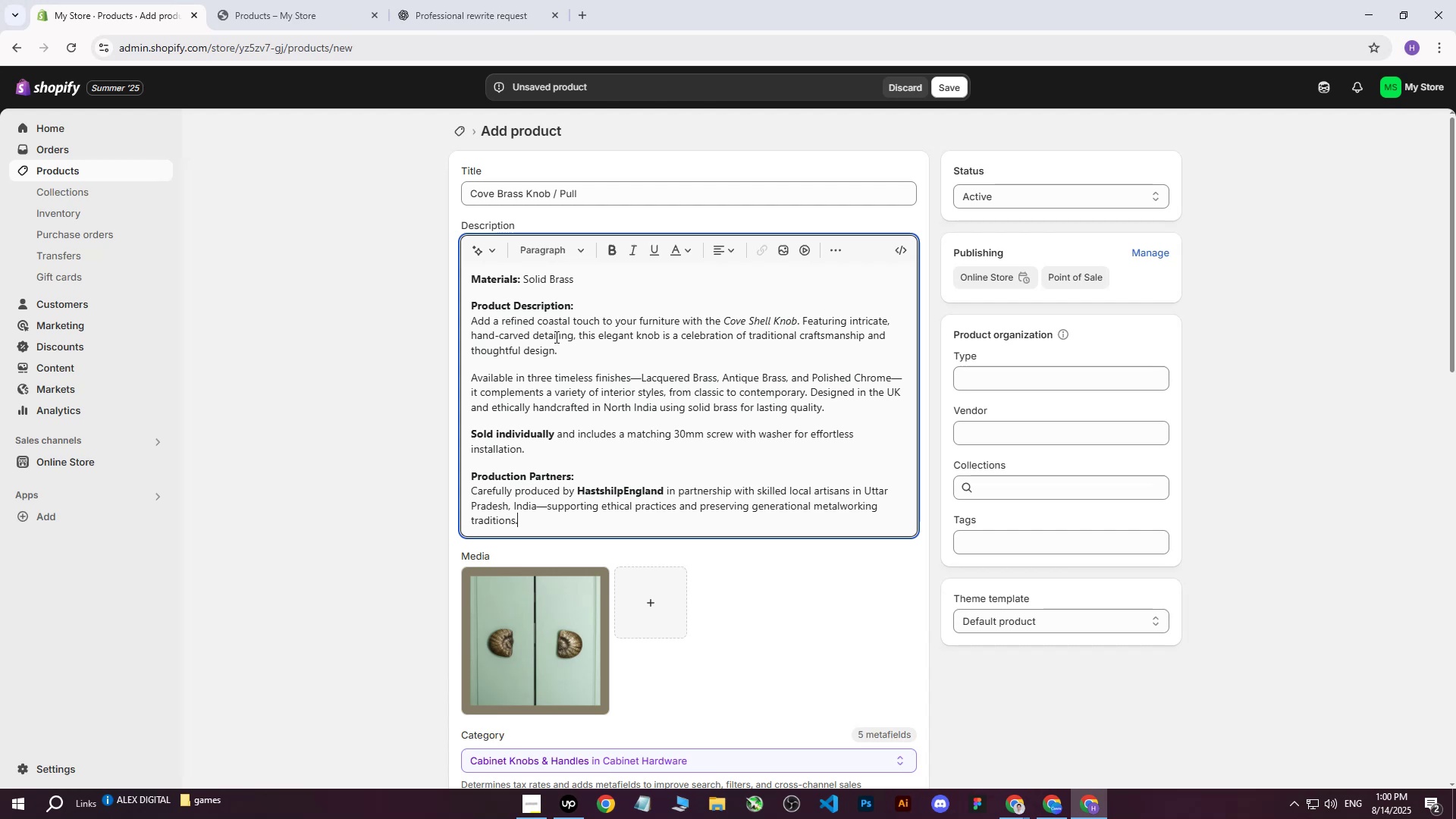 
scroll: coordinate [556, 349], scroll_direction: up, amount: 6.0
 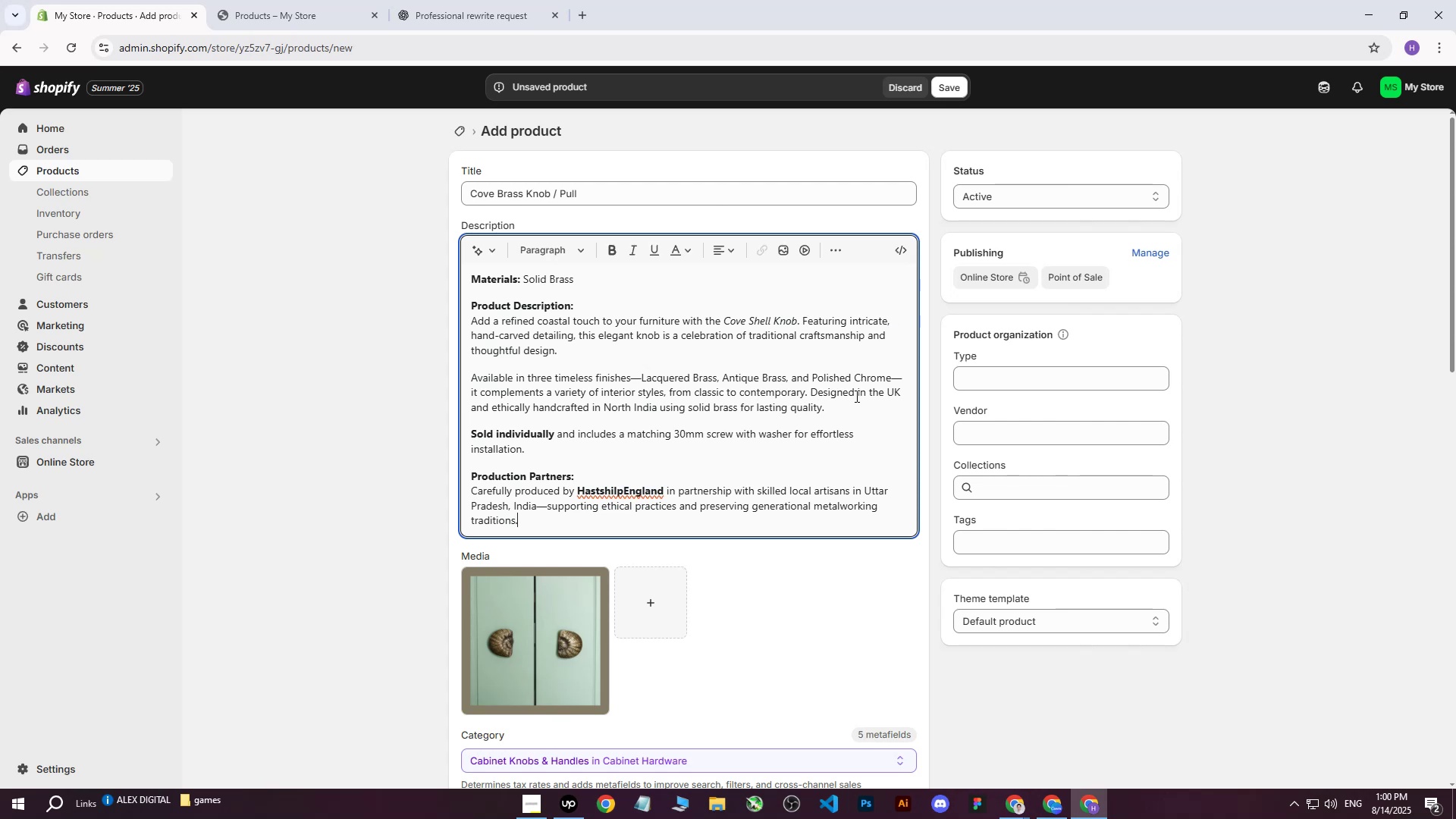 
wait(23.43)
 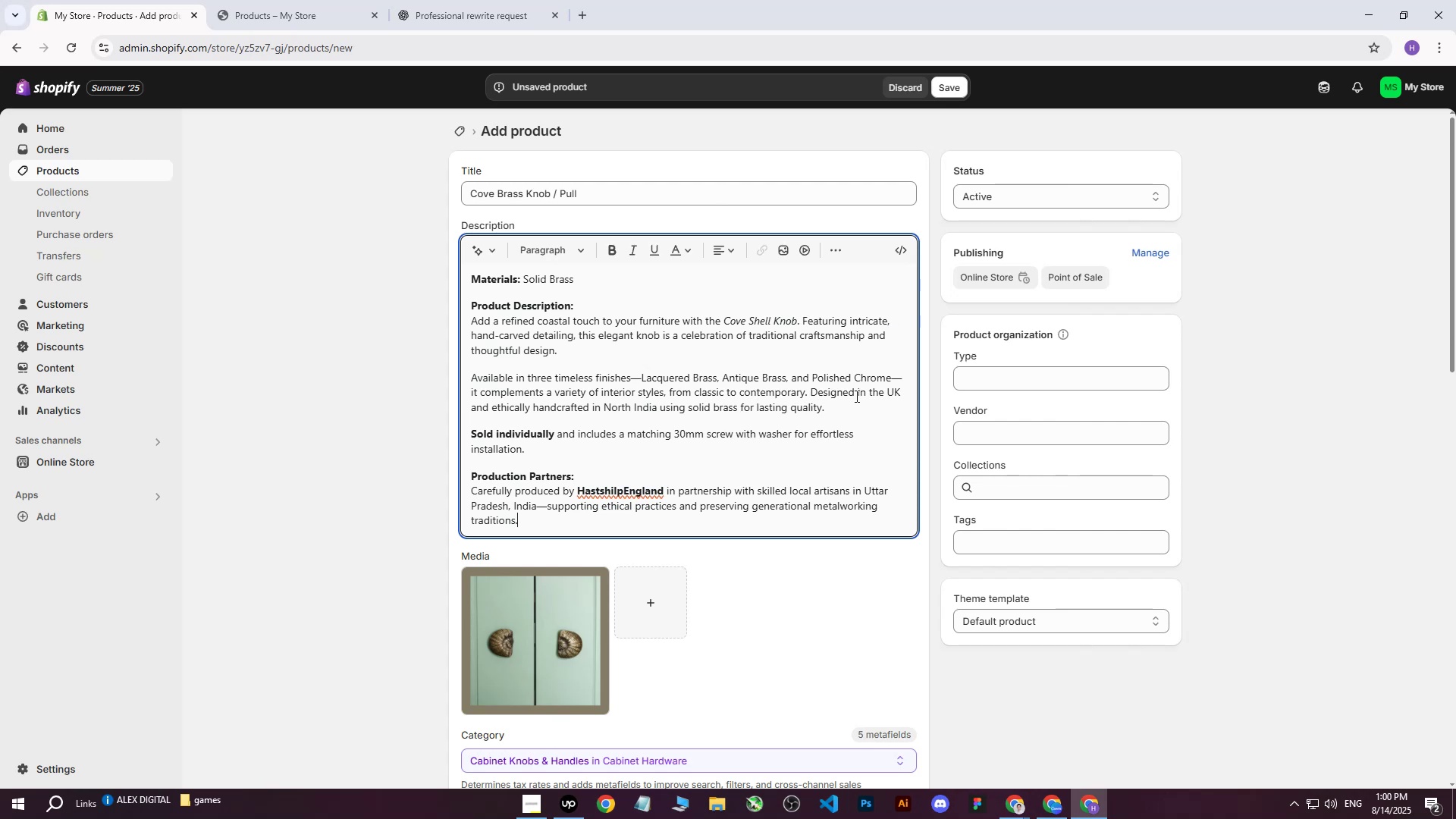 
scroll: coordinate [667, 494], scroll_direction: down, amount: 1.0
 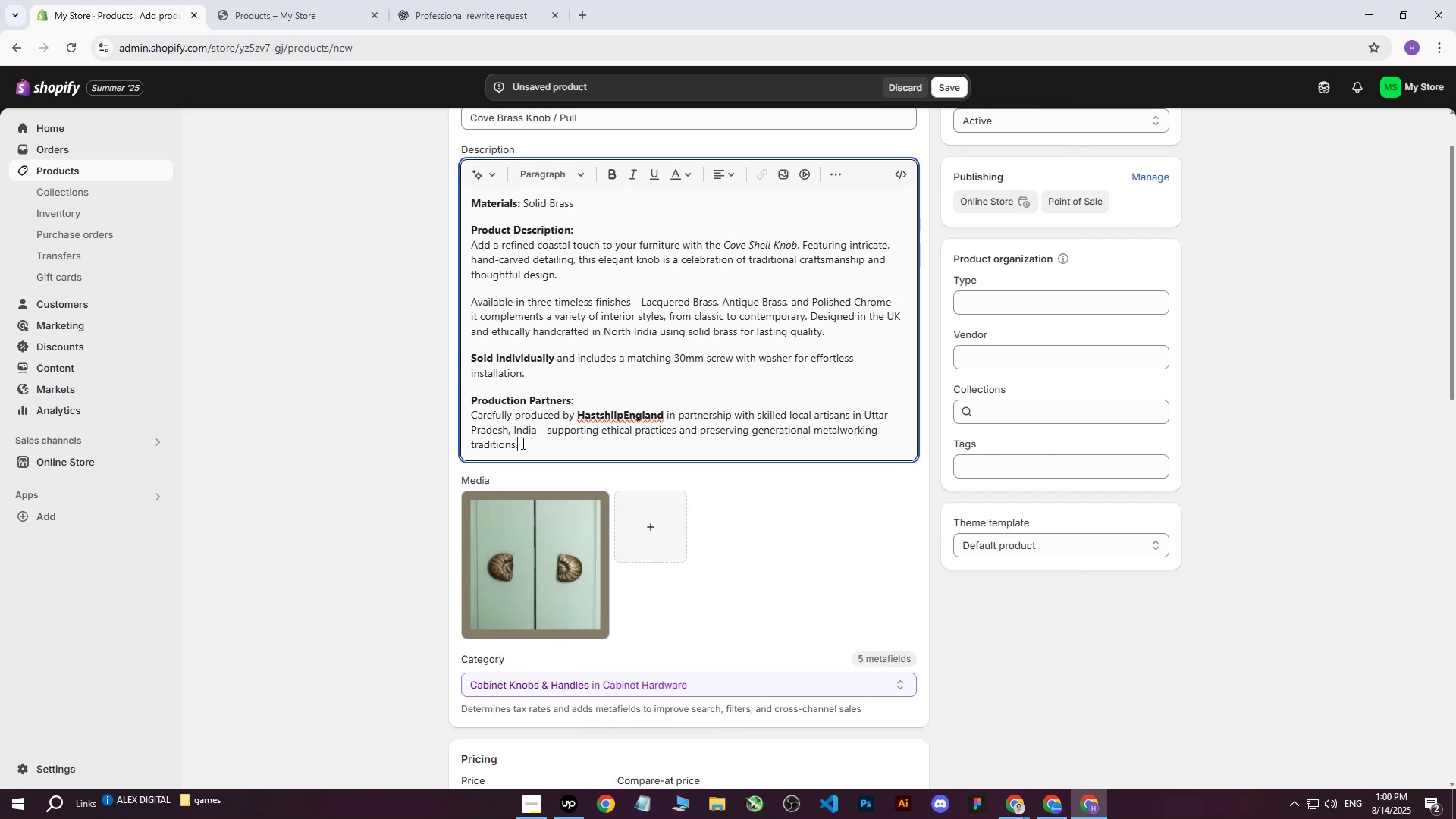 
scroll: coordinate [532, 446], scroll_direction: up, amount: 4.0
 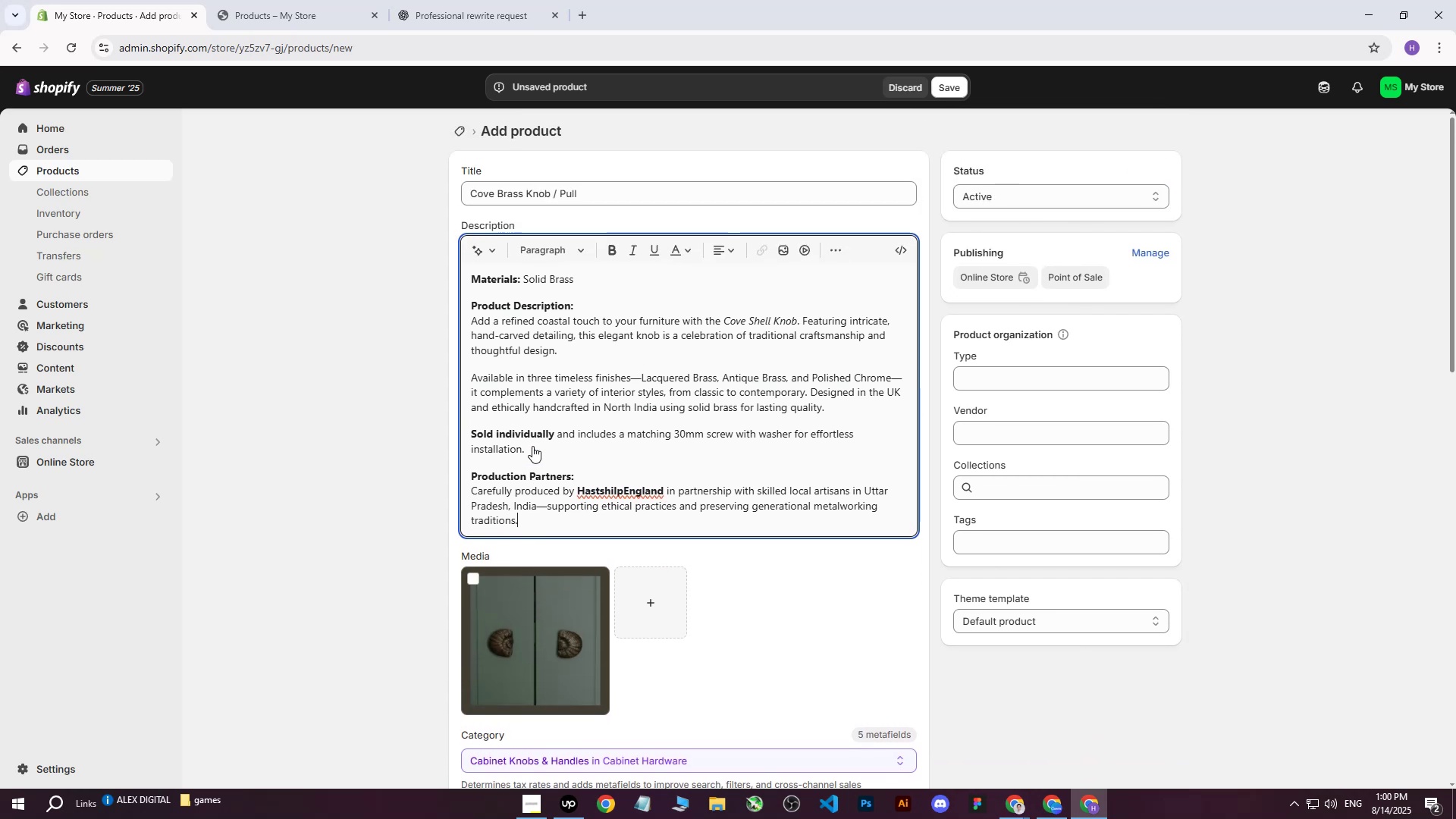 
scroll: coordinate [534, 450], scroll_direction: down, amount: 5.0
 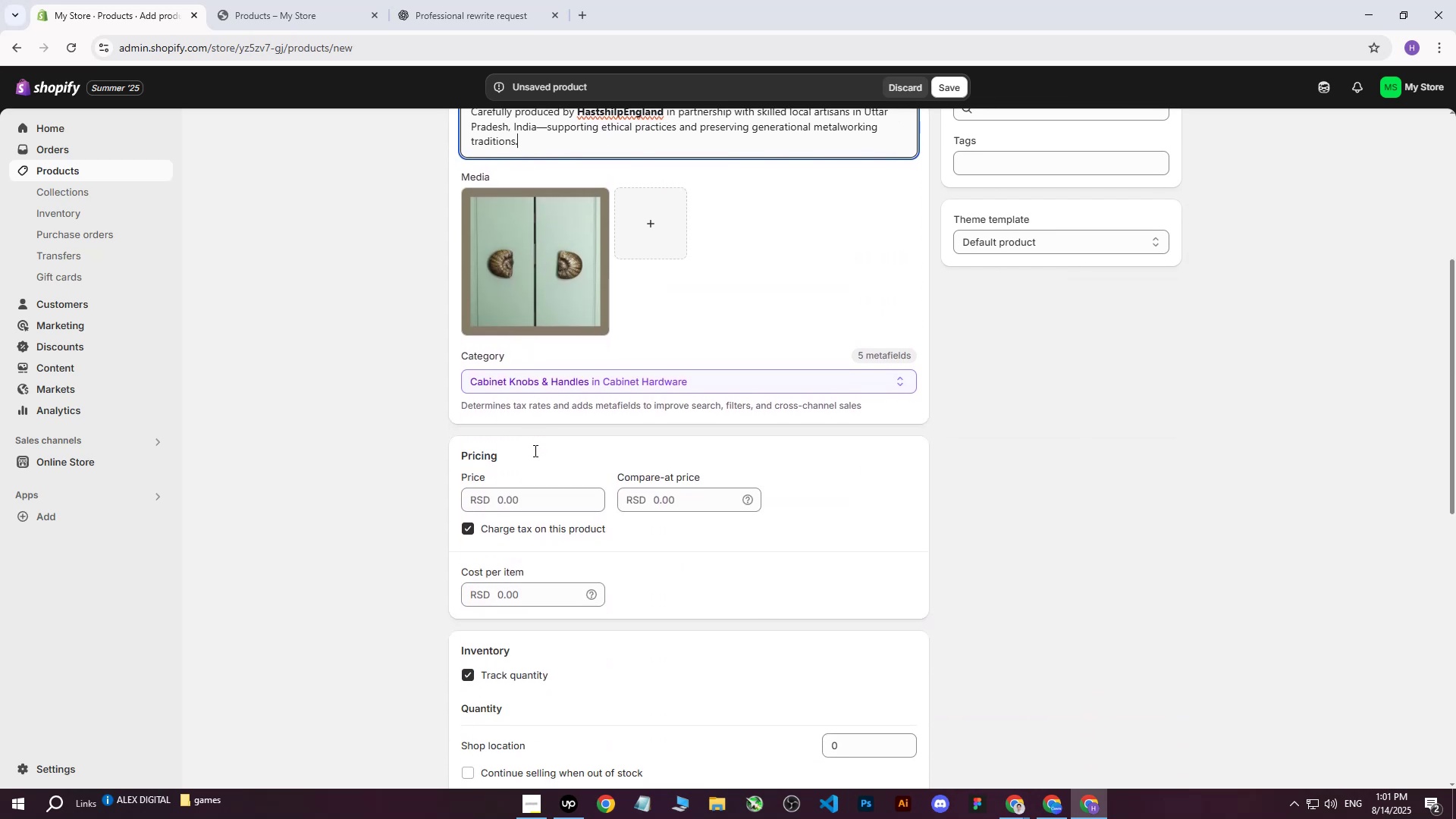 
scroll: coordinate [534, 453], scroll_direction: up, amount: 7.0
 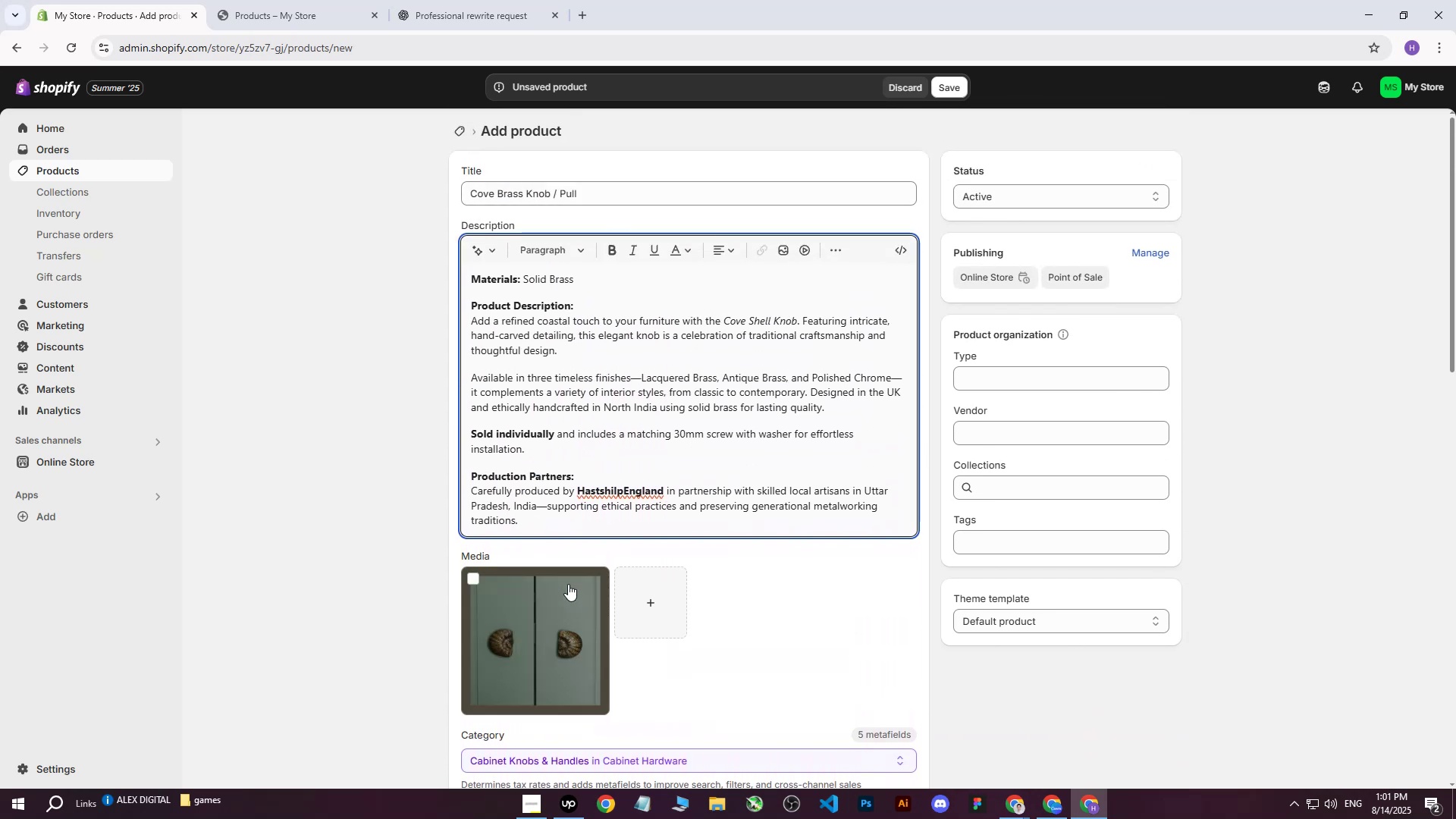 
left_click([559, 599])
 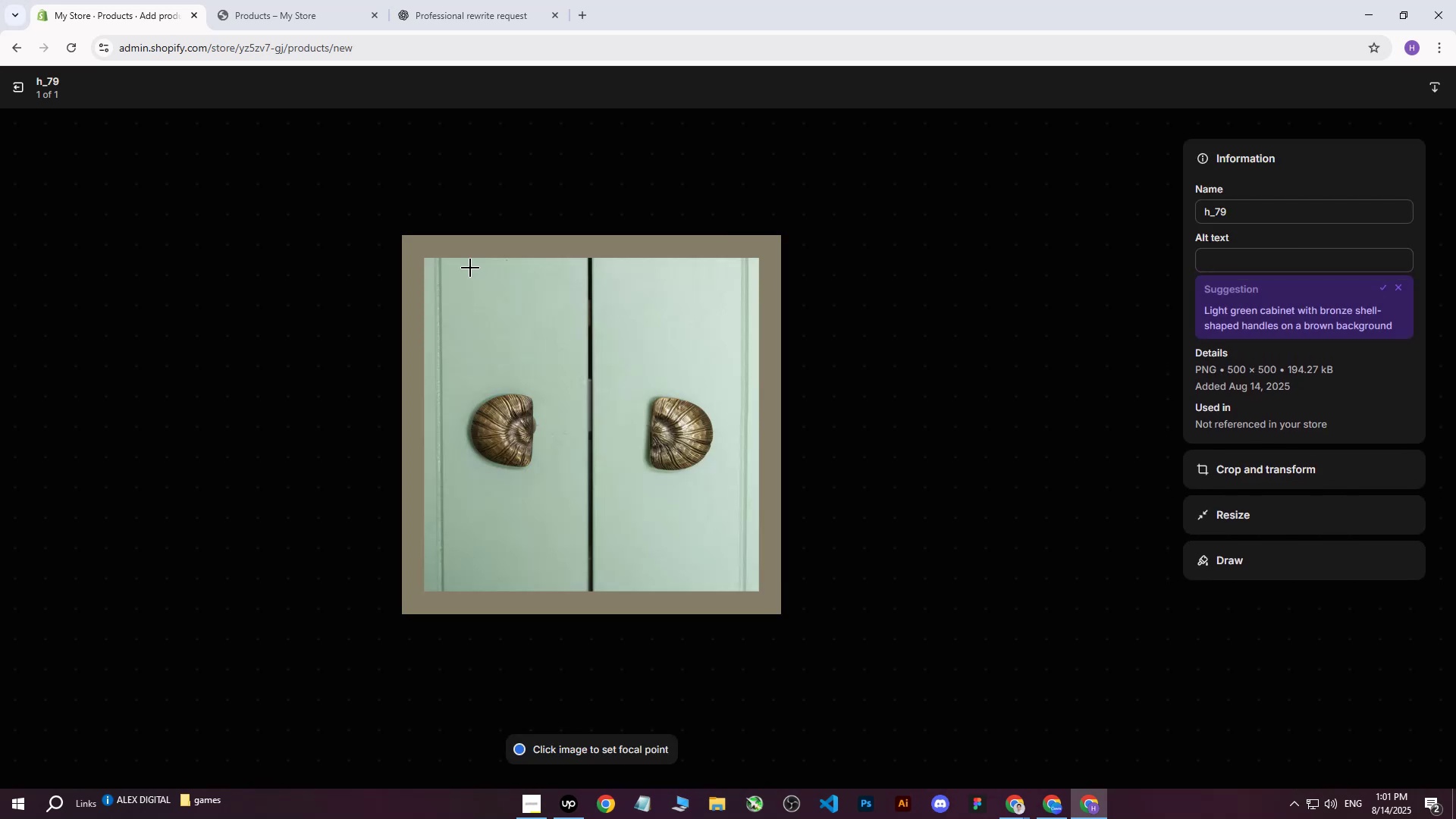 
left_click([12, 90])
 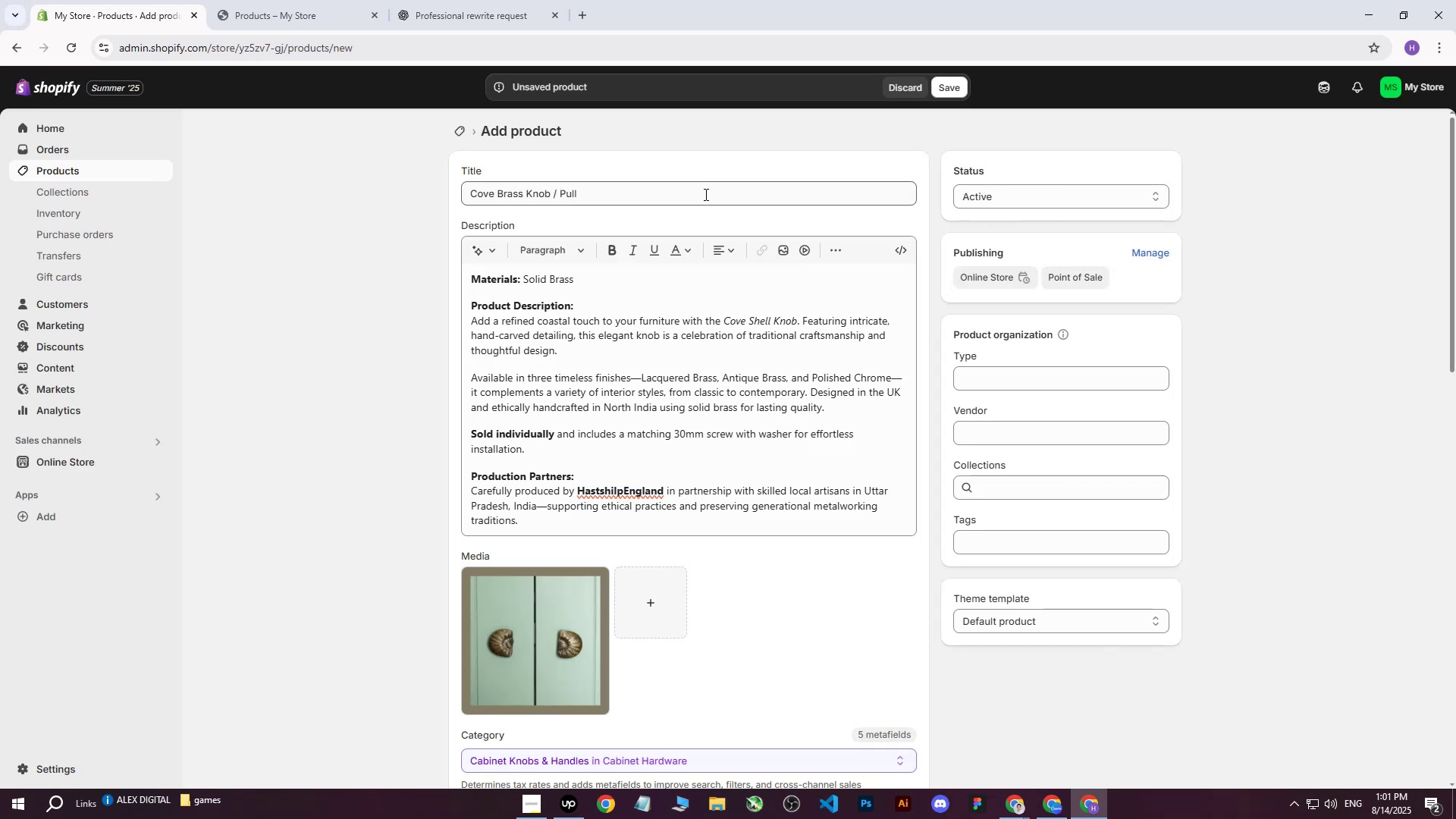 
left_click_drag(start_coordinate=[685, 198], to_coordinate=[167, 188])
 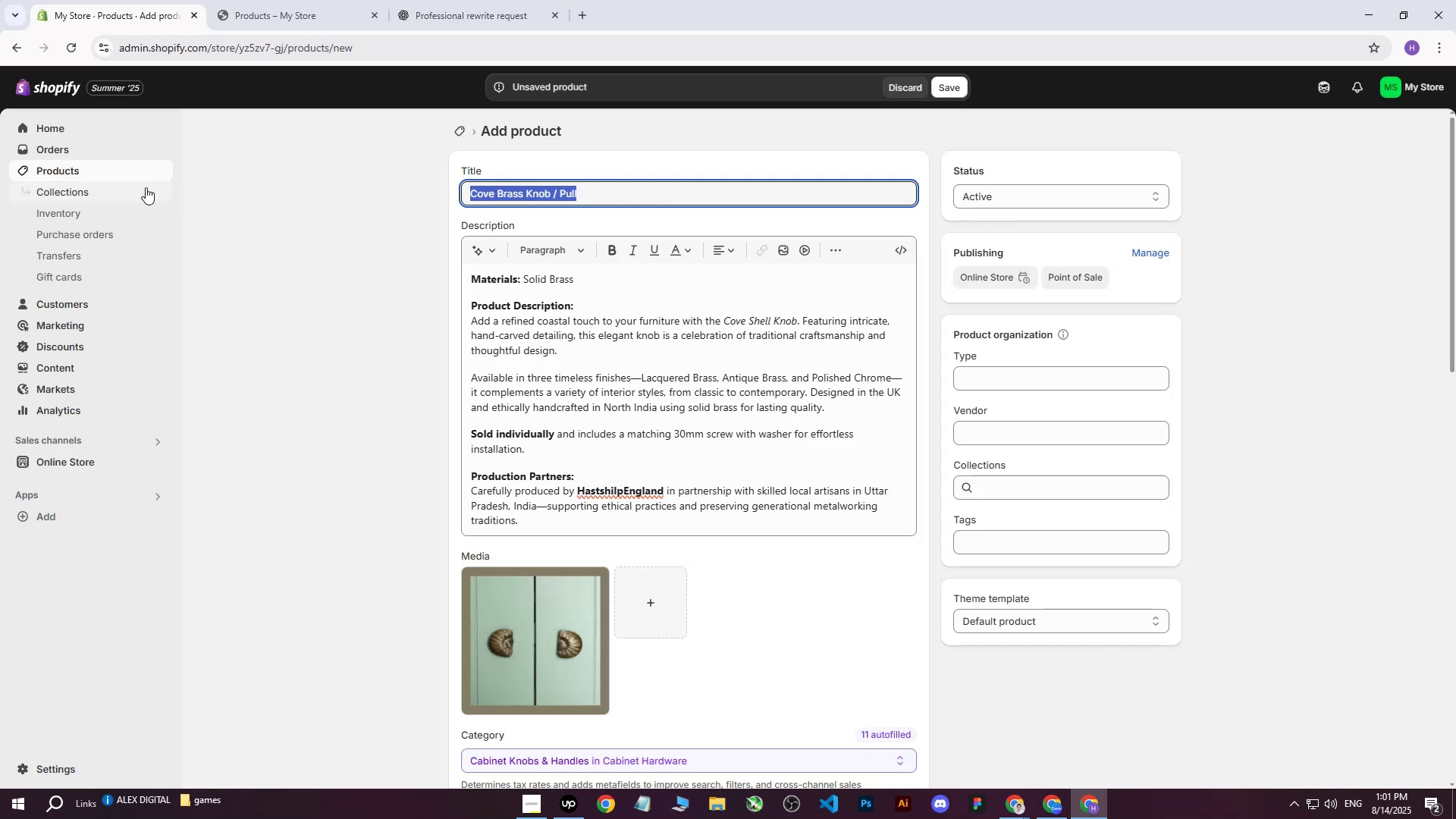 
key(Control+C)
 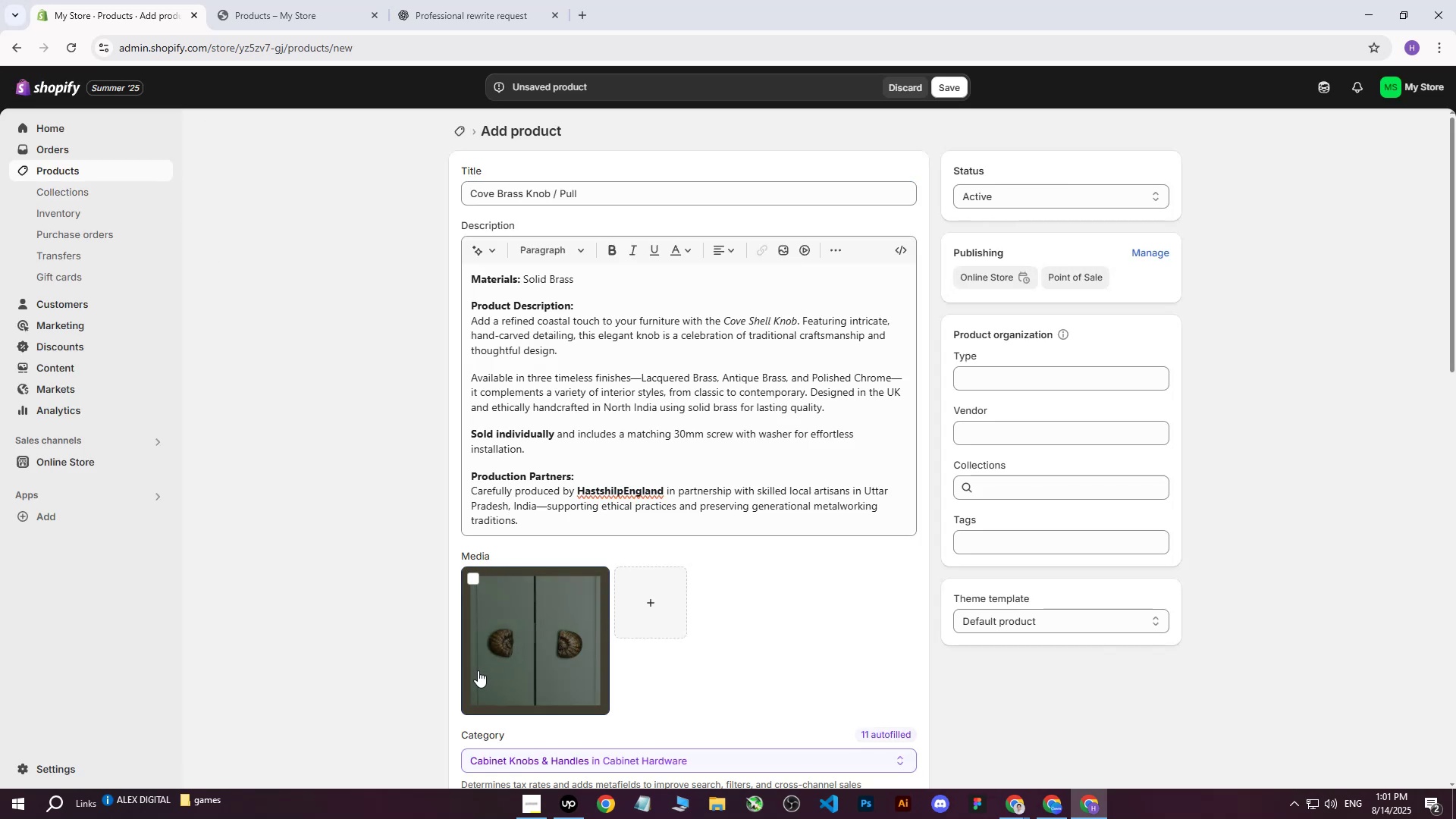 
left_click([478, 670])
 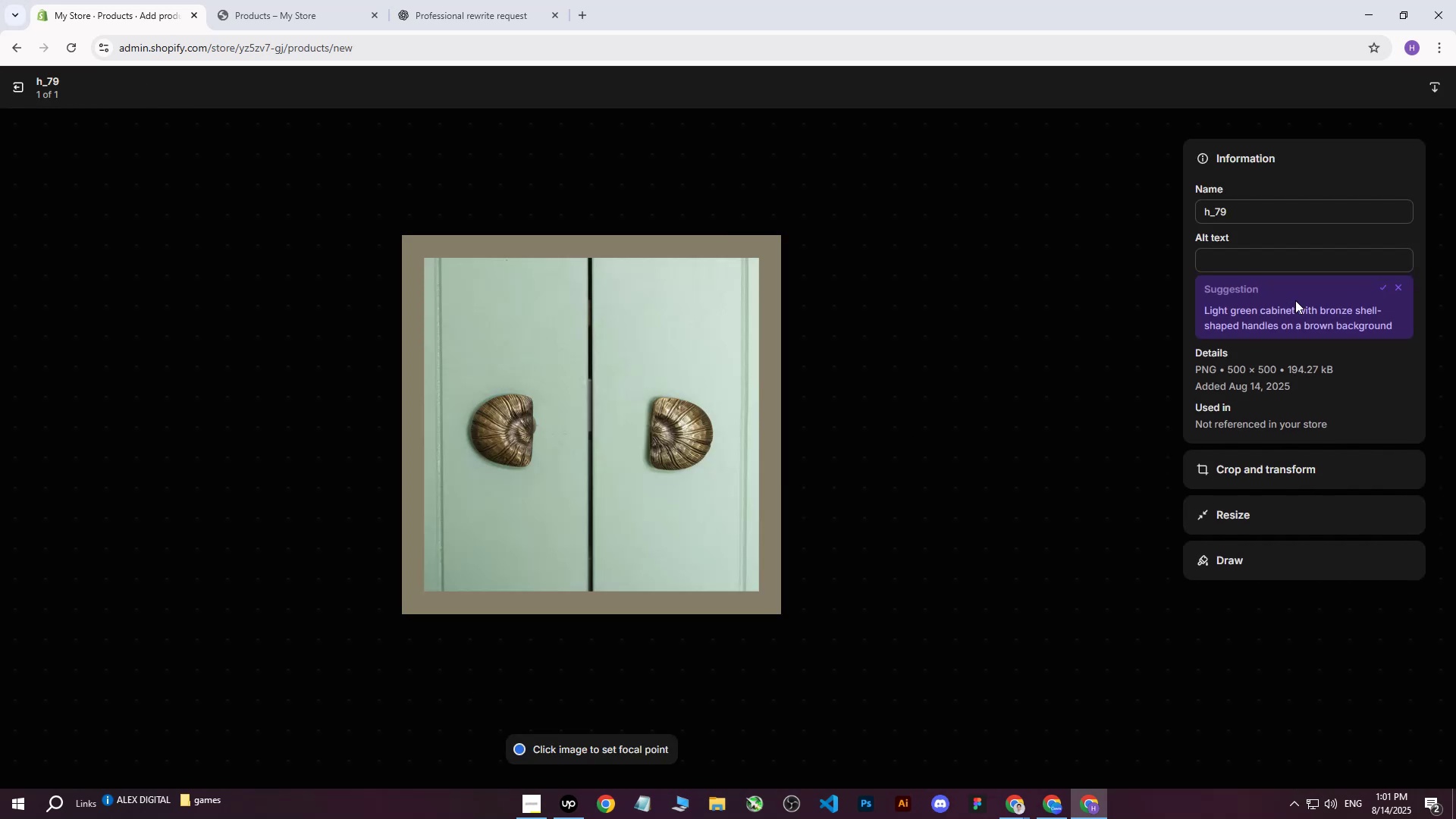 
left_click([1276, 253])
 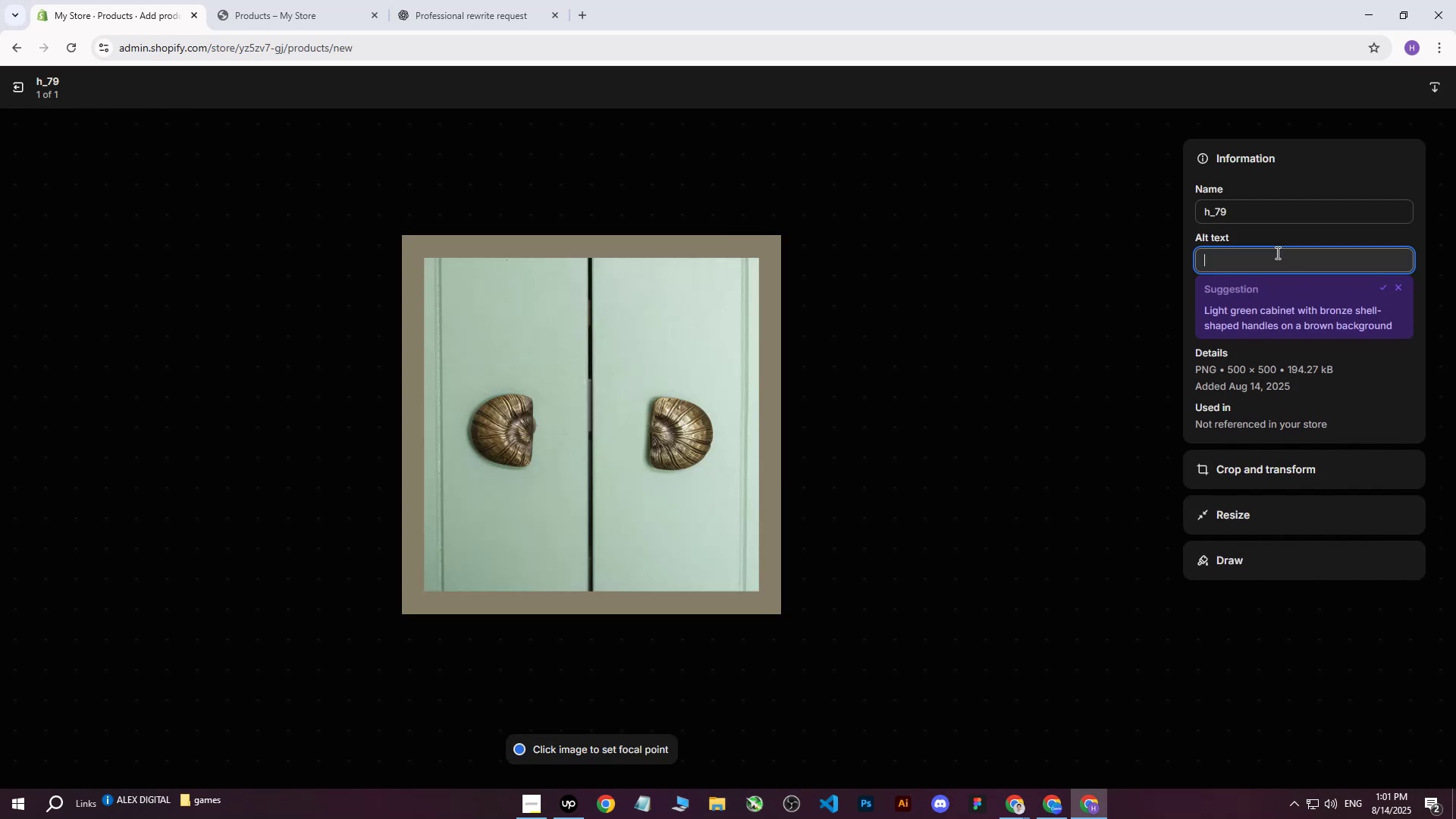 
key(Control+V)
 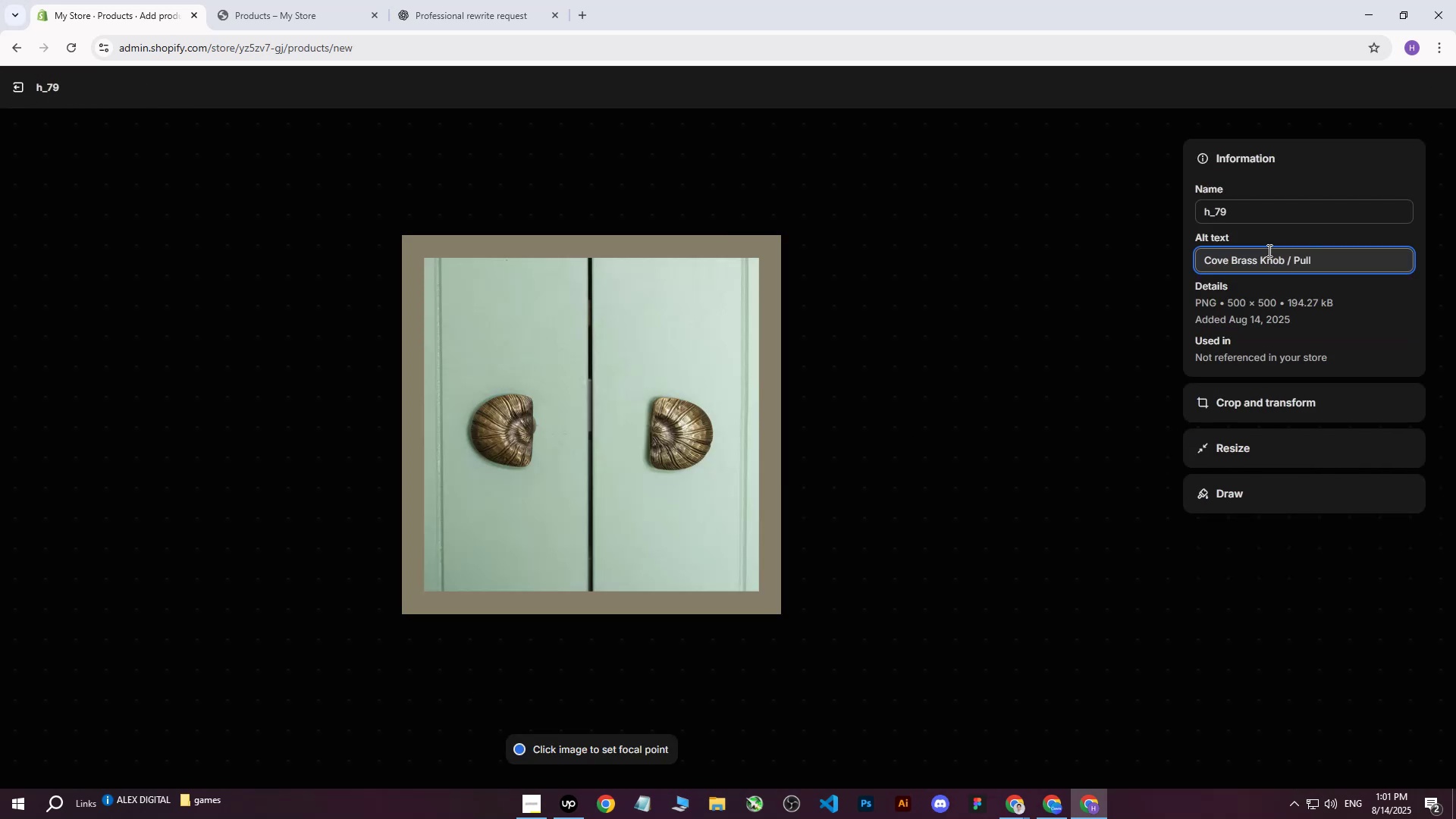 
type( on ligt)
key(Backspace)
type(ht green backb)
key(Backspace)
type(grouin)
key(Backspace)
key(Backspace)
type(nd )
key(Backspace)
type(wood in bathroom)
 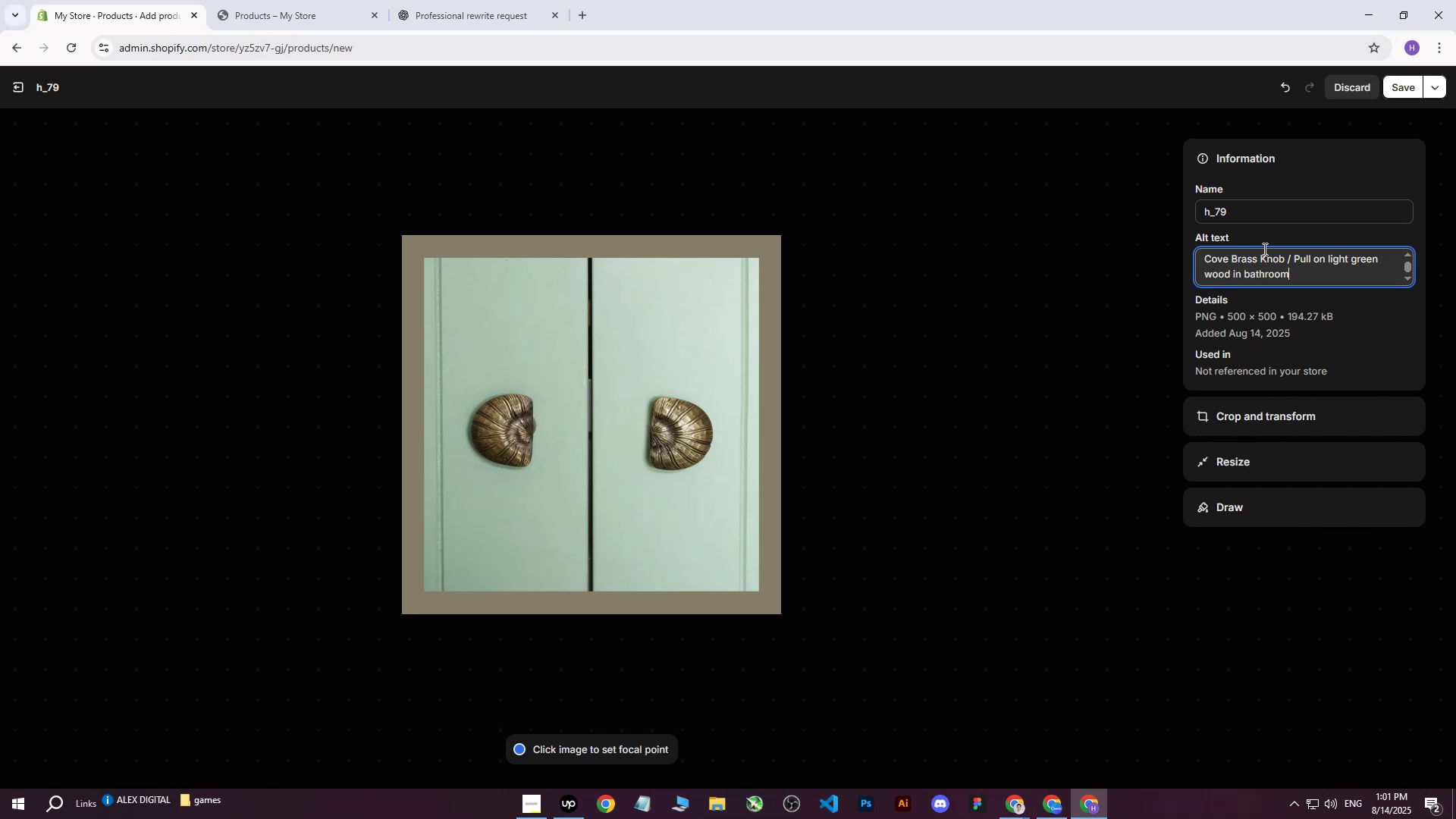 
key(Period)
 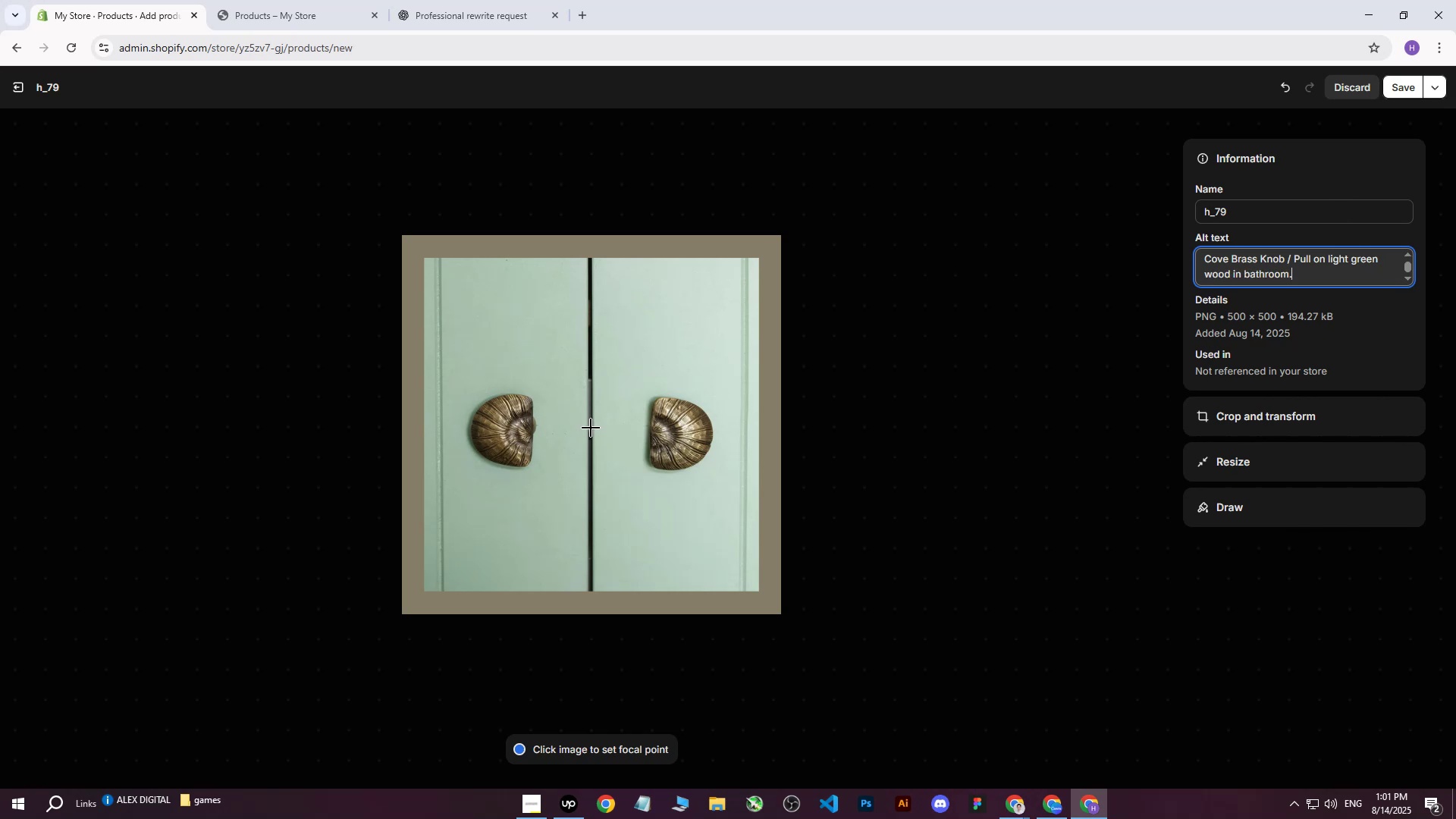 
left_click([591, 419])
 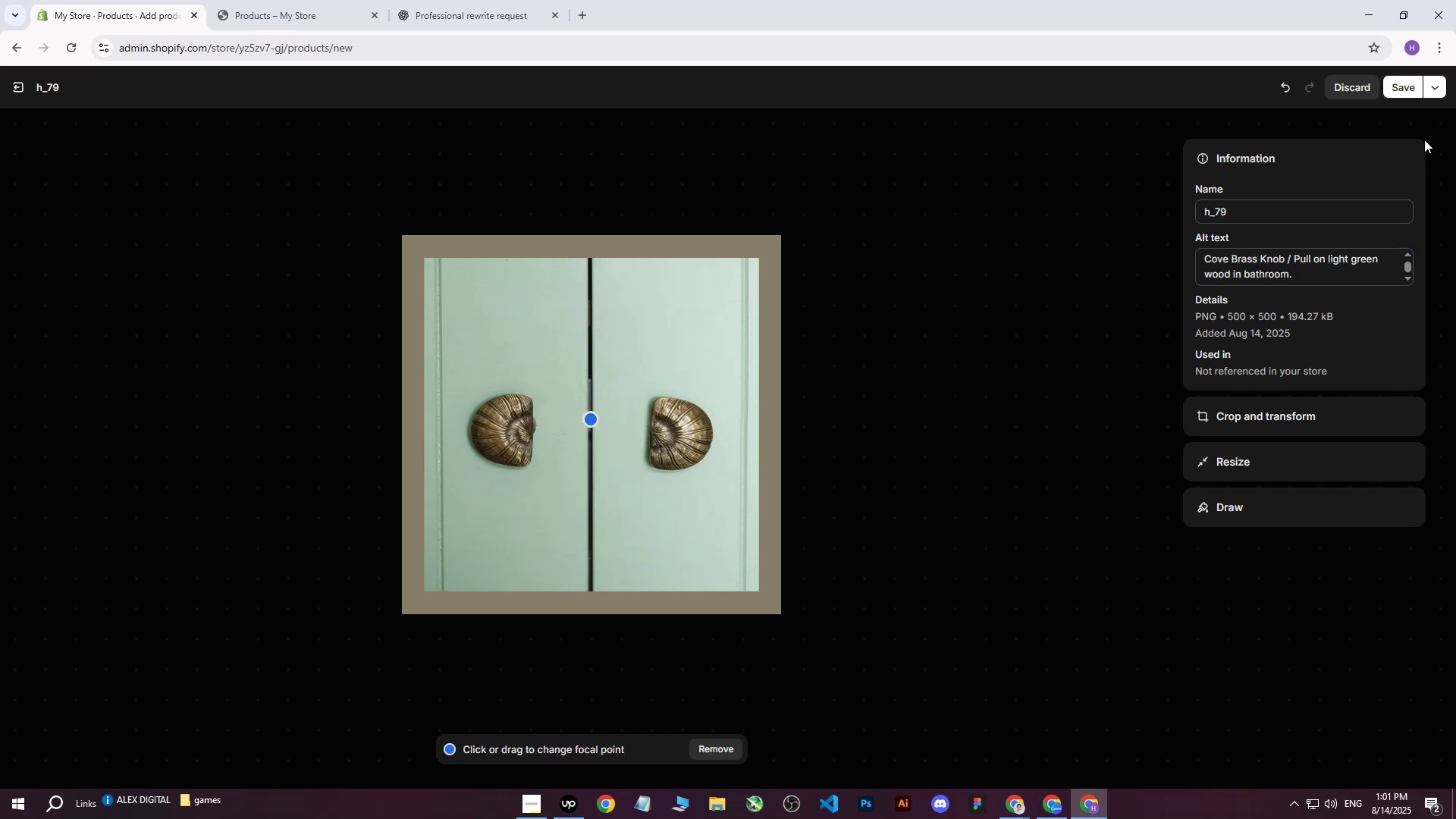 
left_click([1401, 96])
 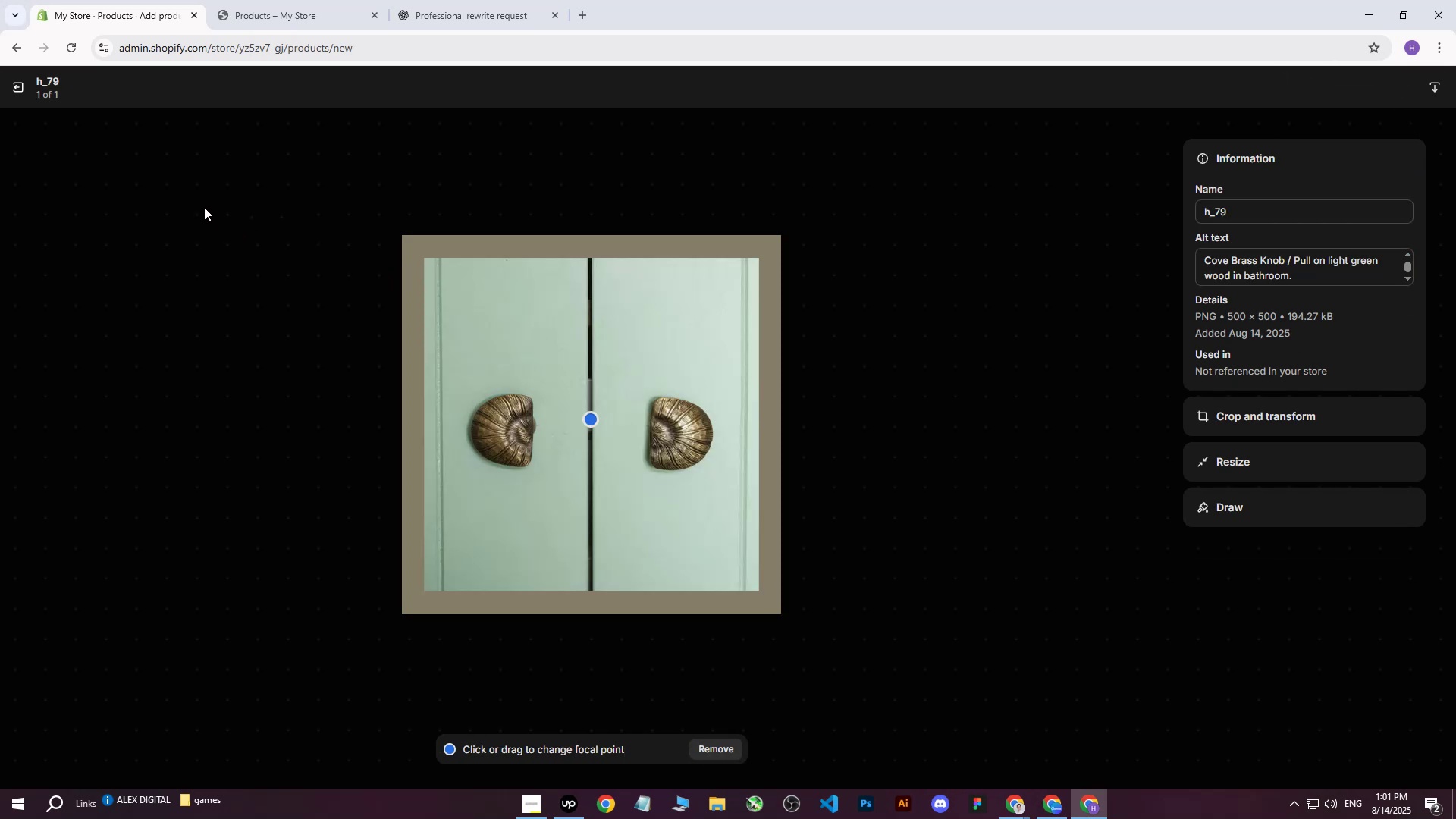 
wait(5.38)
 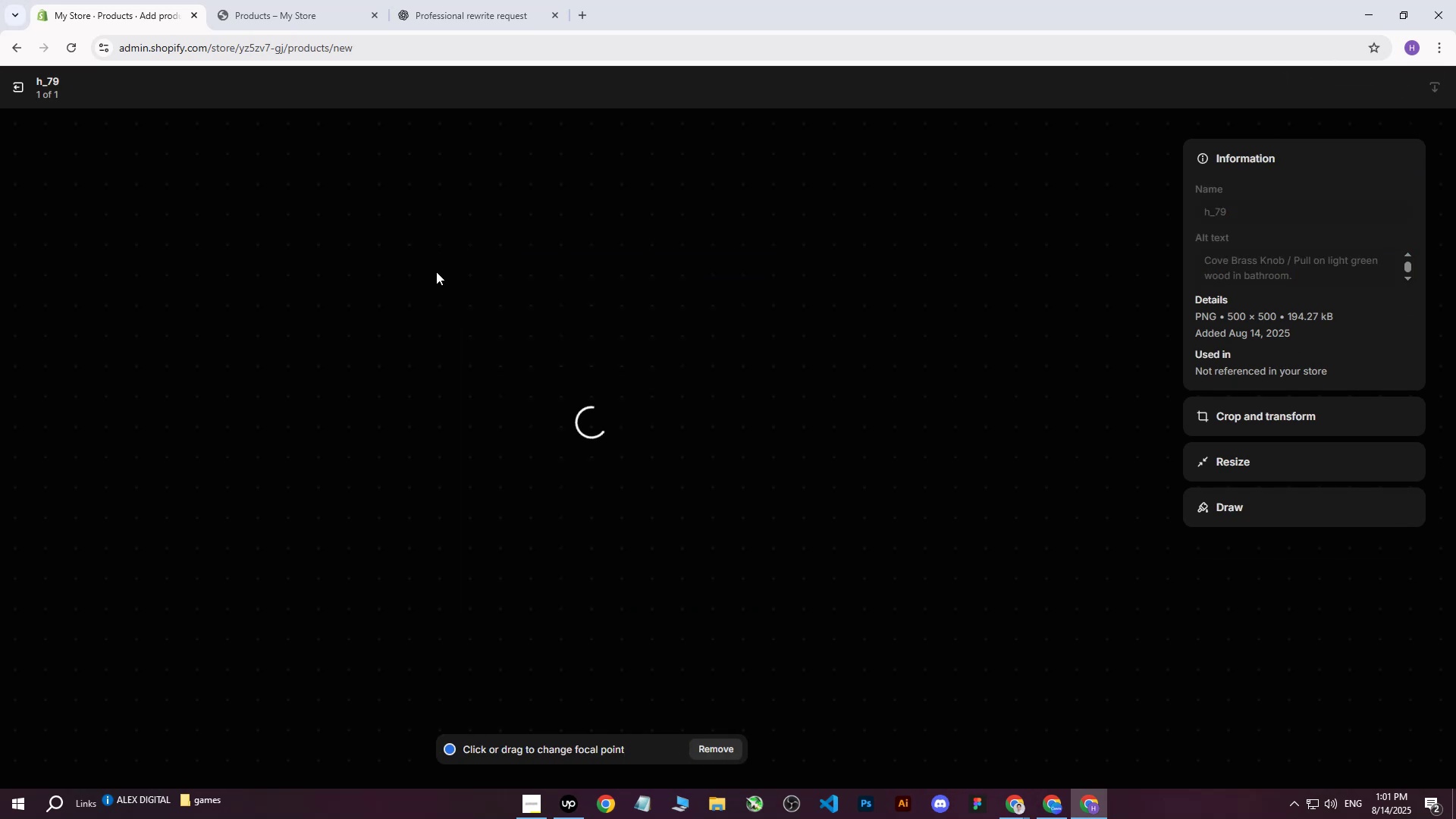 
left_click([20, 92])
 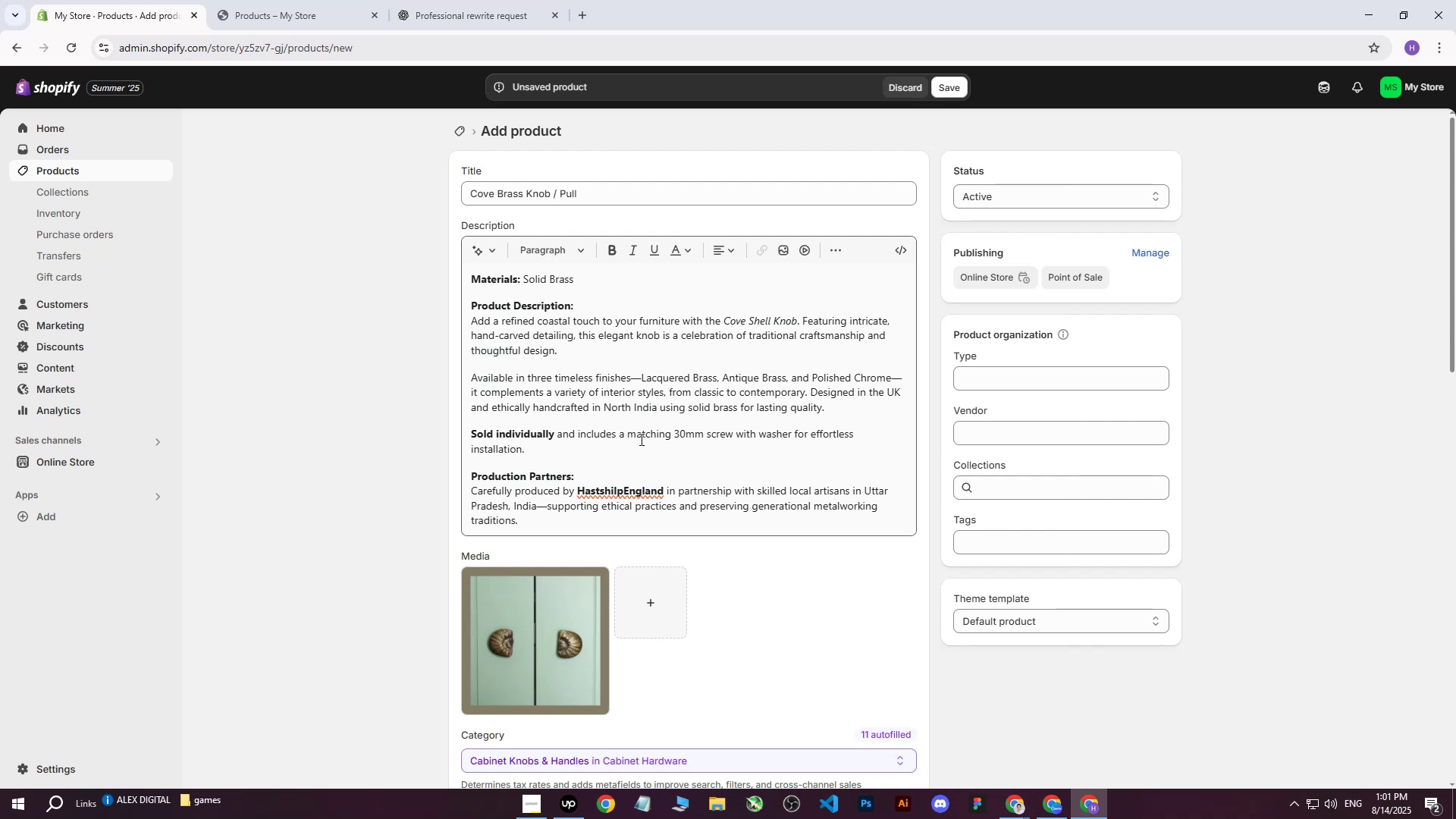 
wait(5.8)
 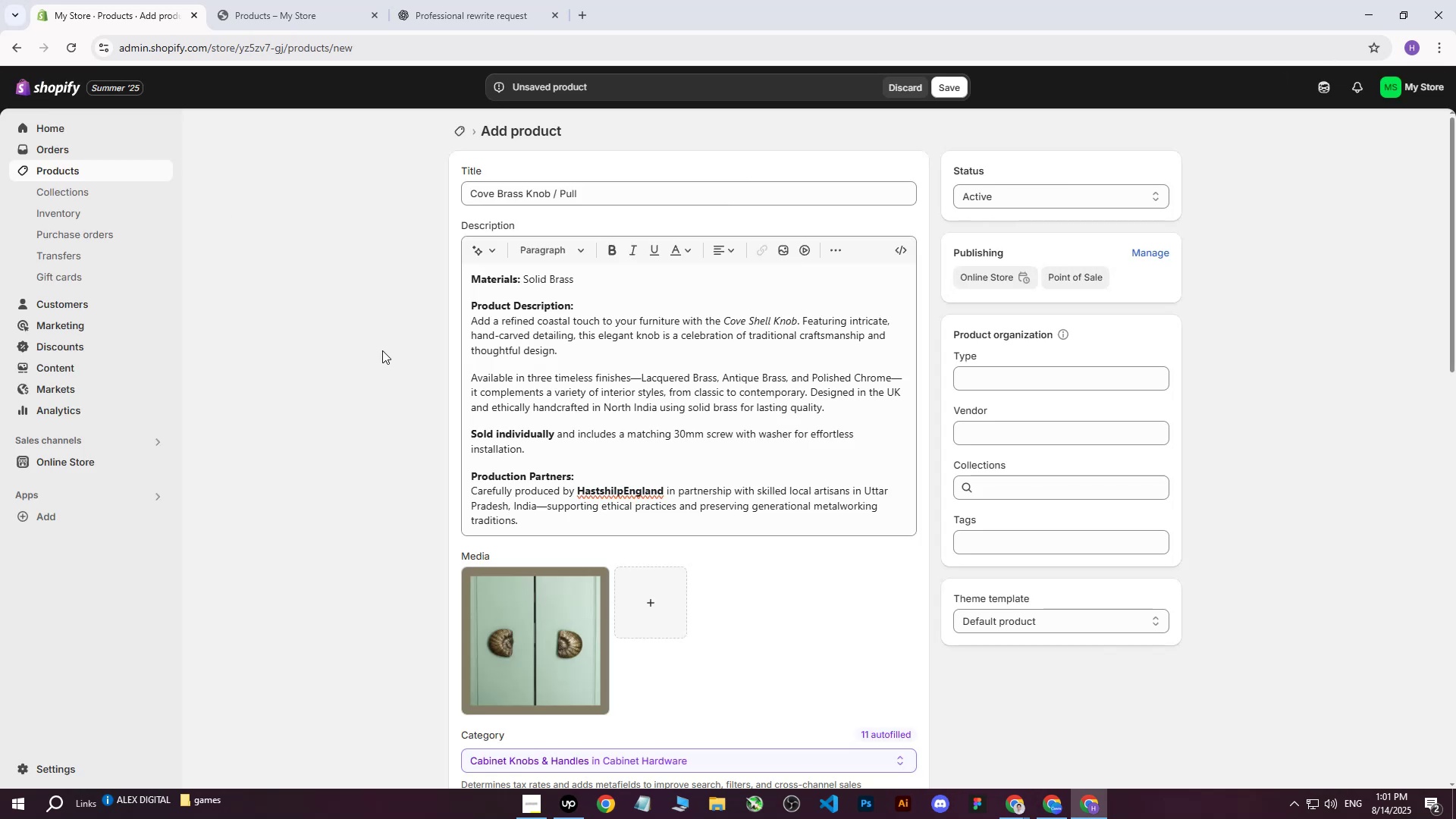 
scroll: coordinate [688, 447], scroll_direction: down, amount: 7.0
 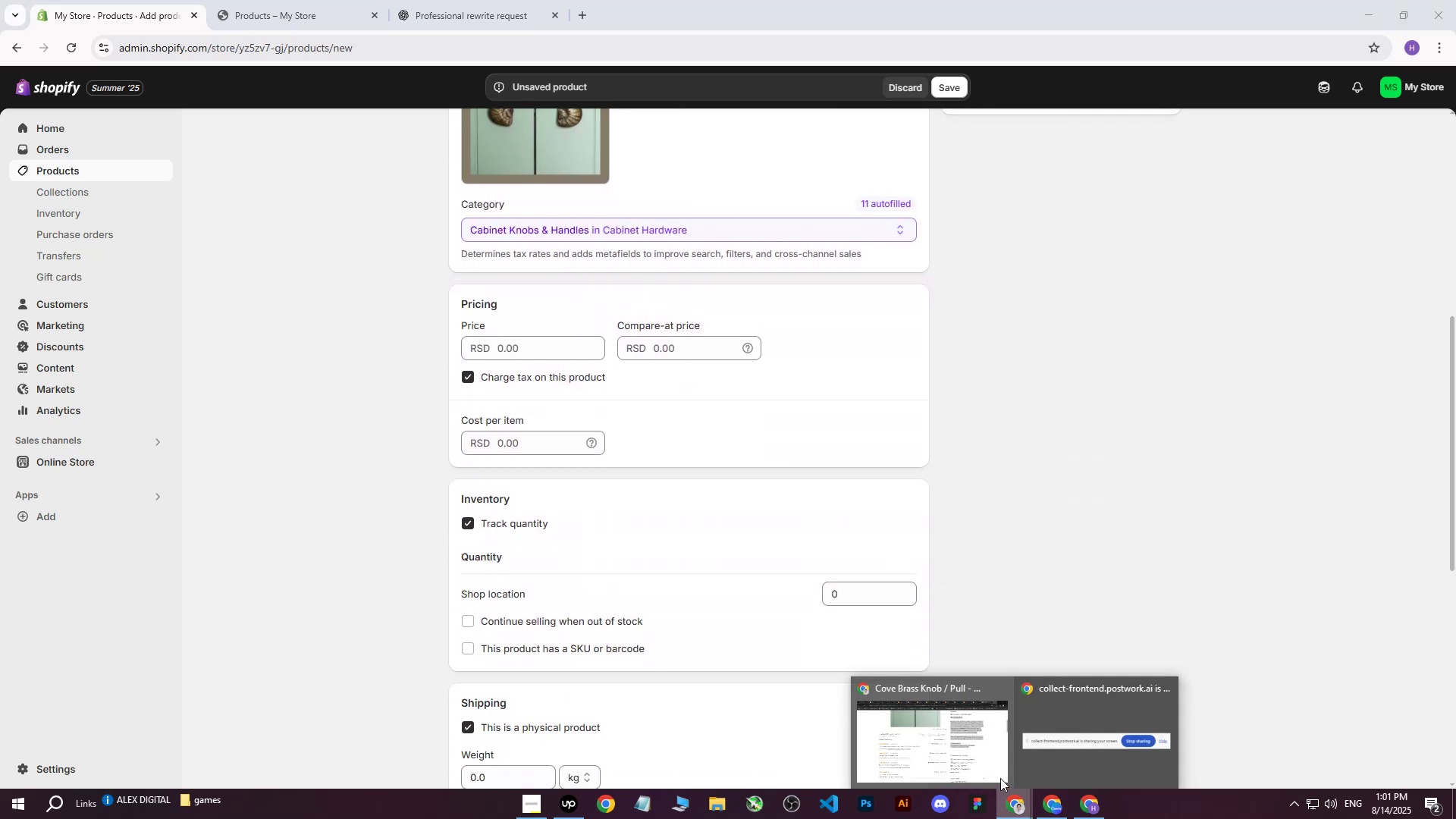 
double_click([959, 754])
 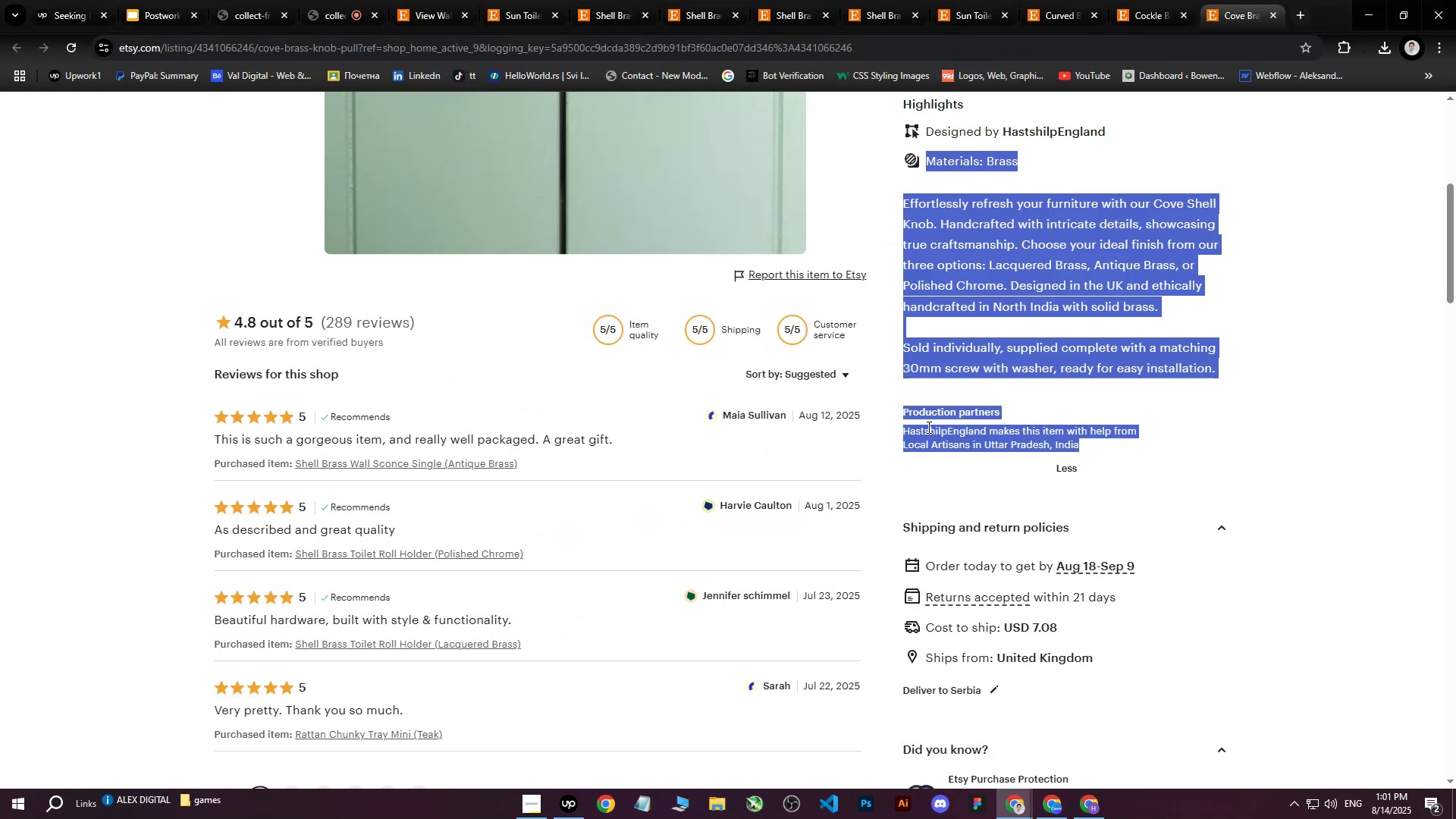 
scroll: coordinate [937, 403], scroll_direction: up, amount: 9.0
 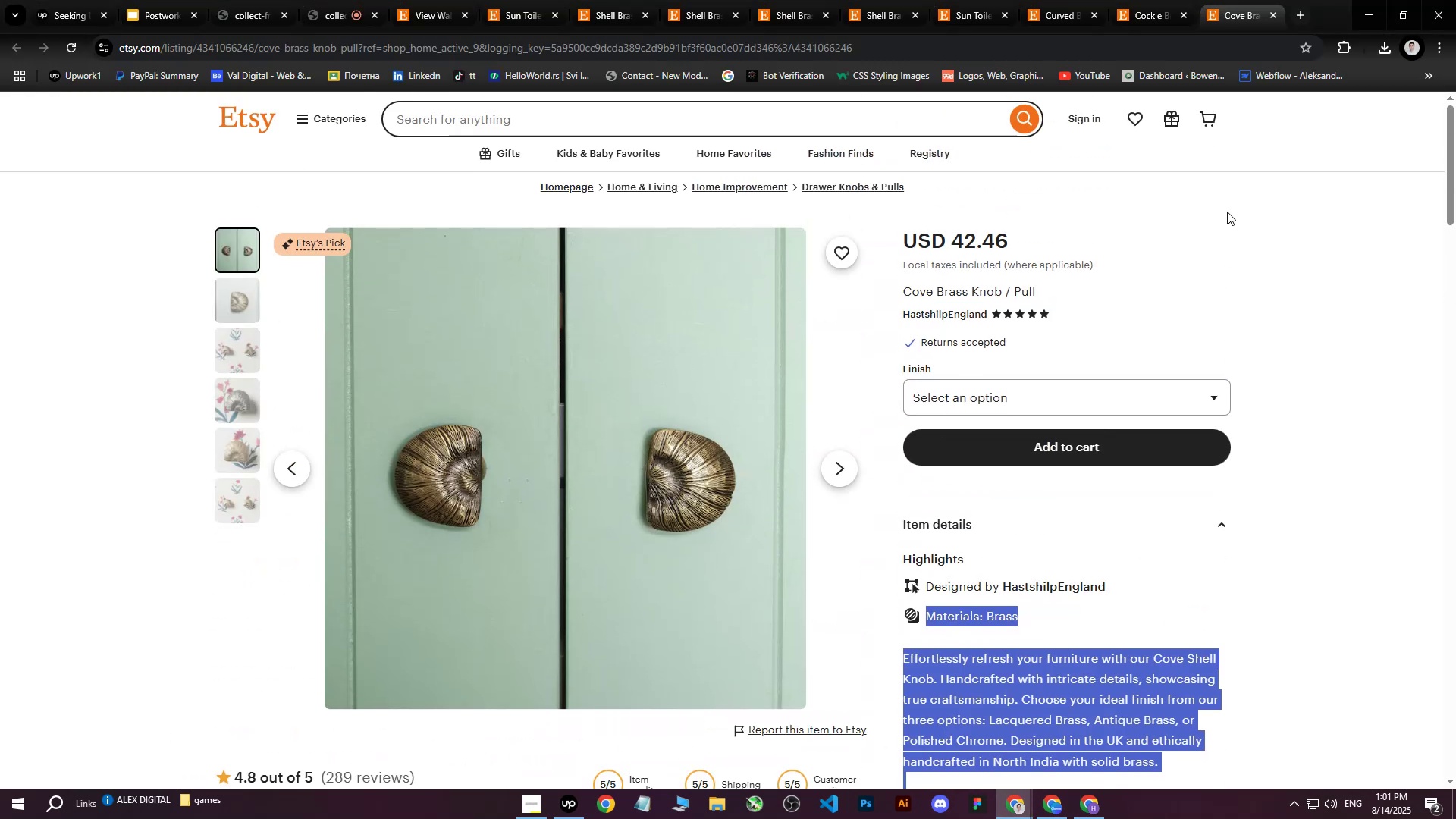 
left_click([1241, 208])
 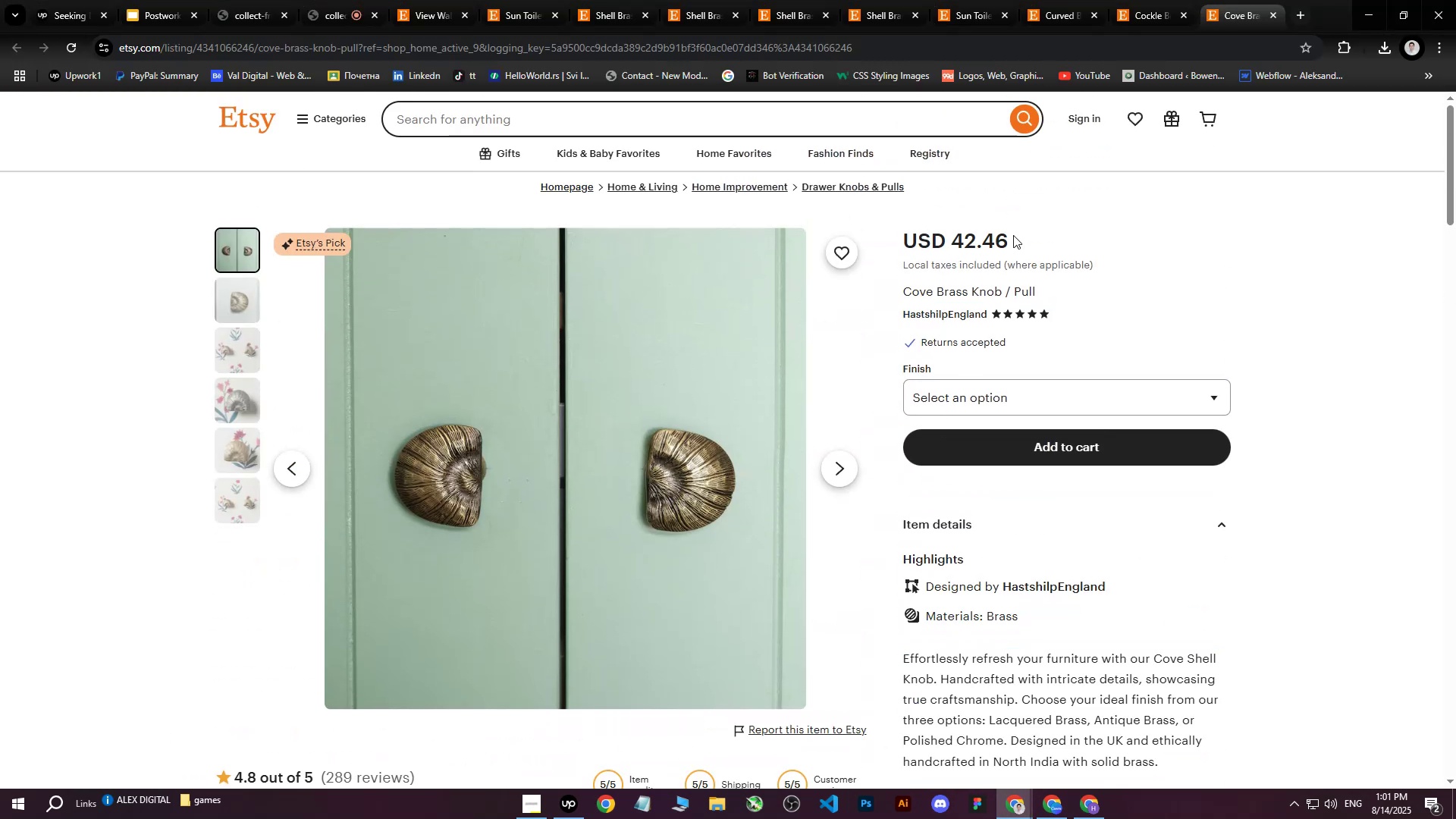 
scroll: coordinate [880, 262], scroll_direction: up, amount: 4.0
 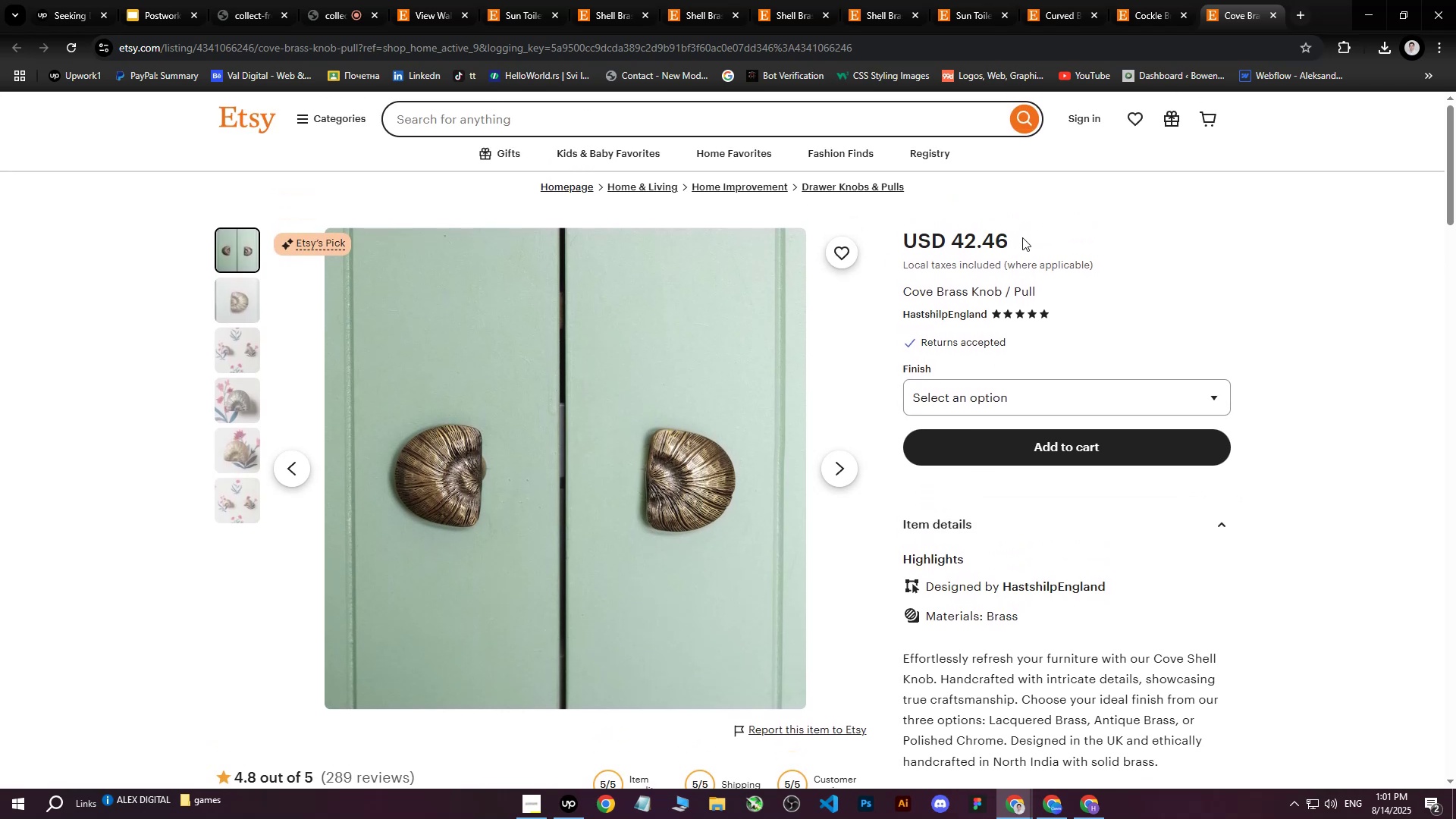 
wait(9.44)
 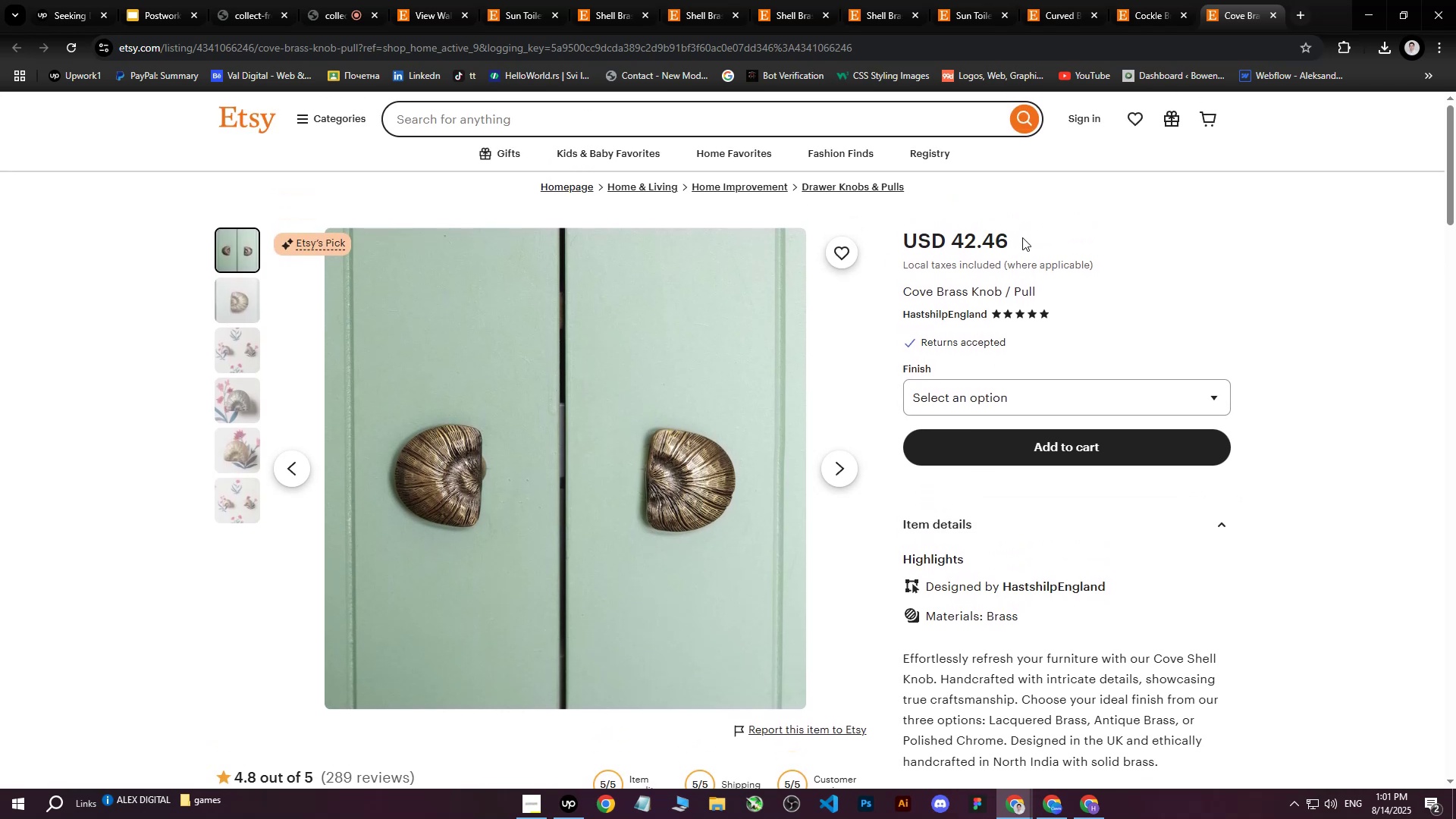 
left_click([1087, 806])
 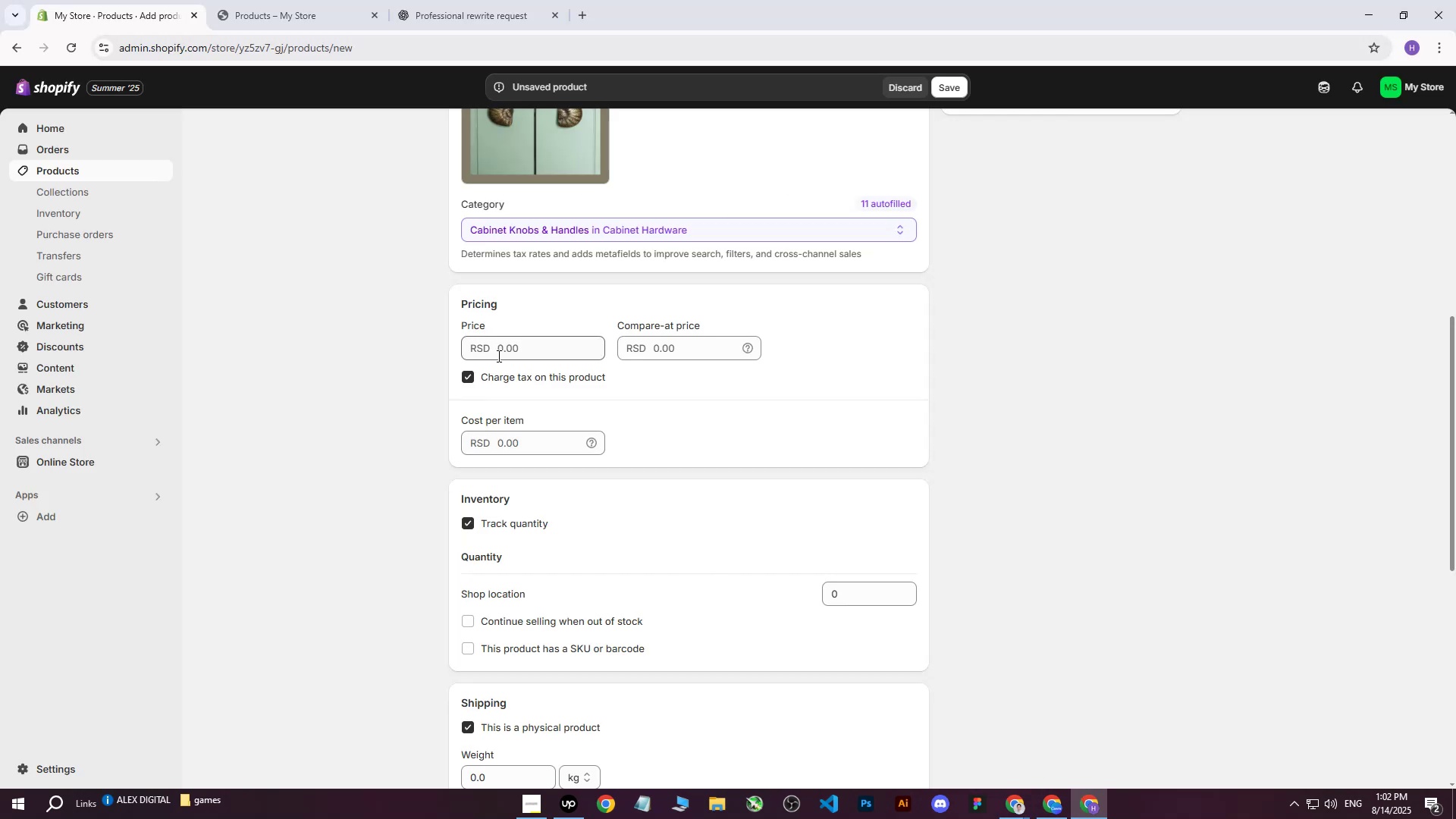 
left_click([502, 348])
 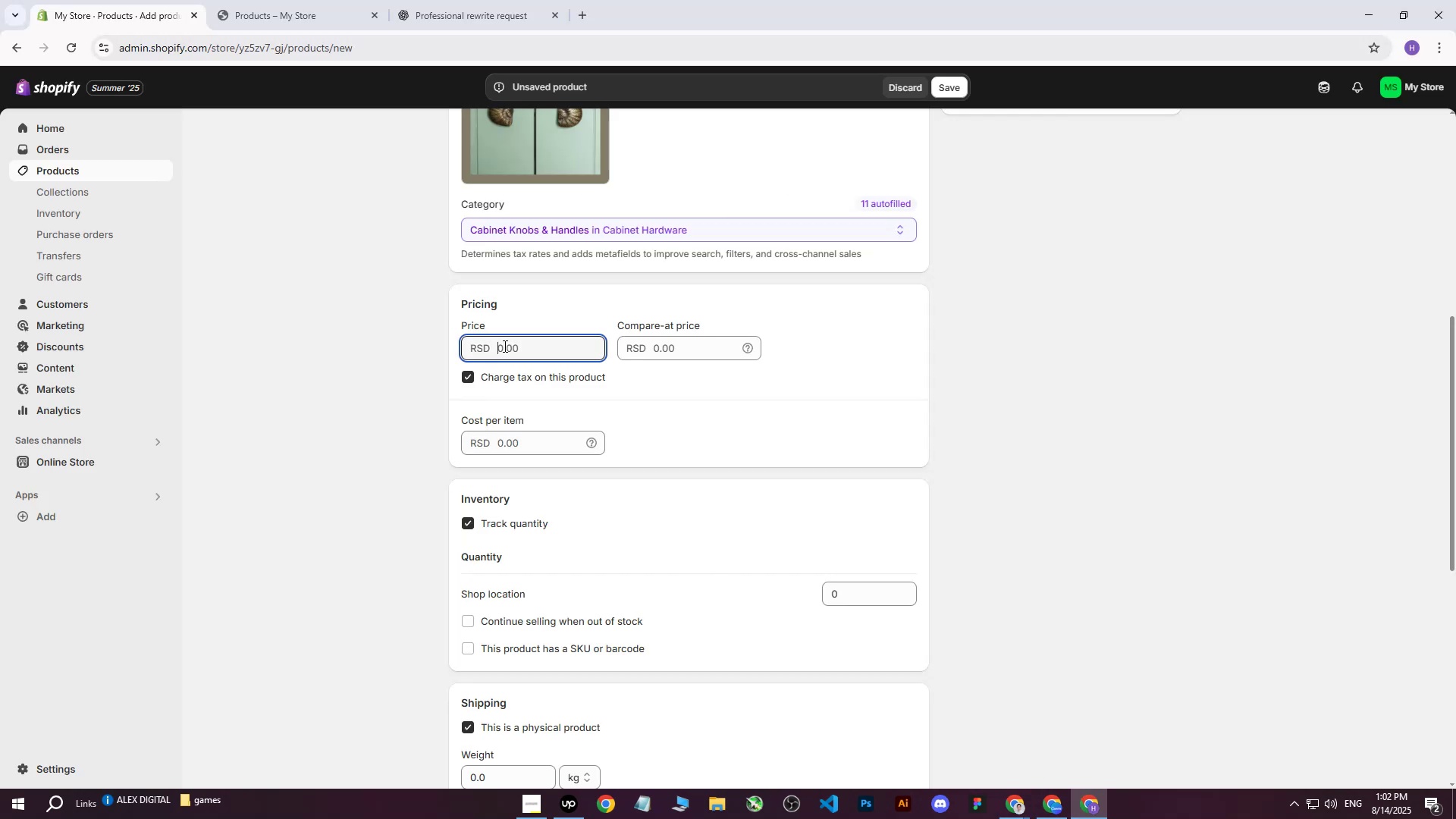 
key(4)
 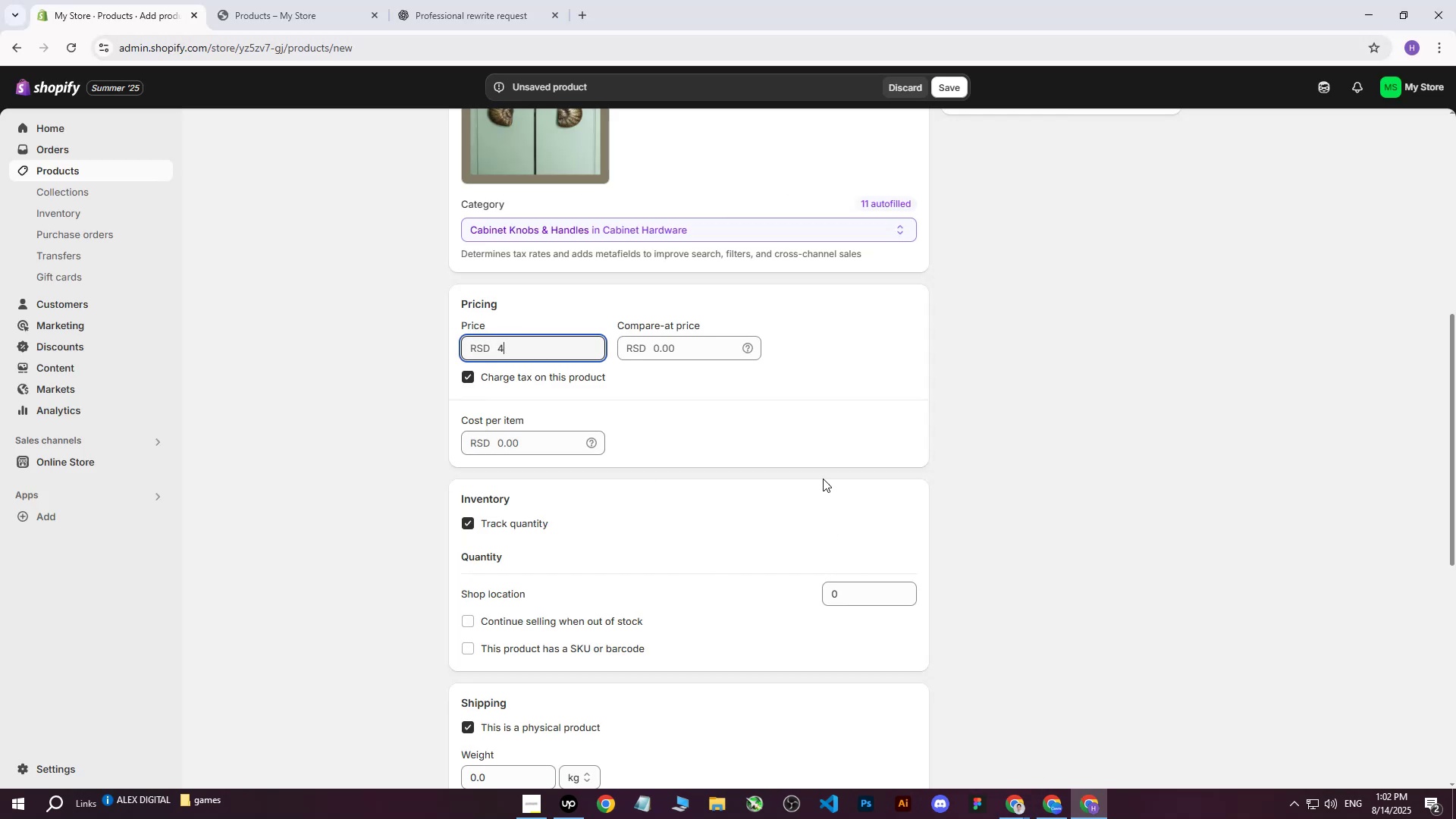 
type(000)
key(Tab)
key(Tab)
key(Tab)
 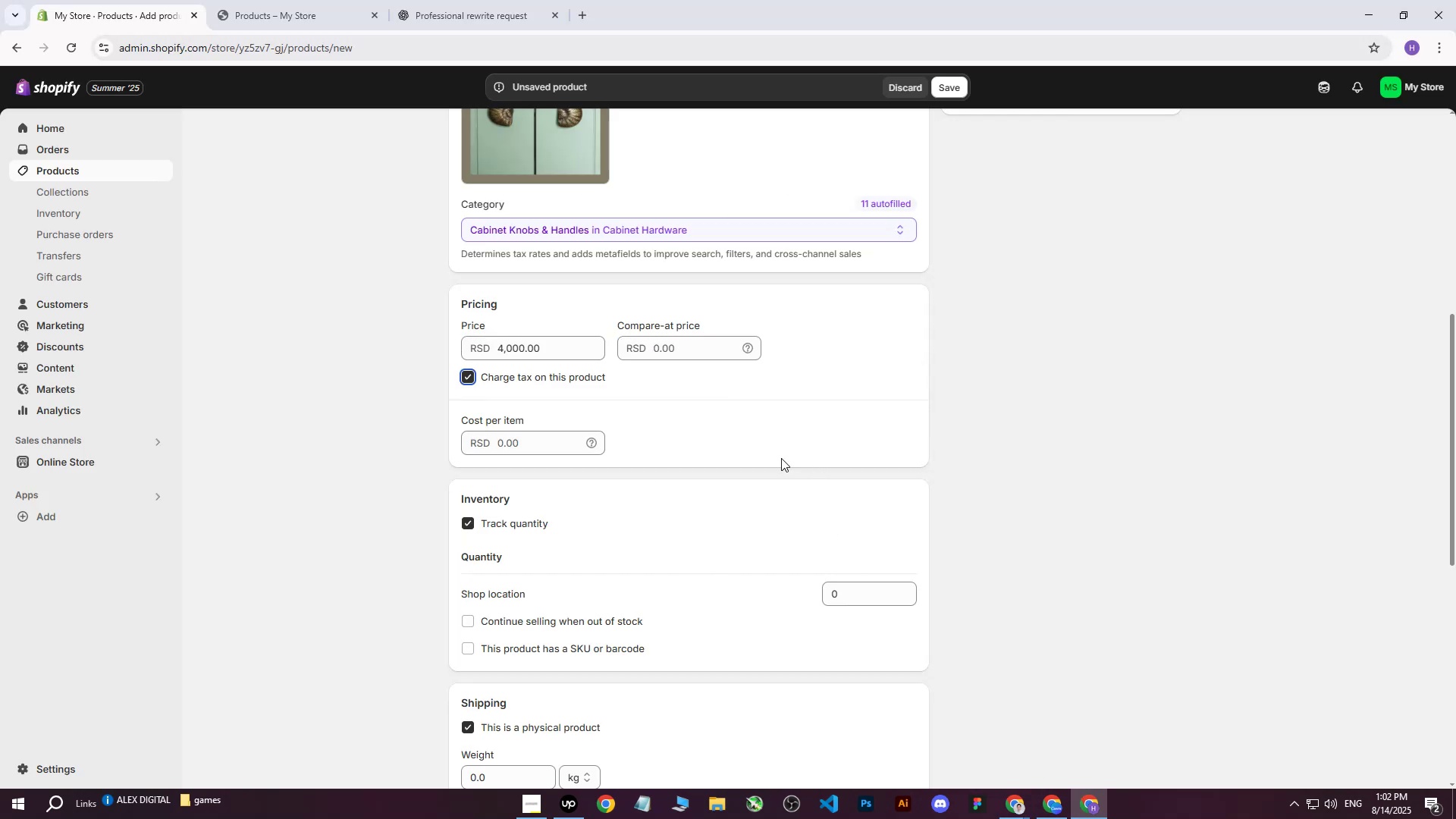 
left_click([545, 448])
 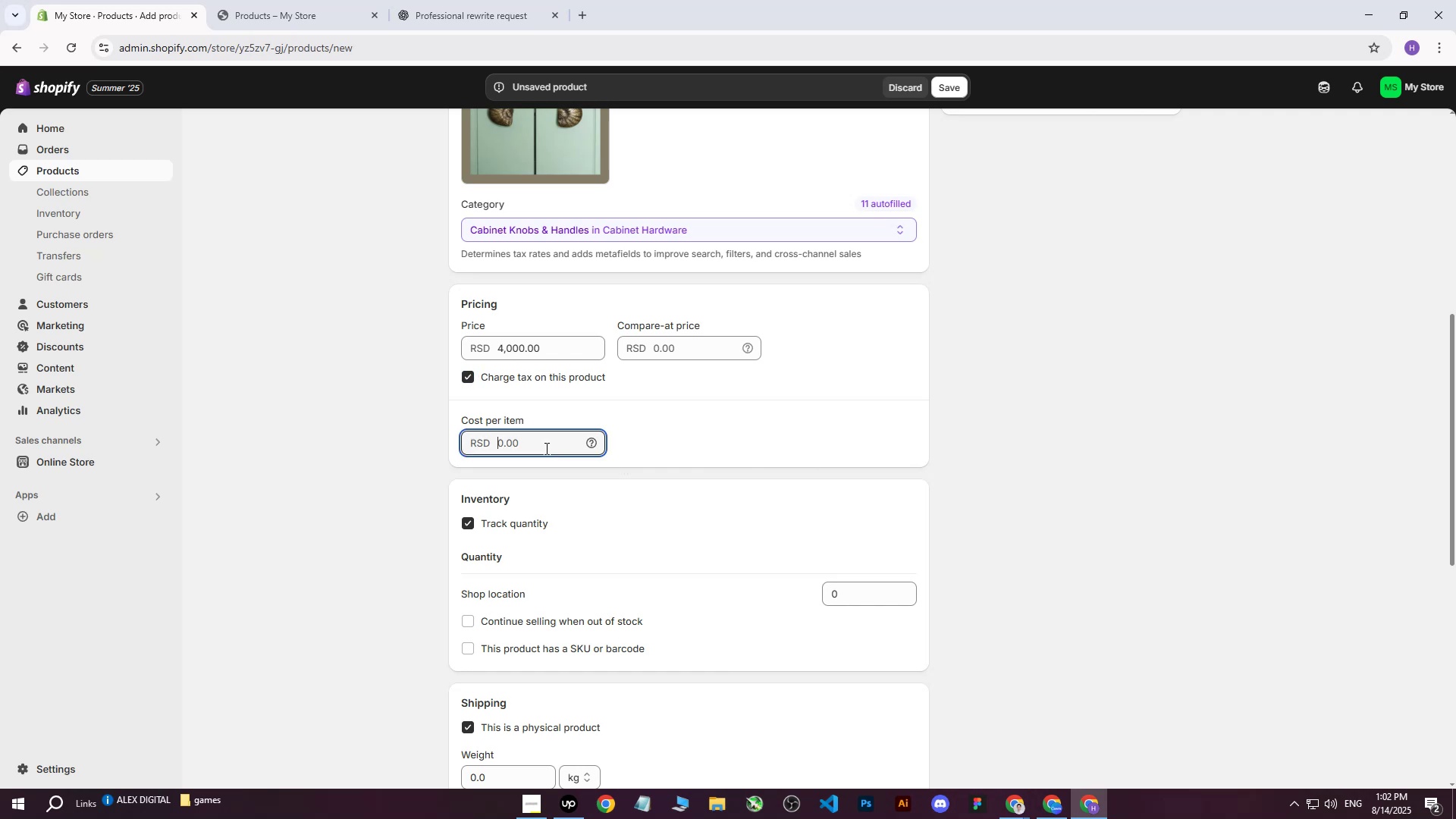 
type(2000)
 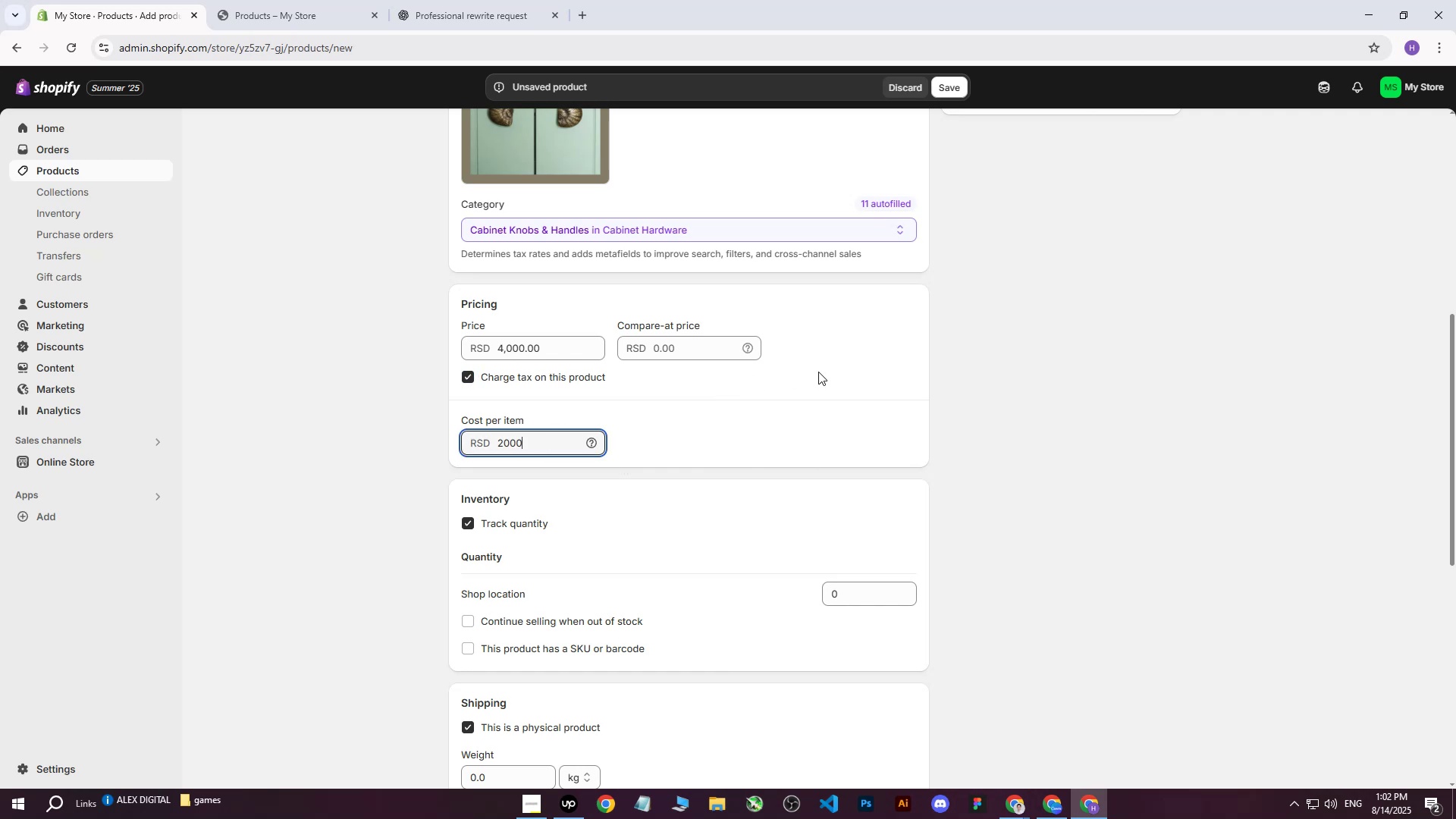 
left_click([818, 372])
 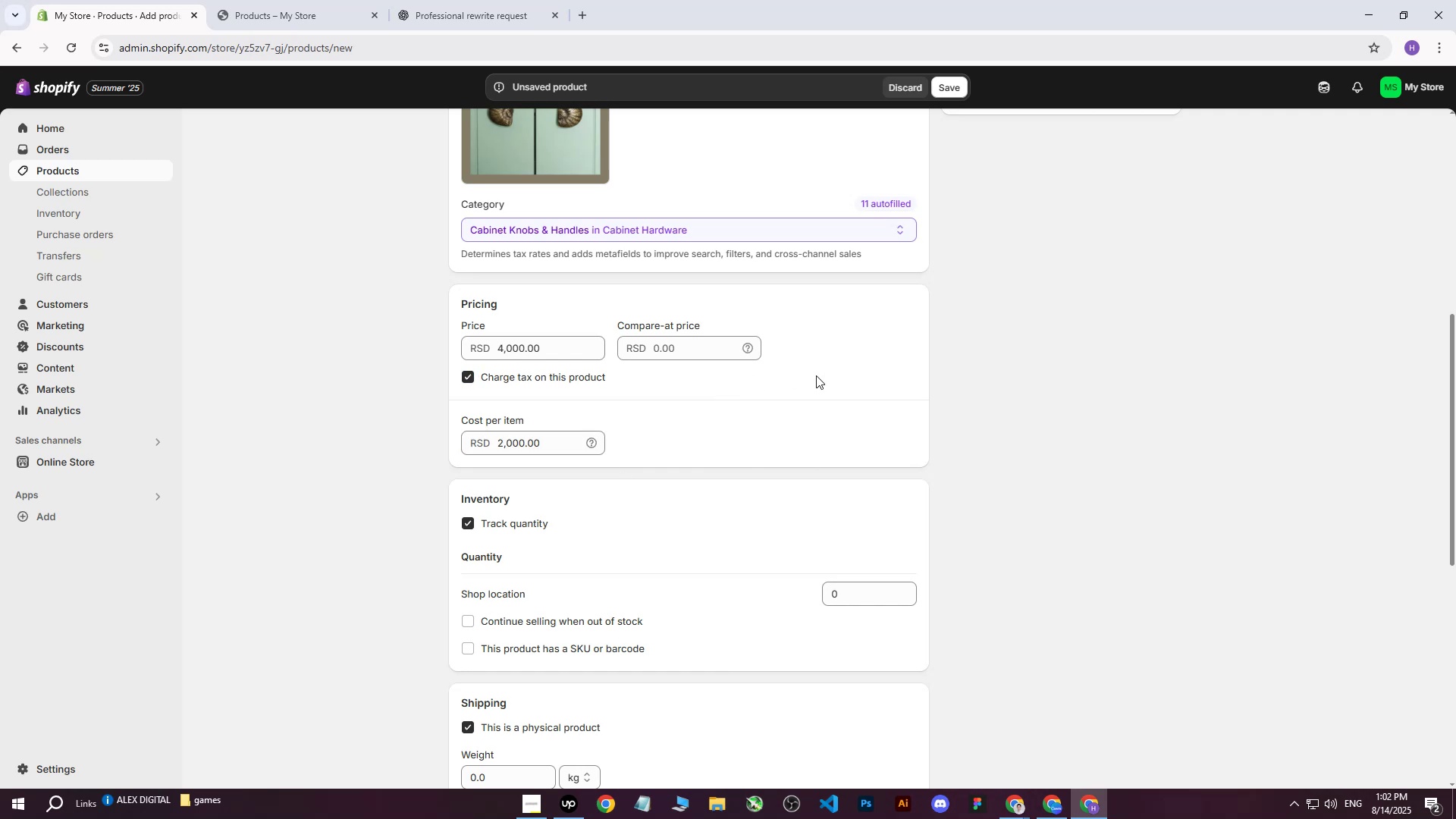 
scroll: coordinate [817, 375], scroll_direction: down, amount: 2.0
 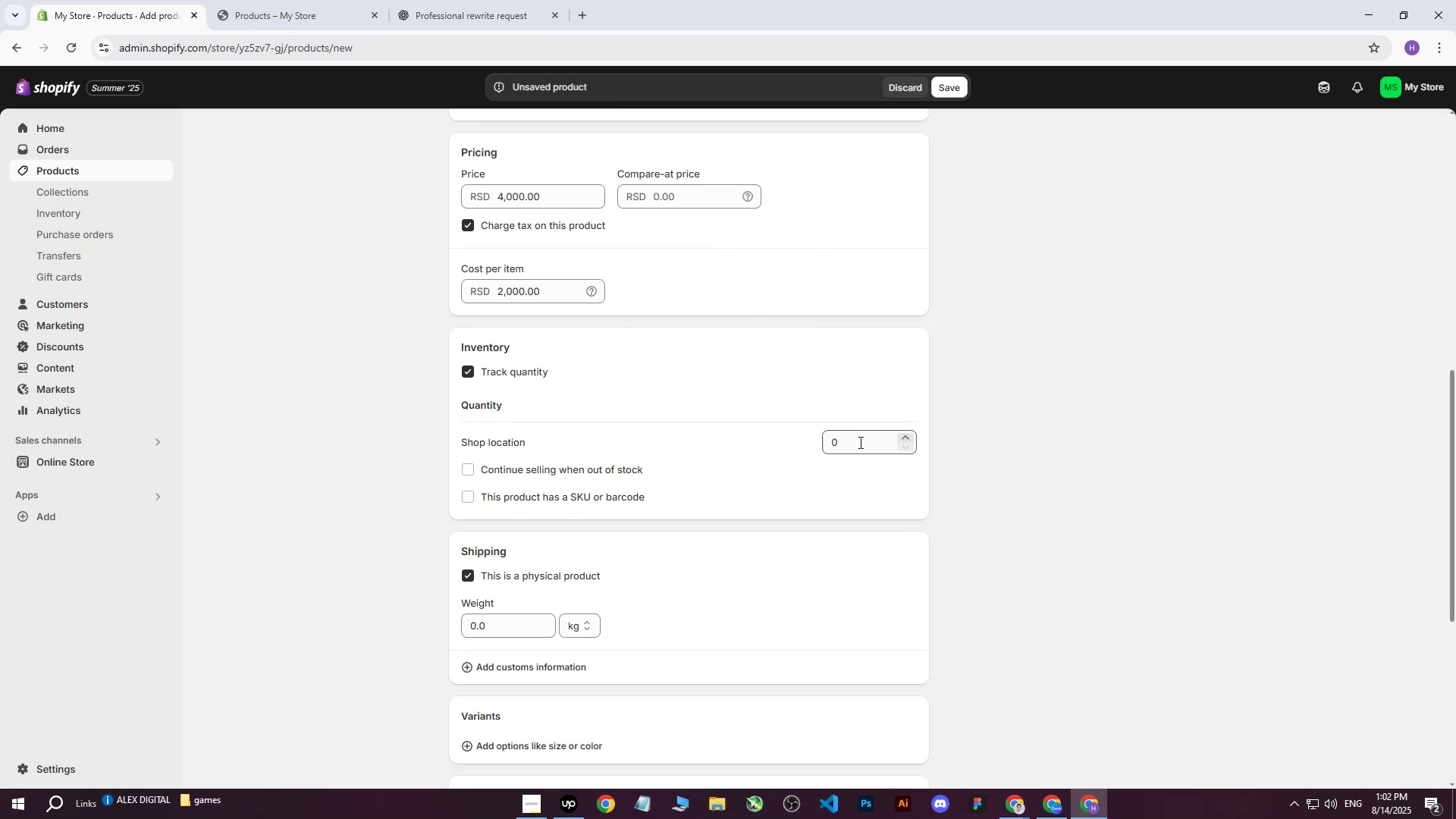 
left_click([859, 442])
 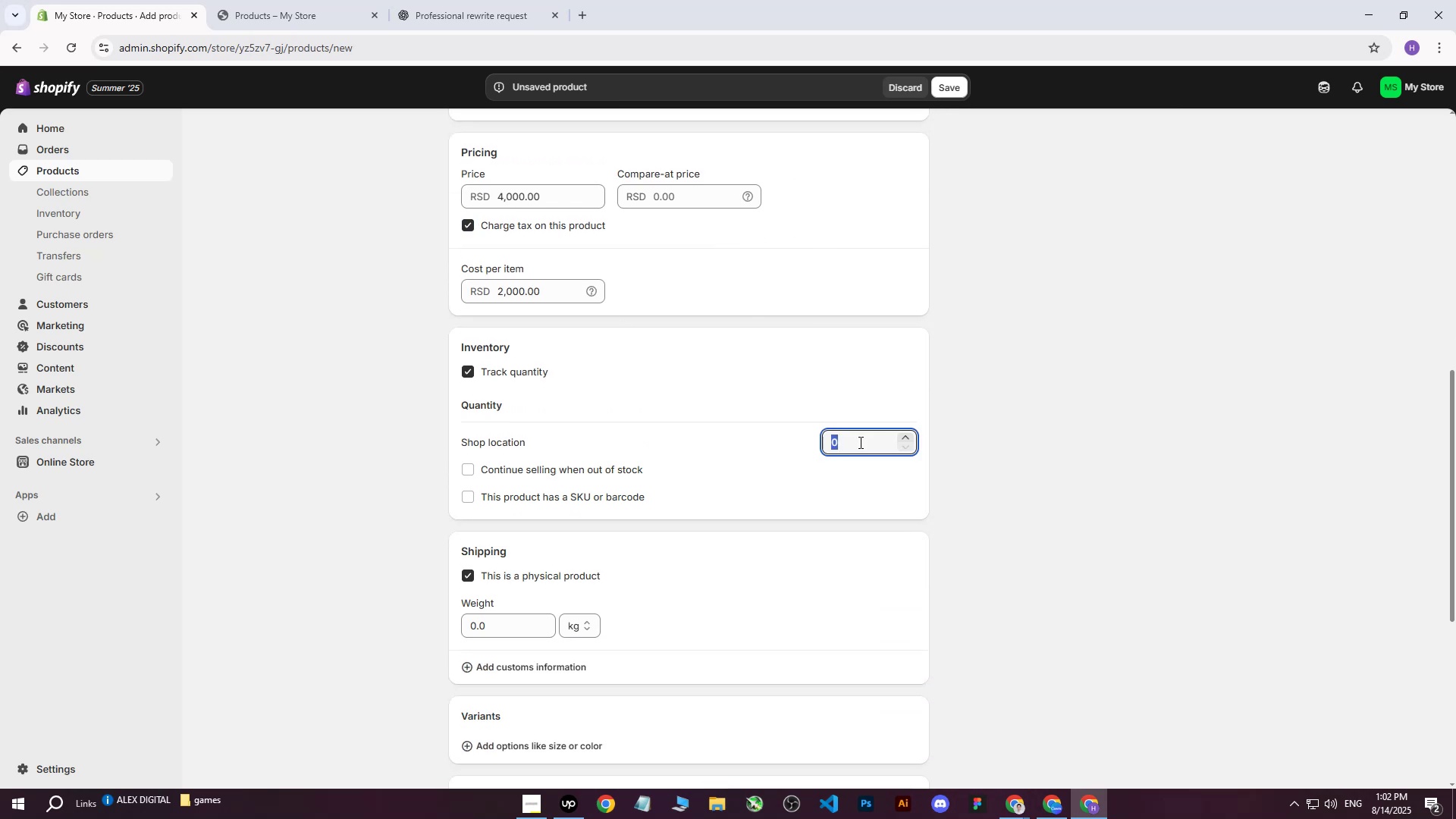 
scroll: coordinate [851, 405], scroll_direction: up, amount: 7.0
 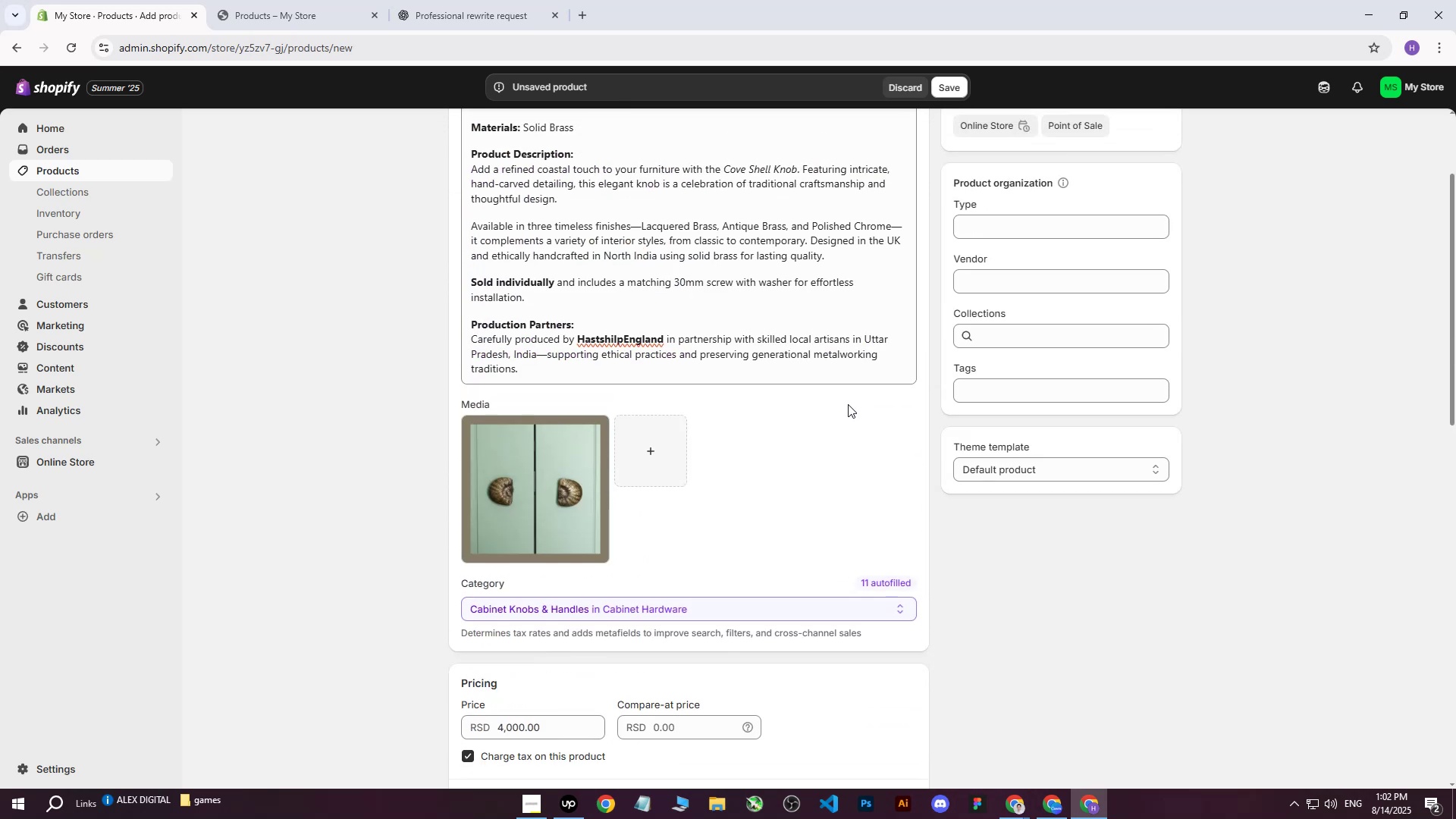 
scroll: coordinate [848, 404], scroll_direction: down, amount: 9.0
 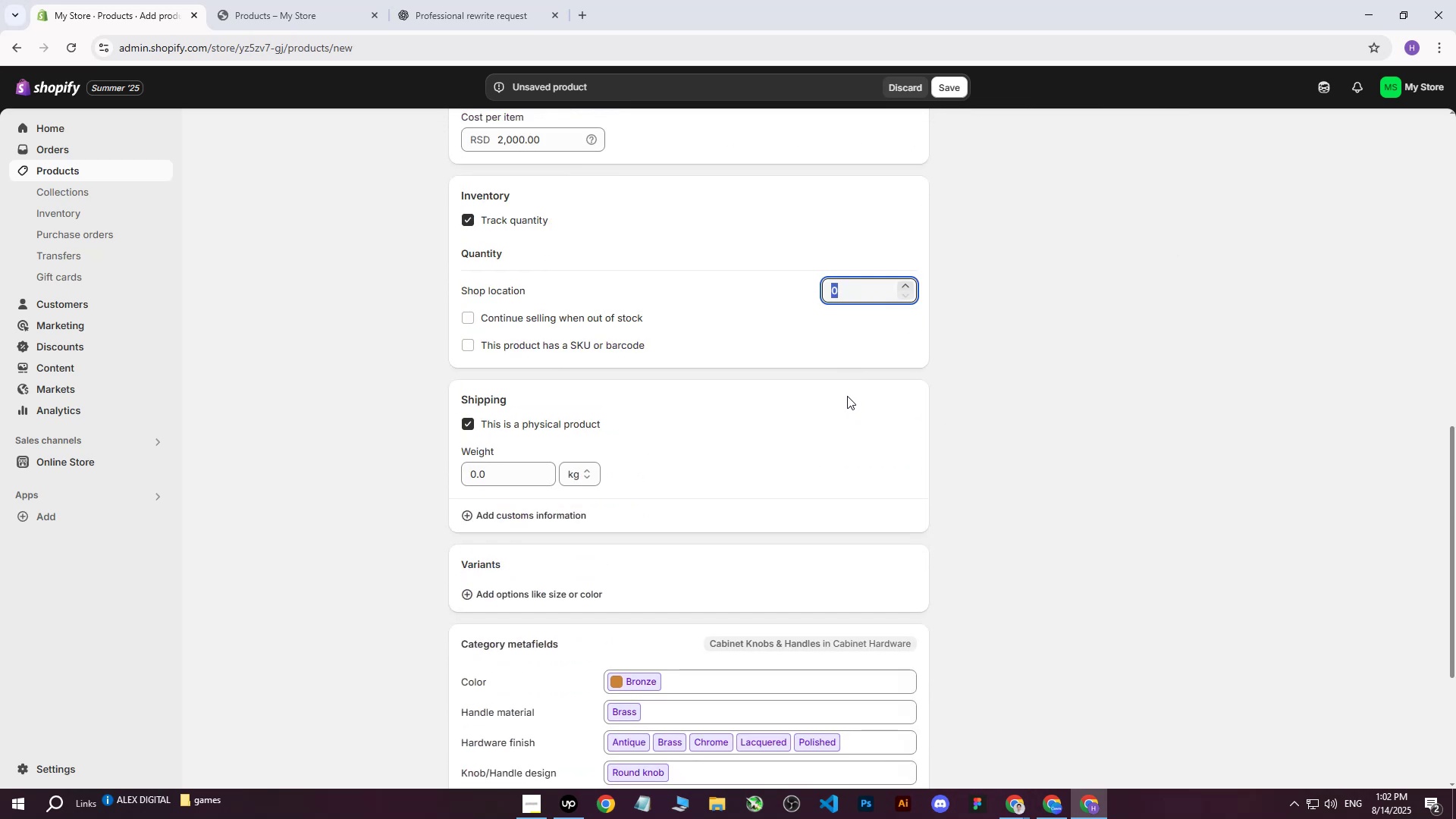 
type(500)
 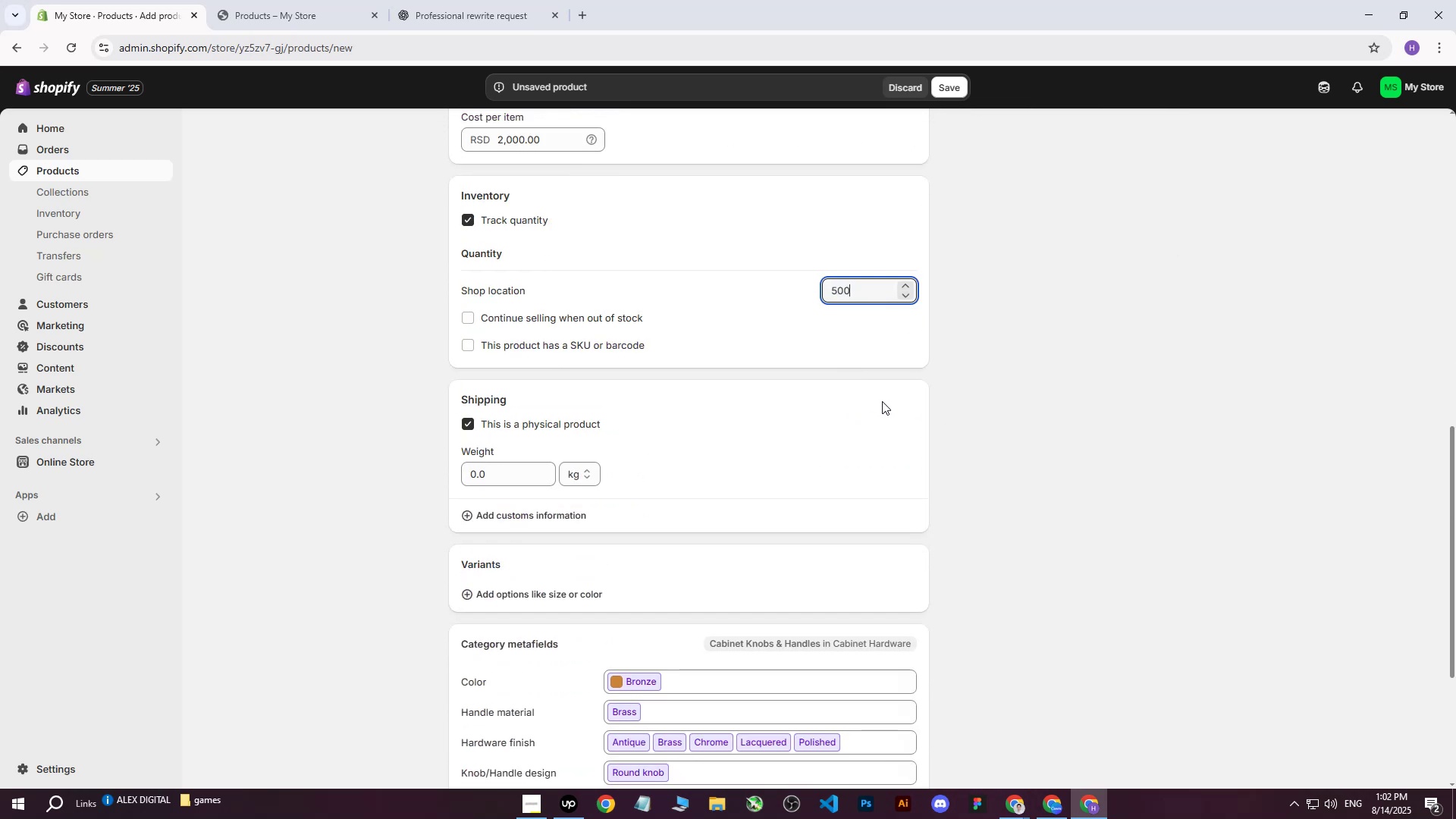 
left_click([882, 401])
 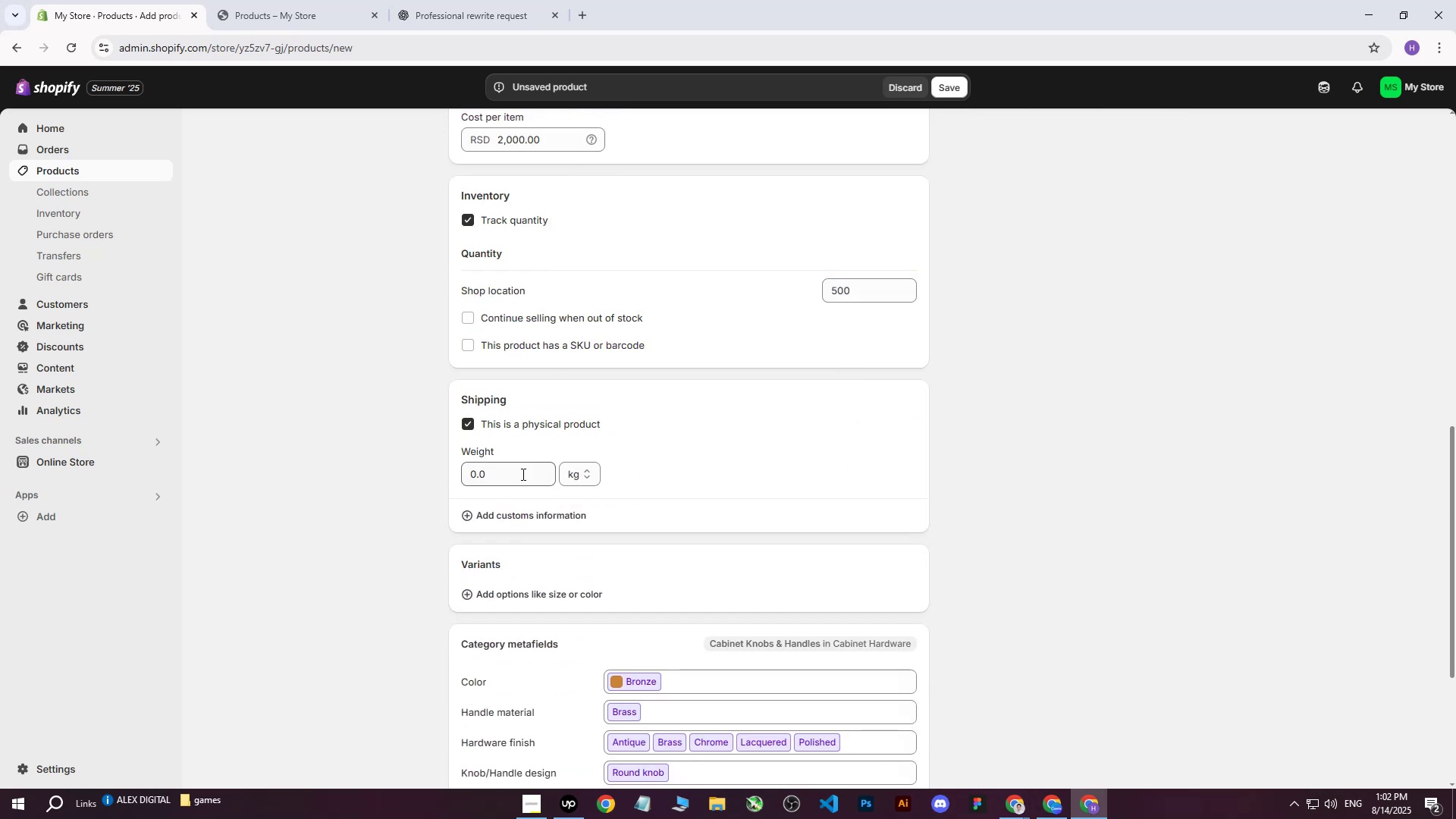 
left_click([475, 475])
 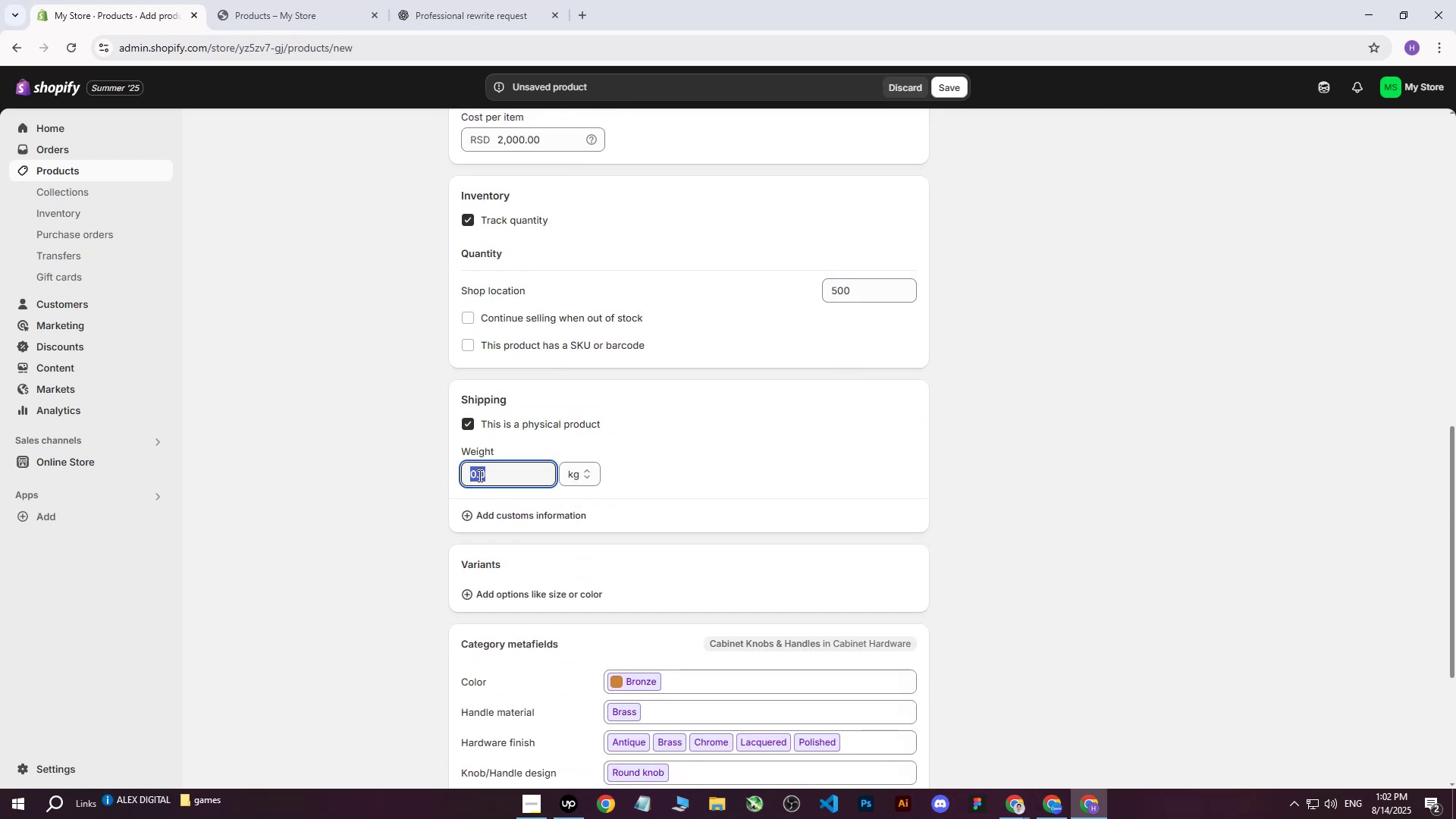 
scroll: coordinate [562, 435], scroll_direction: up, amount: 1.0
 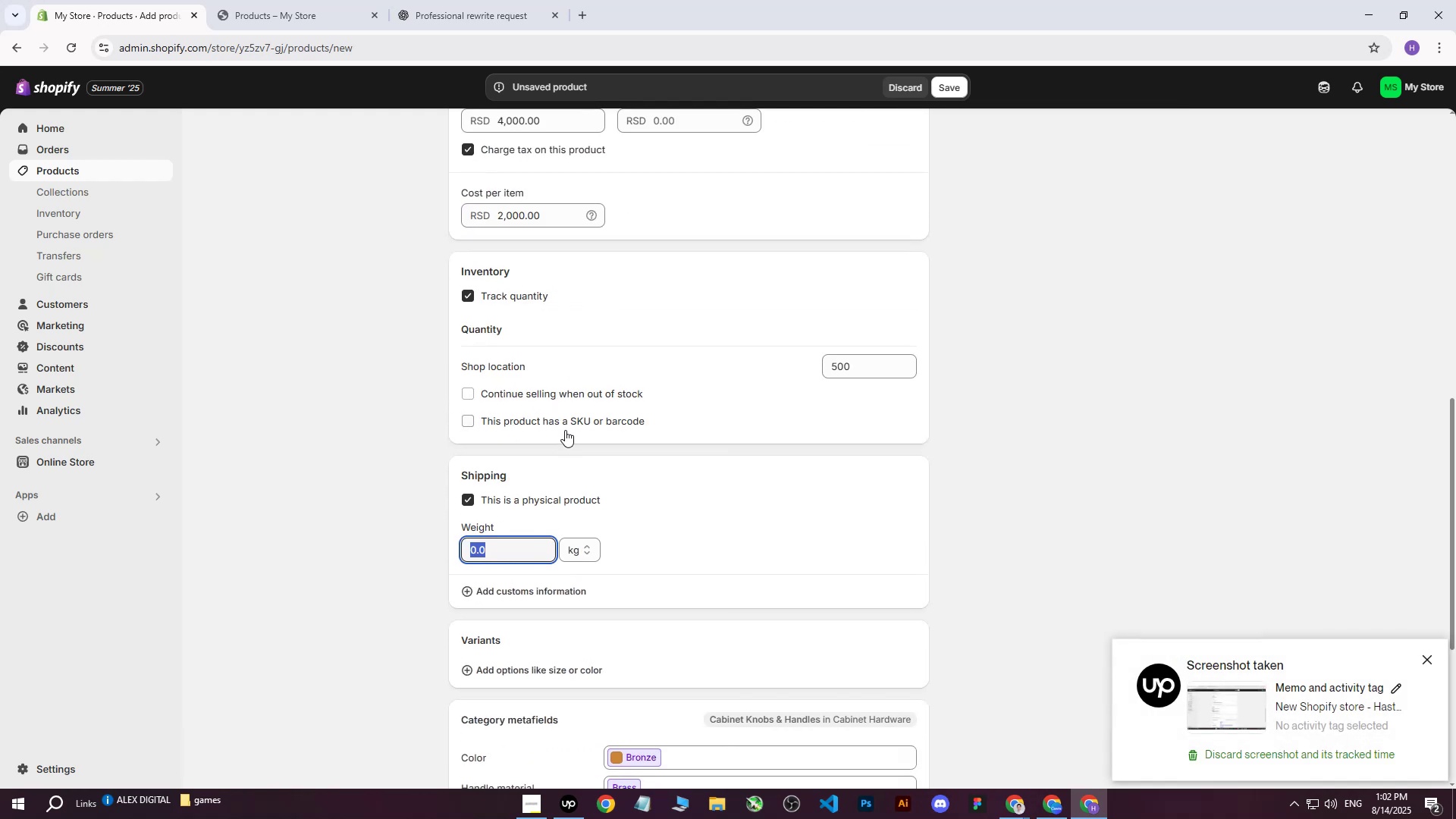 
key(5)
 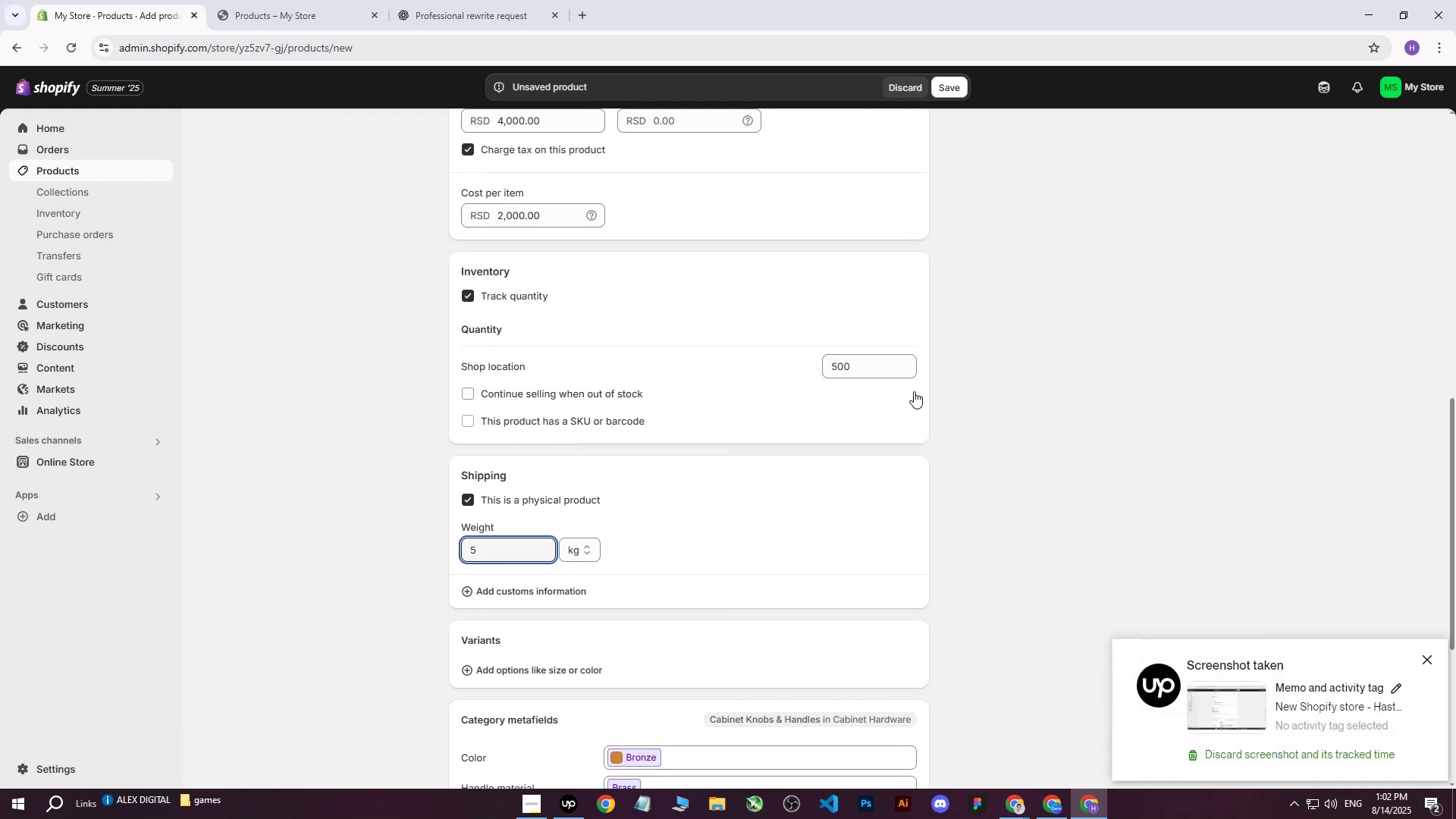 
left_click([980, 366])
 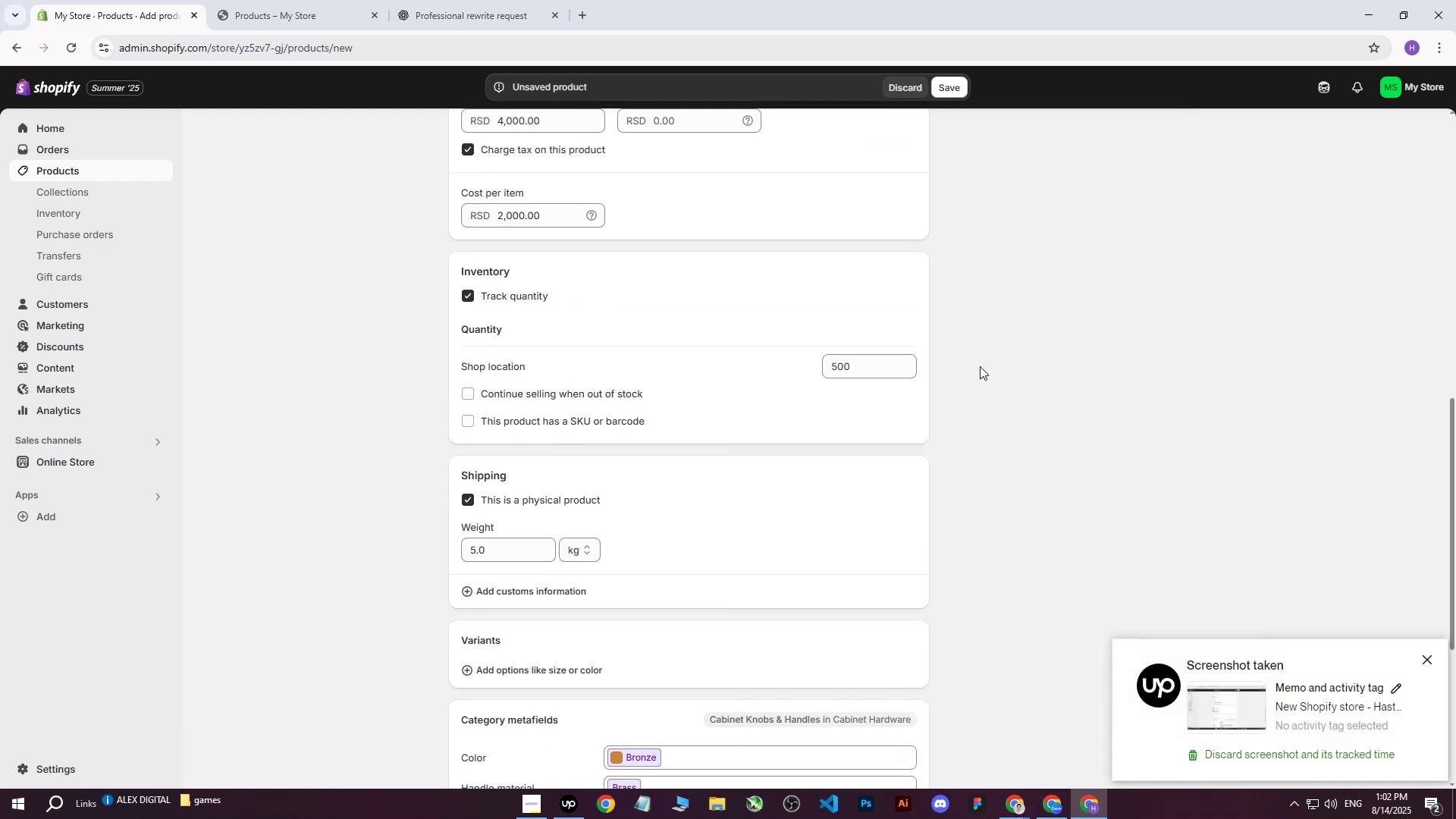 
scroll: coordinate [980, 366], scroll_direction: down, amount: 4.0
 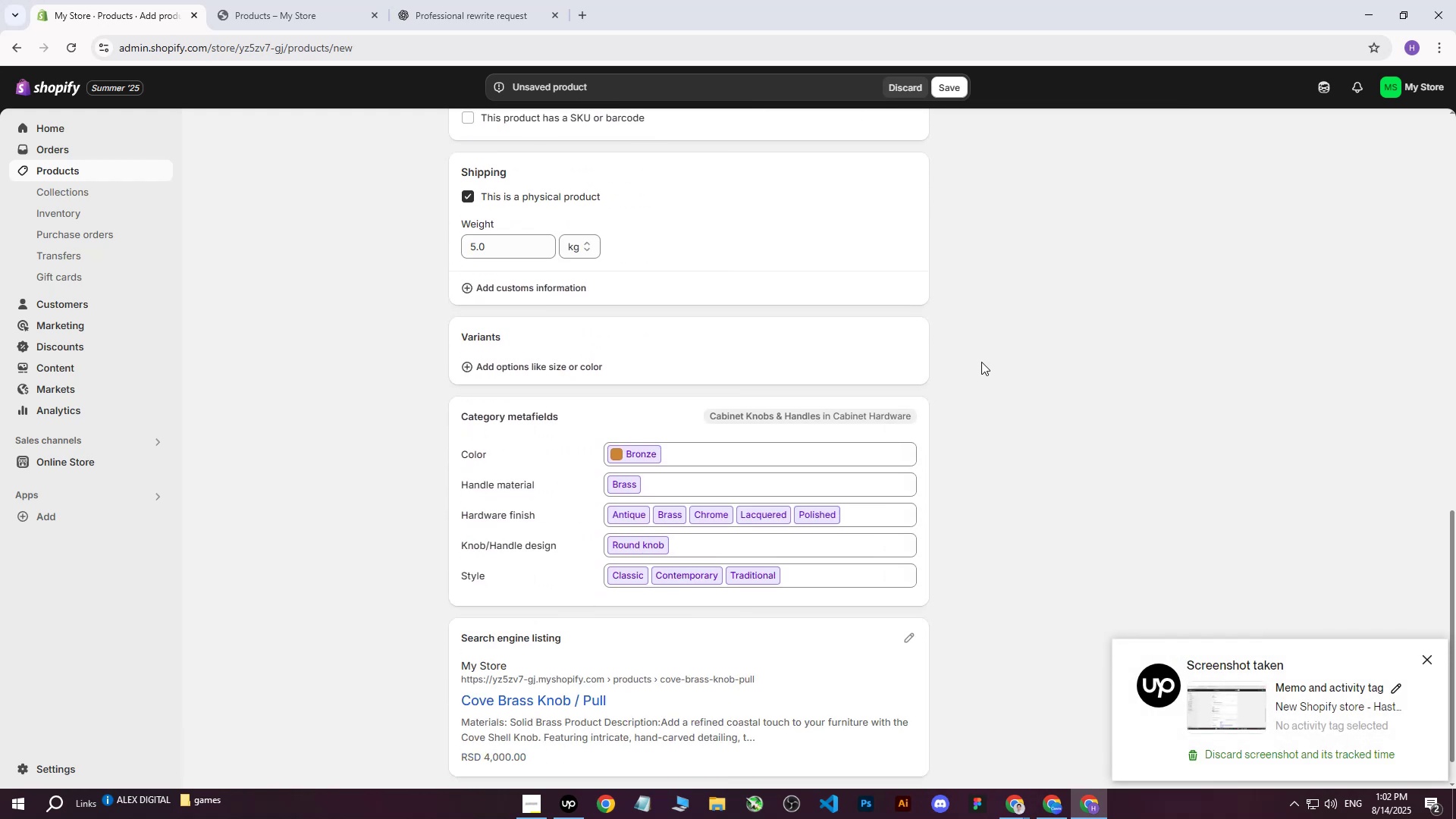 
wait(7.54)
 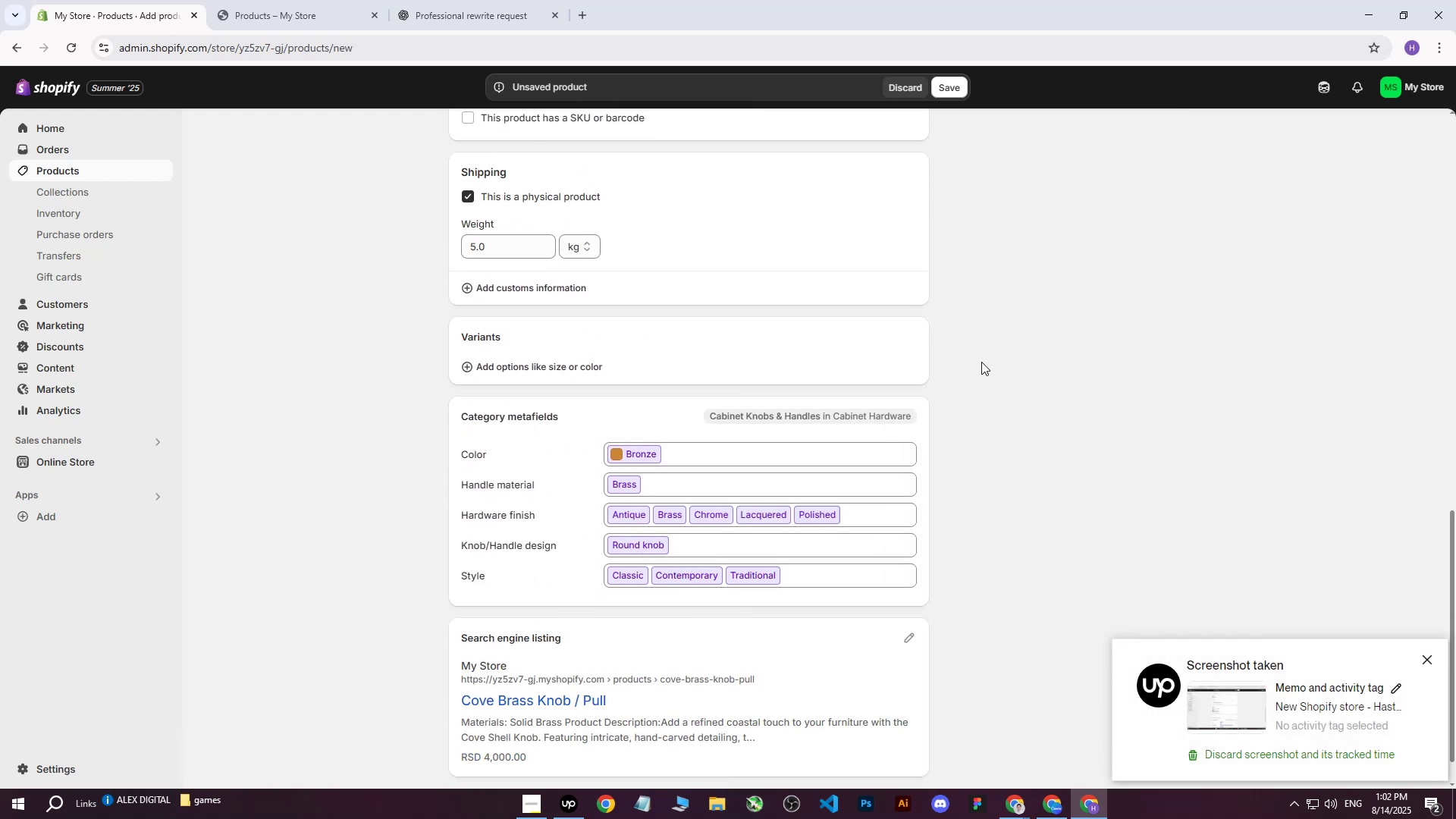 
left_click([754, 451])
 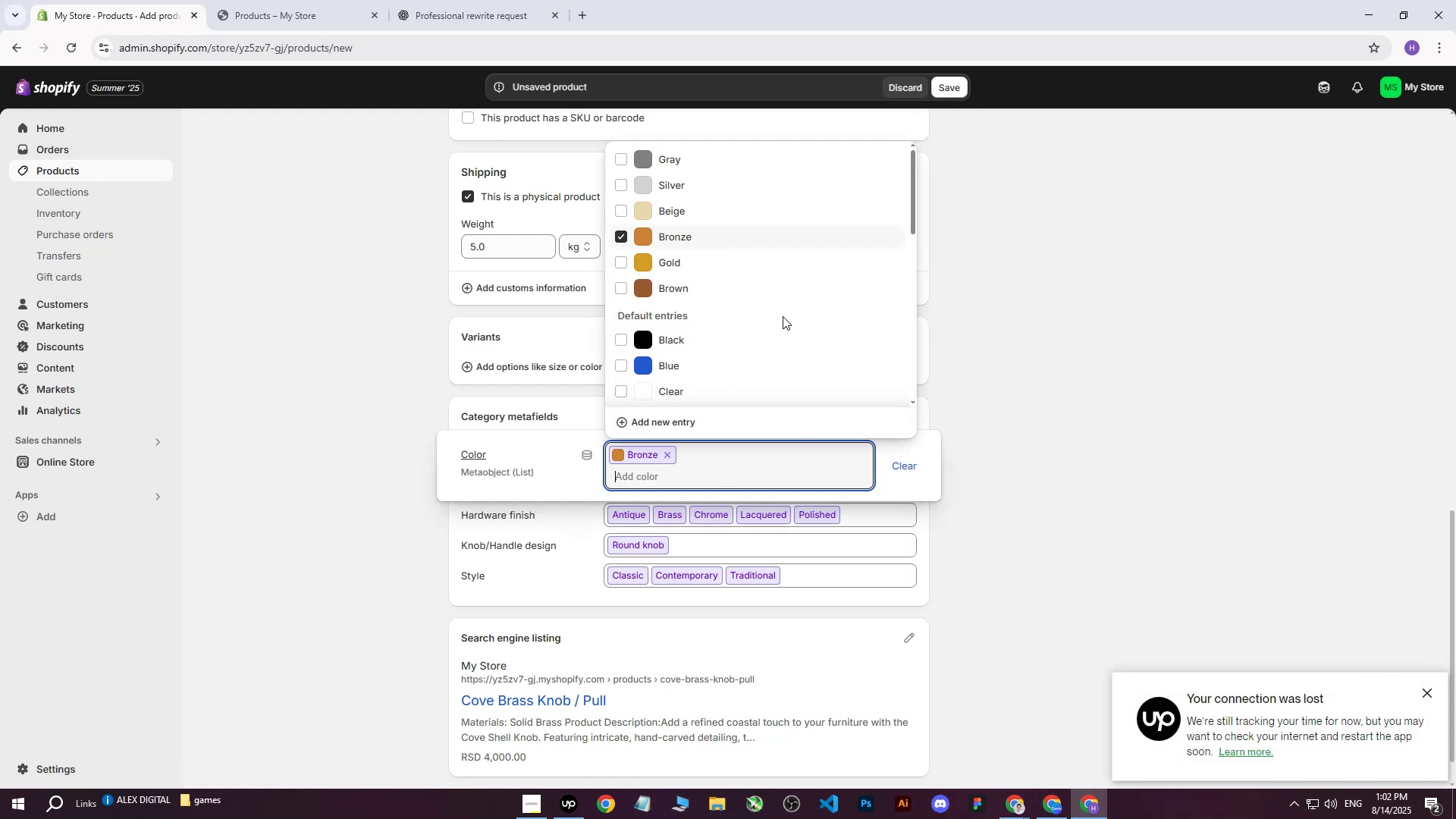 
wait(6.58)
 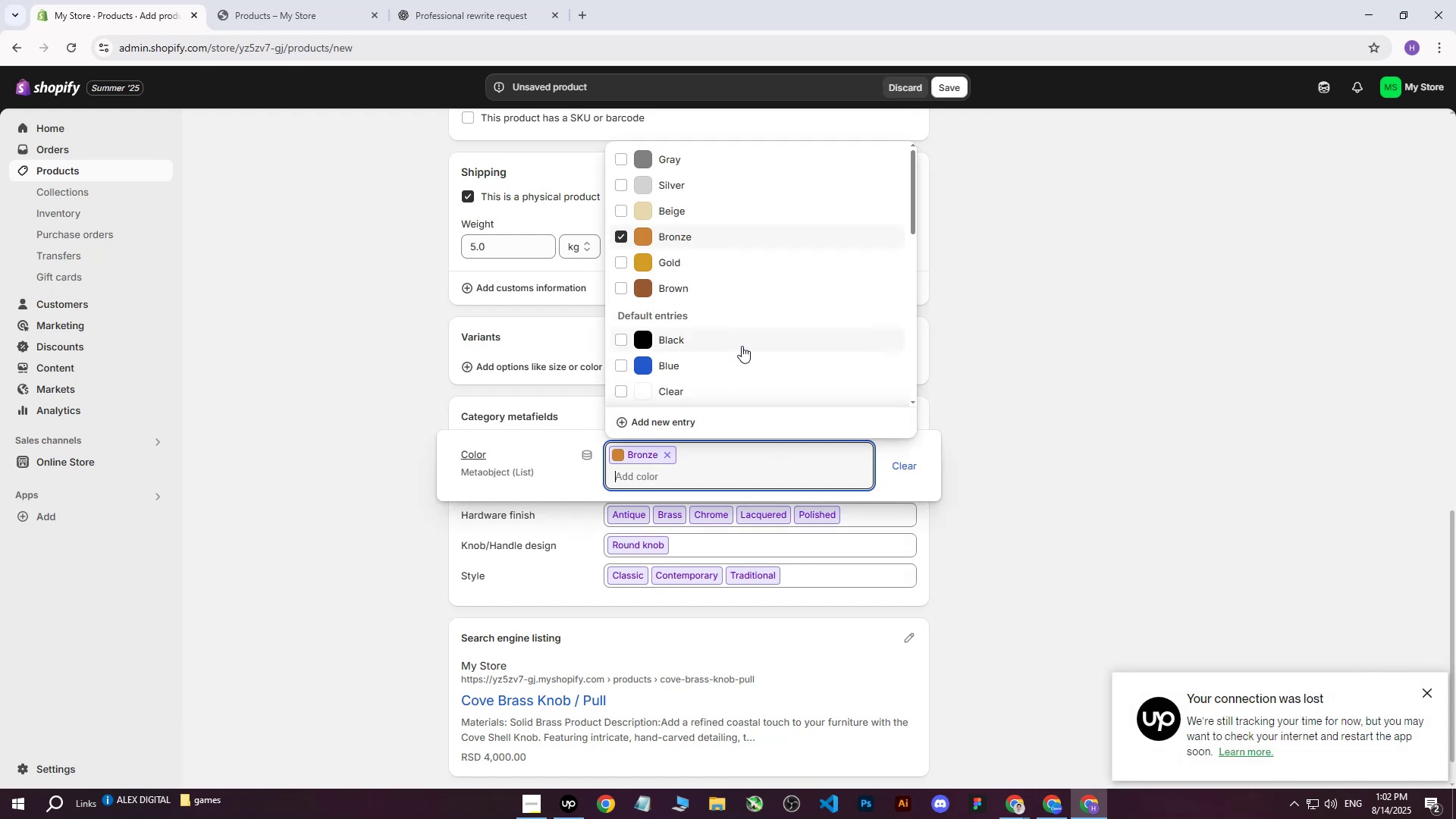 
left_click([624, 262])
 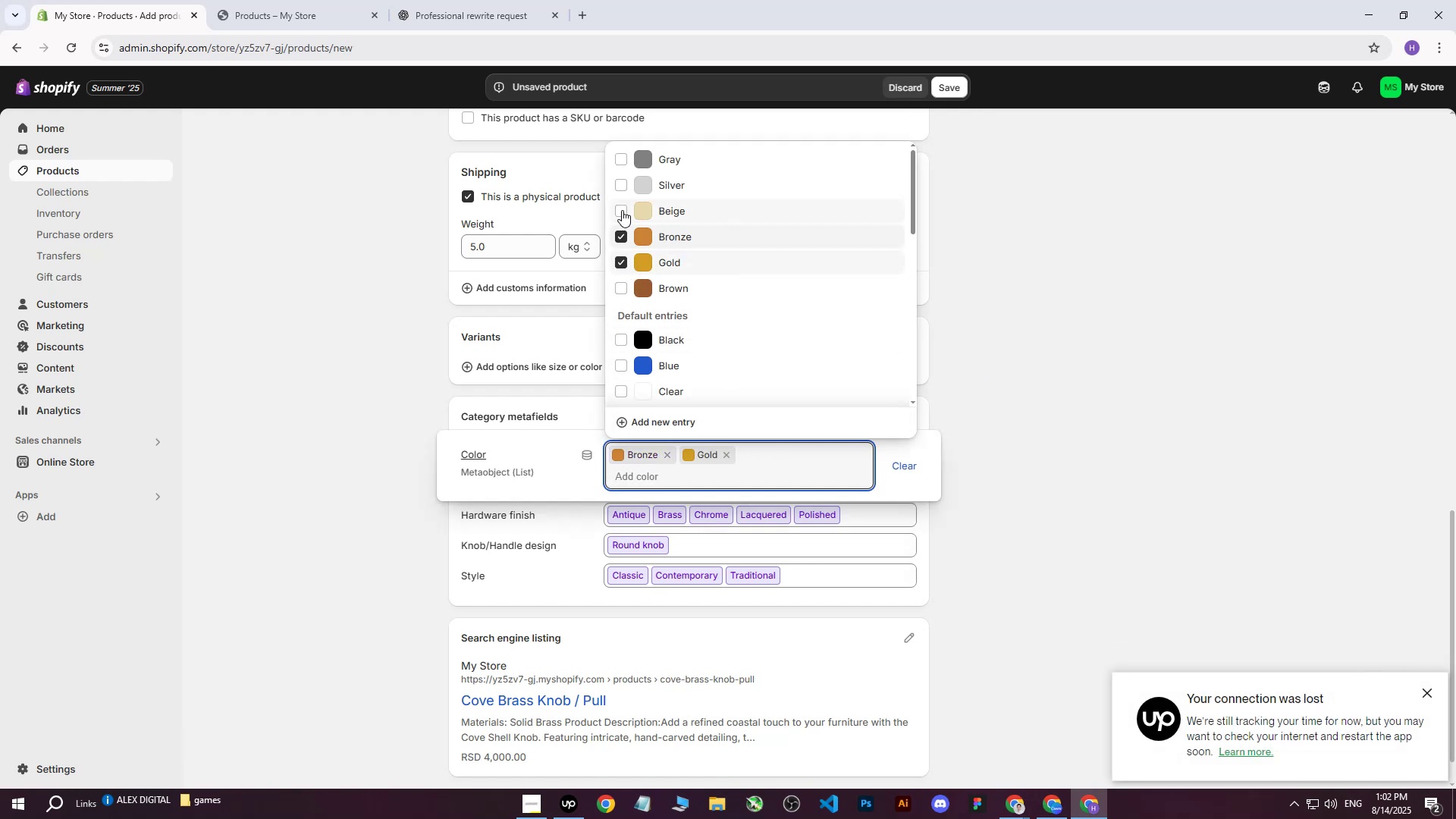 
left_click([622, 210])
 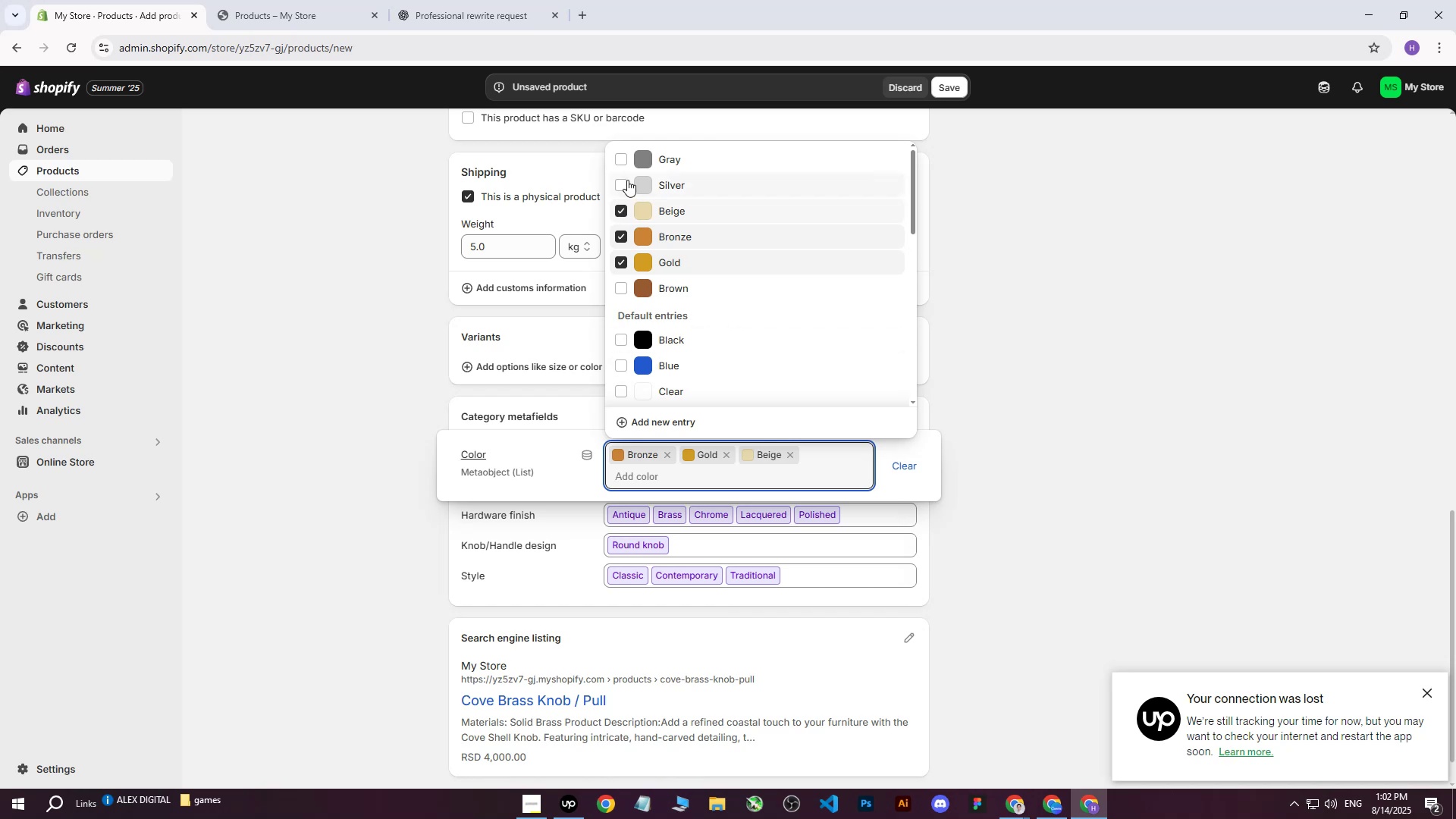 
wait(6.31)
 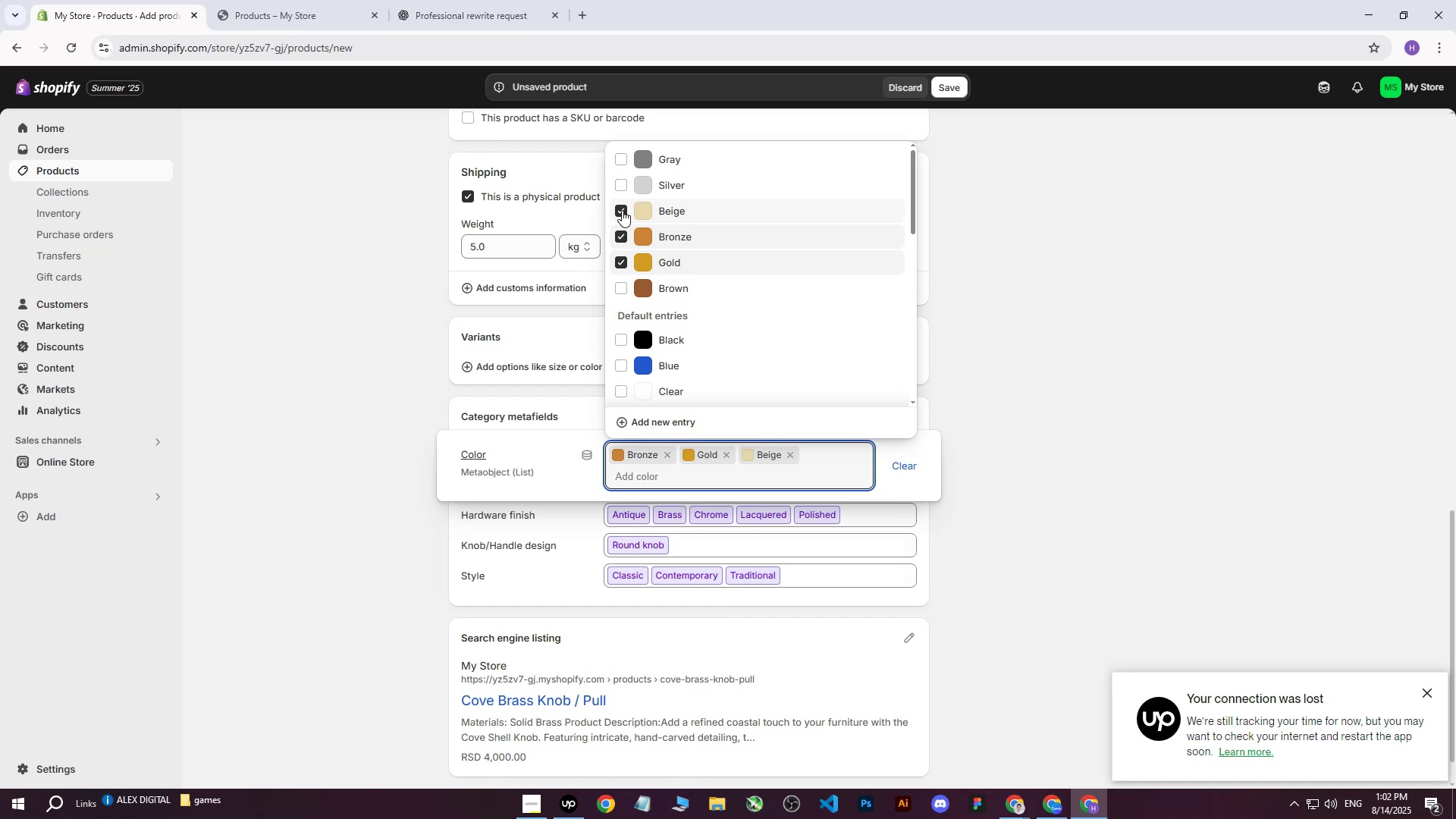 
left_click([1100, 413])
 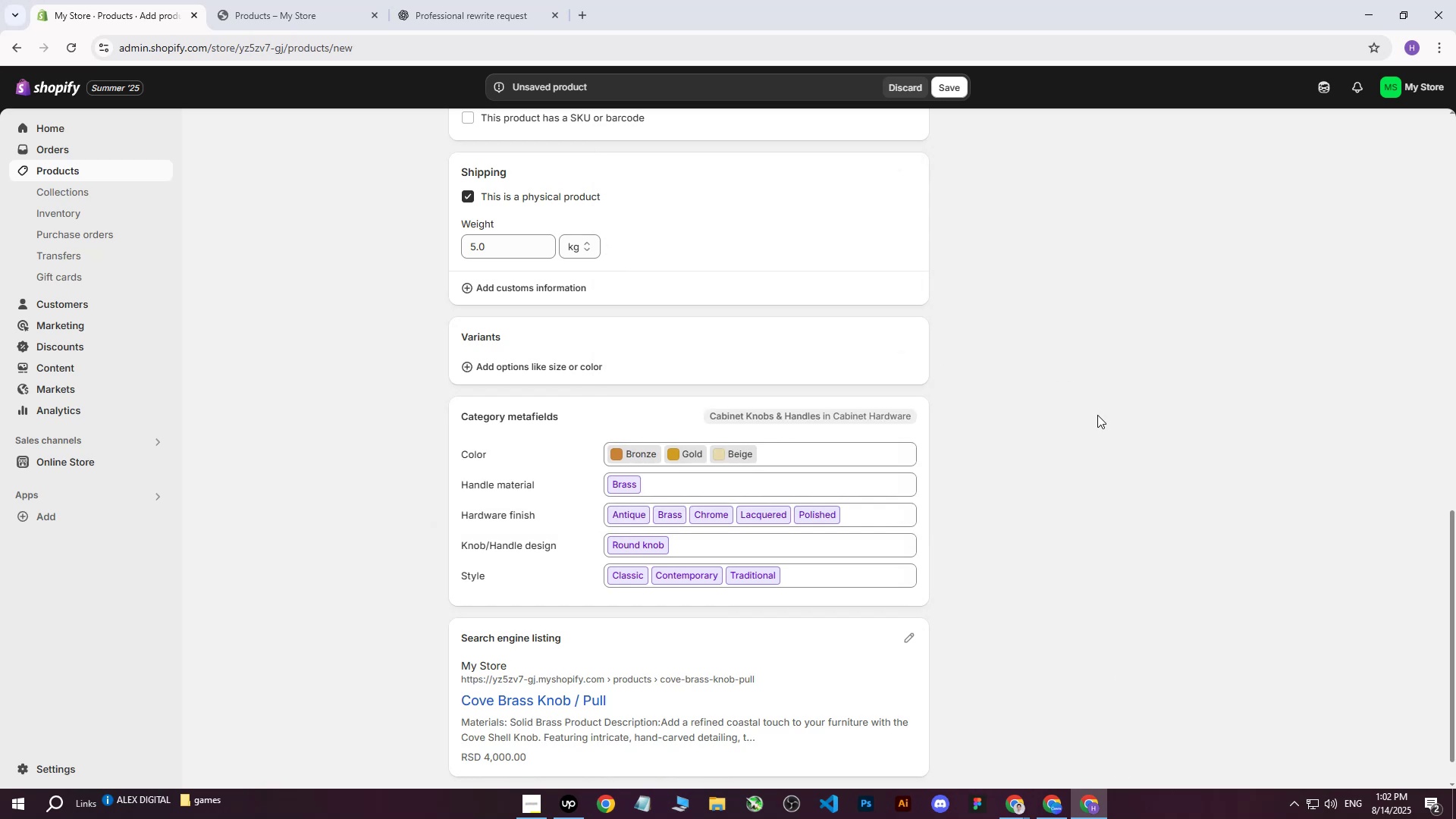 
scroll: coordinate [1090, 421], scroll_direction: up, amount: 15.0
 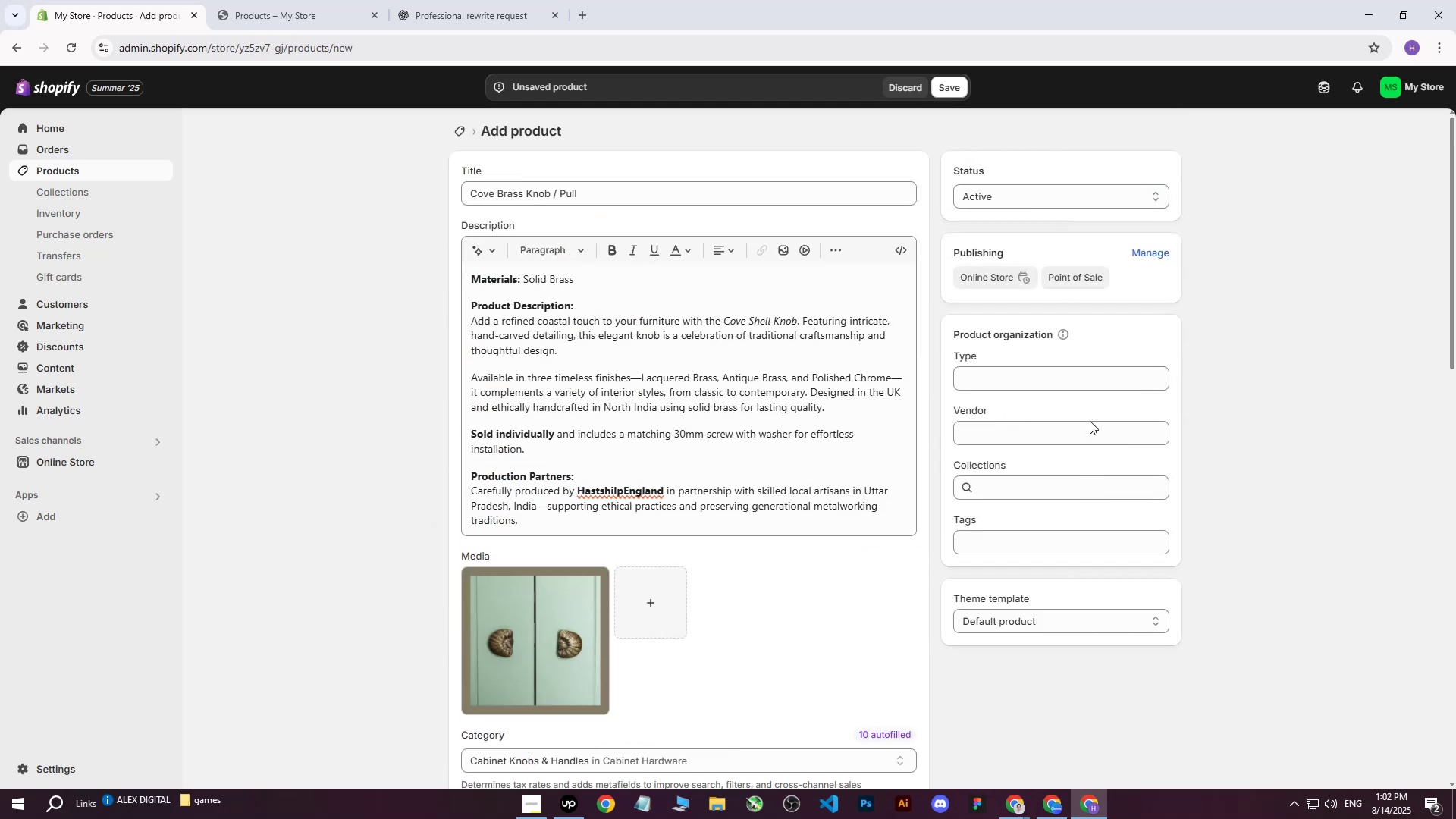 
scroll: coordinate [1089, 421], scroll_direction: down, amount: 6.0
 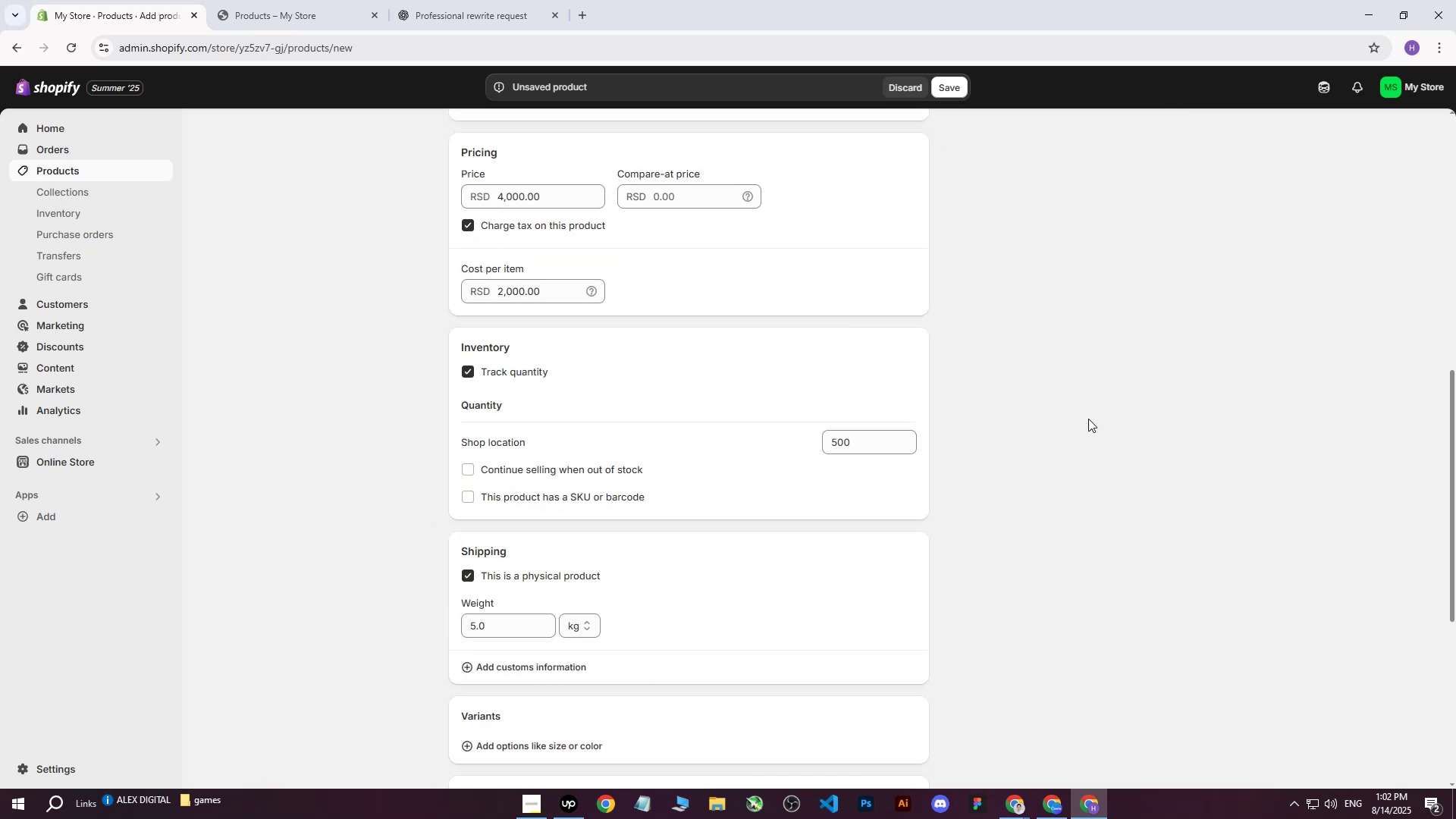 
scroll: coordinate [1086, 417], scroll_direction: up, amount: 10.0
 